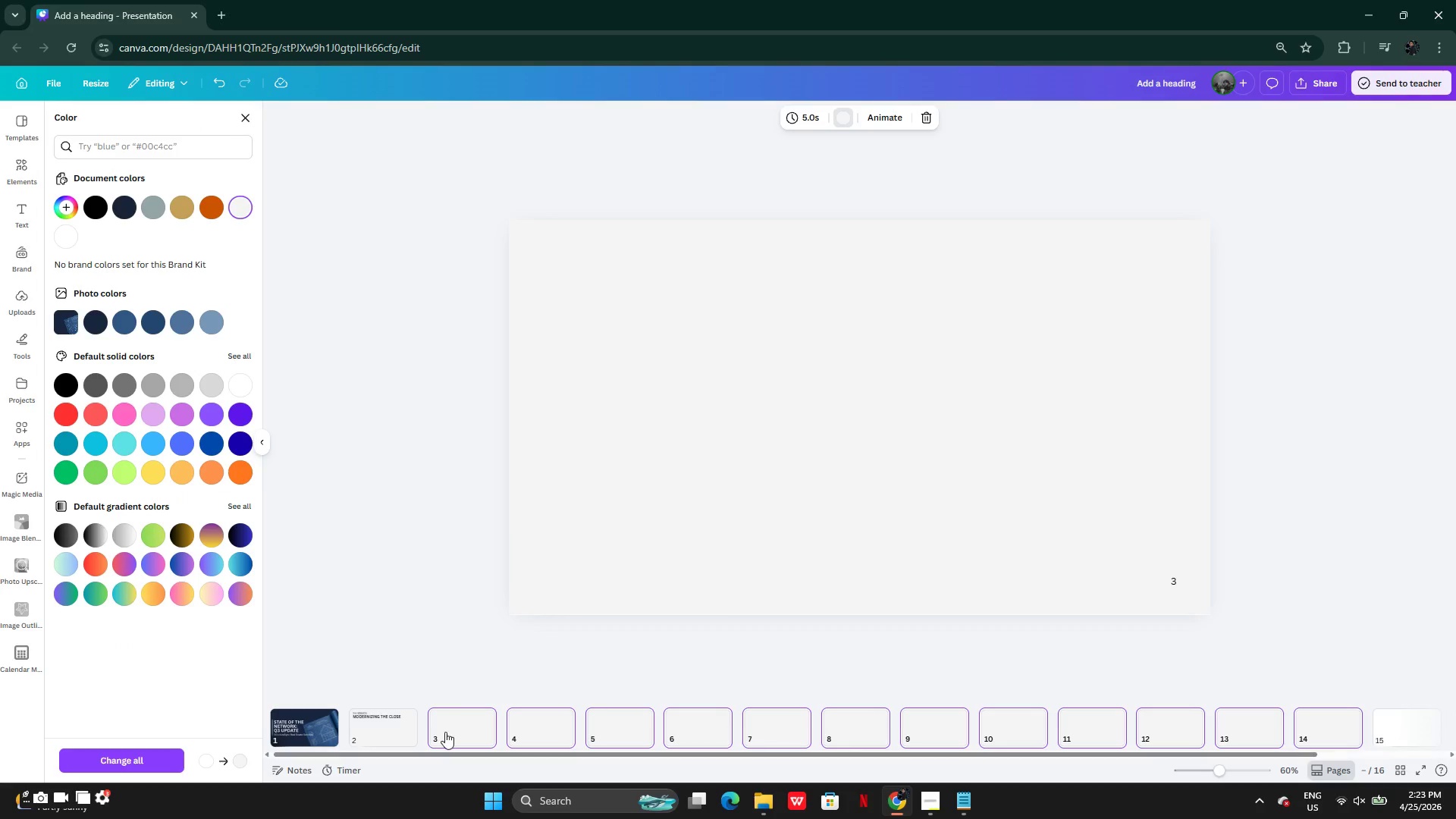 
left_click([445, 732])
 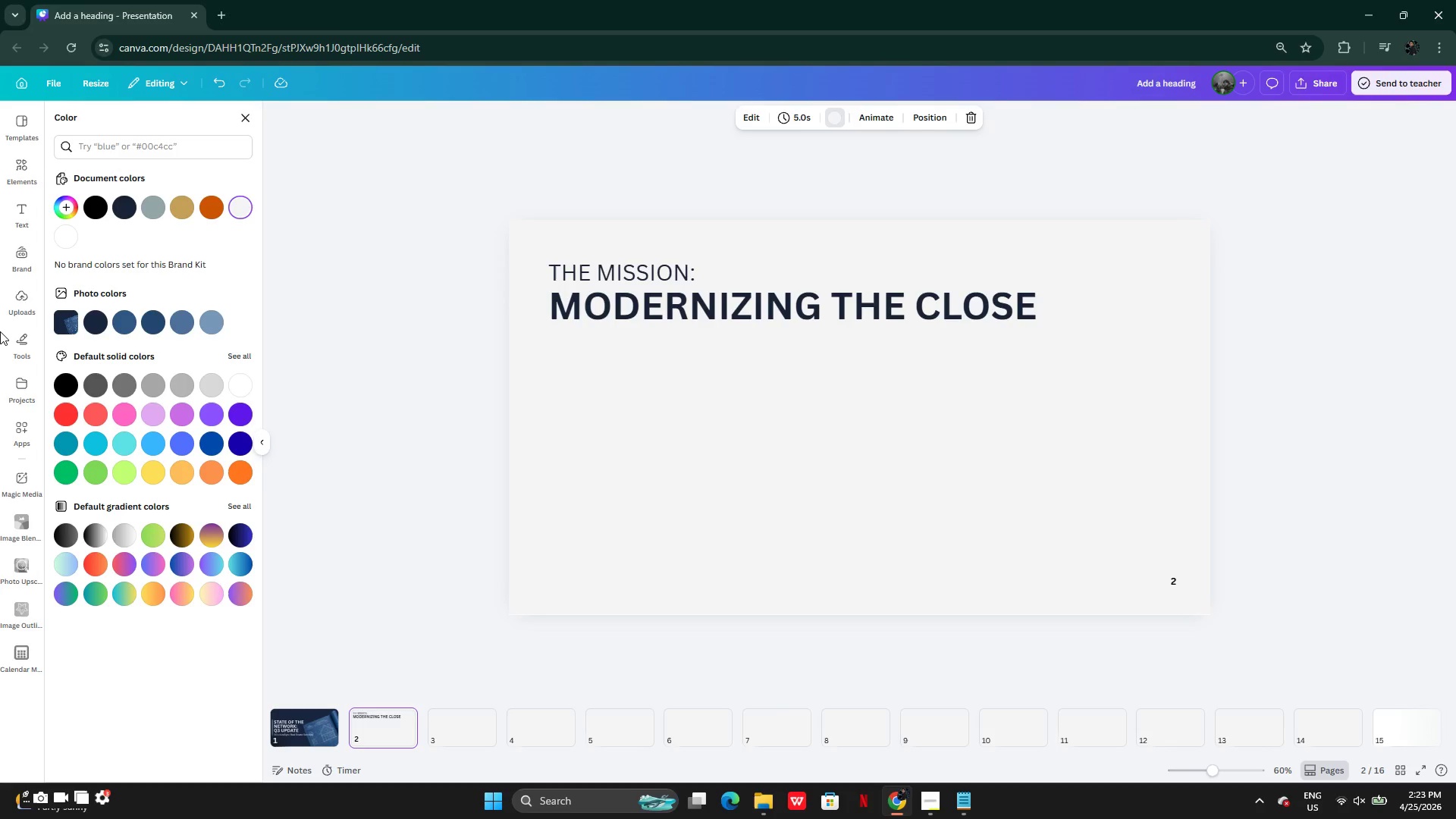 
wait(5.3)
 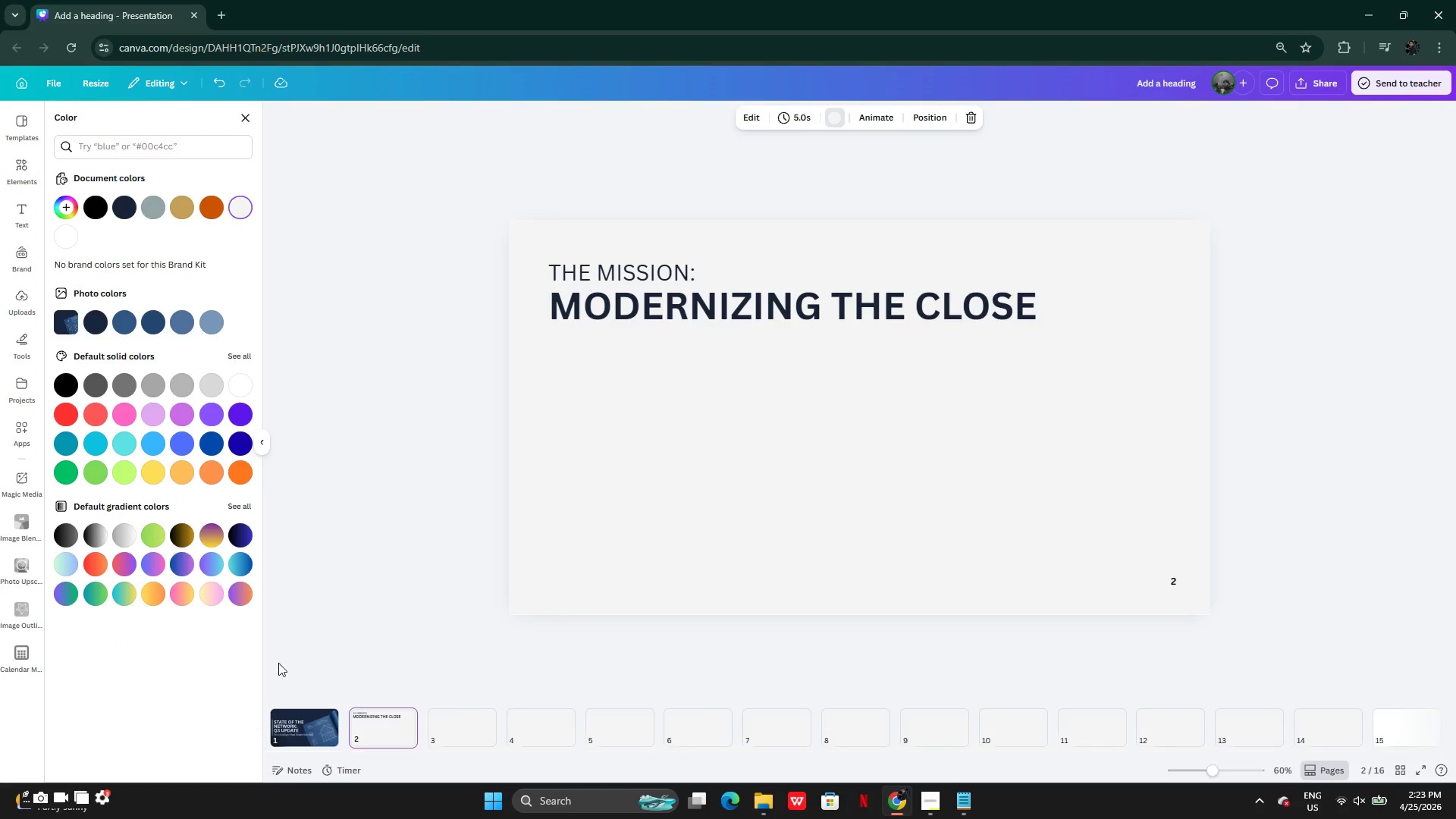 
left_click([968, 802])
 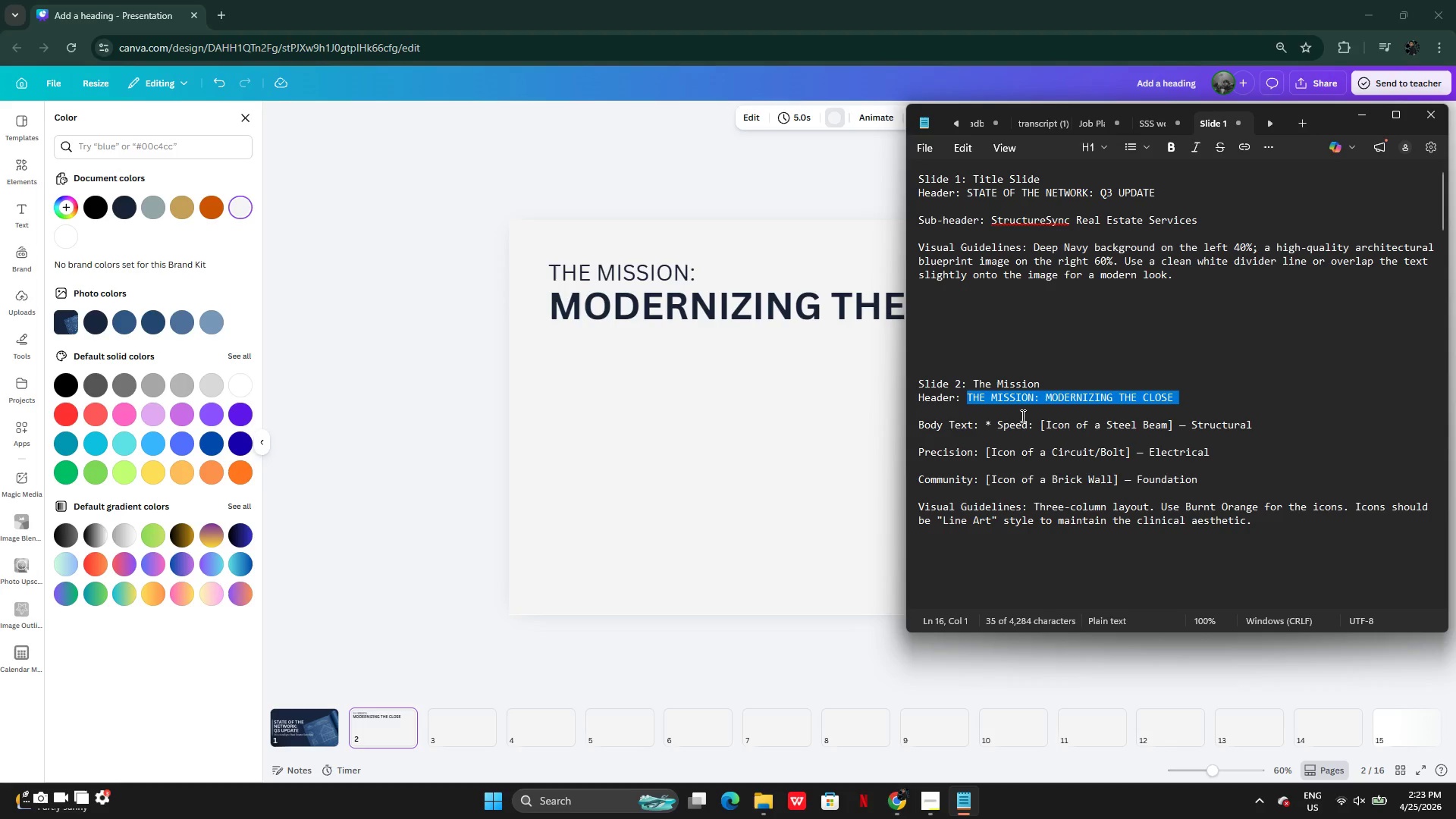 
scroll: coordinate [1029, 417], scroll_direction: down, amount: 1.0
 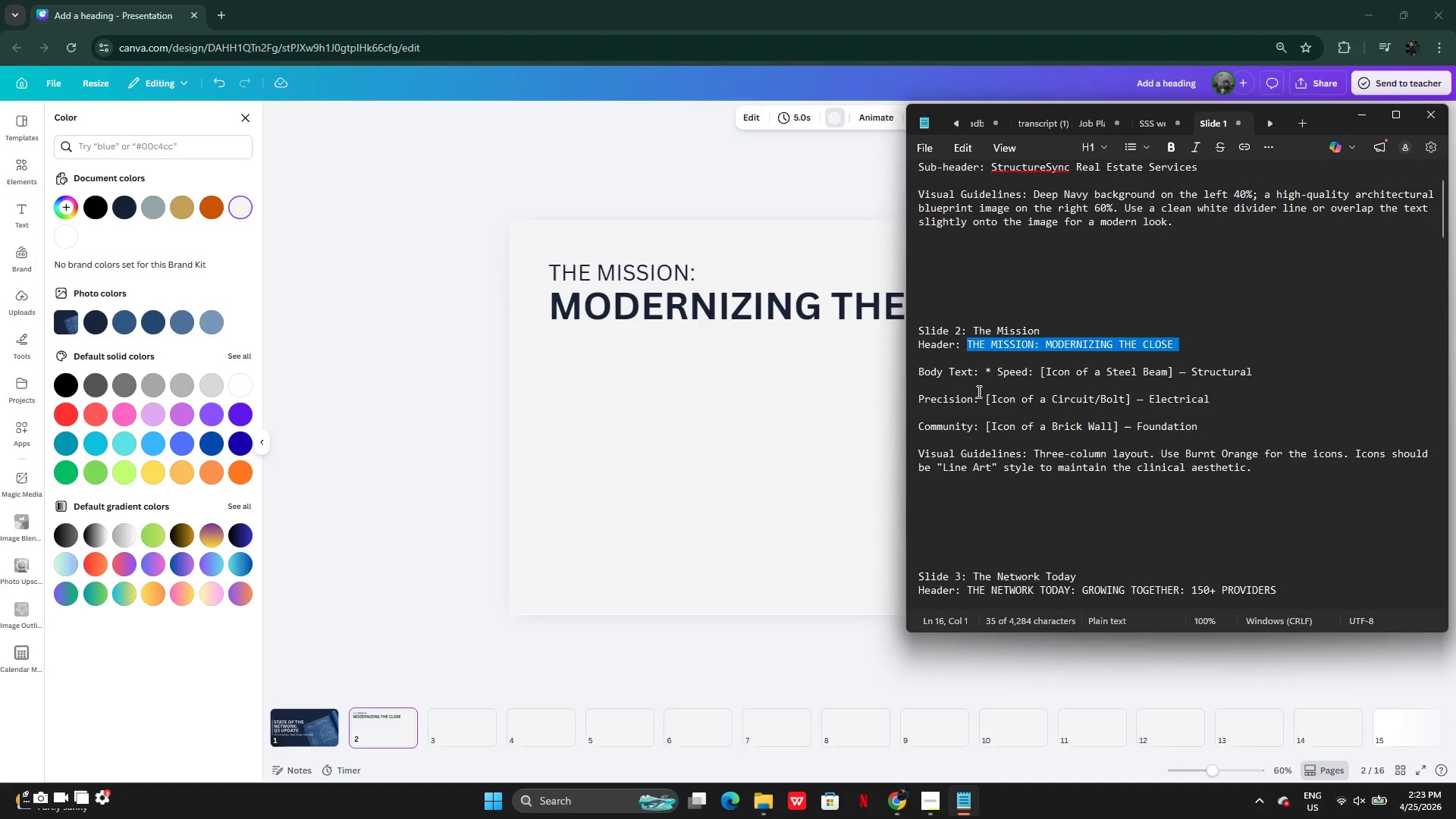 
key(Control+ControlLeft)
 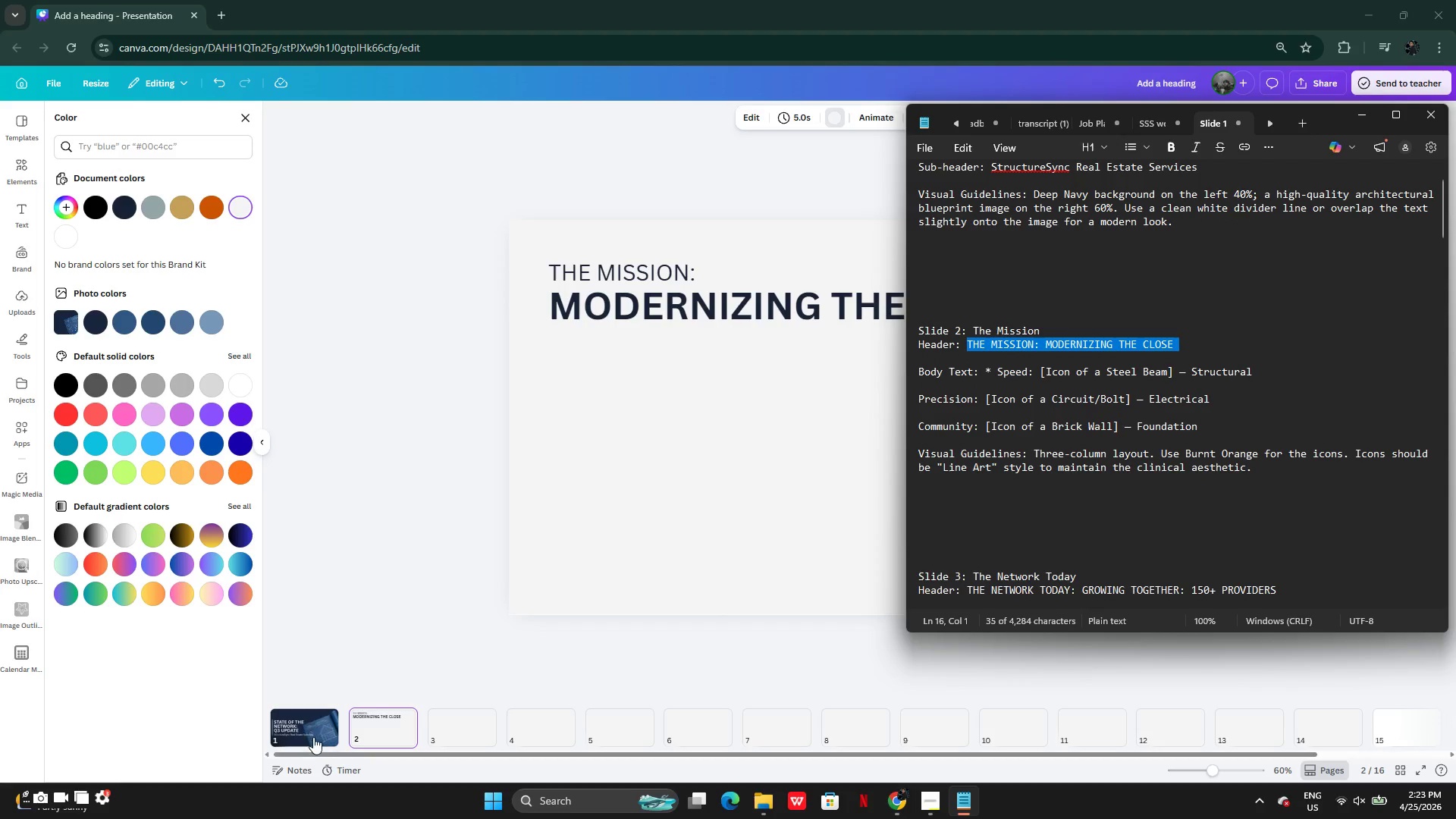 
double_click([313, 737])
 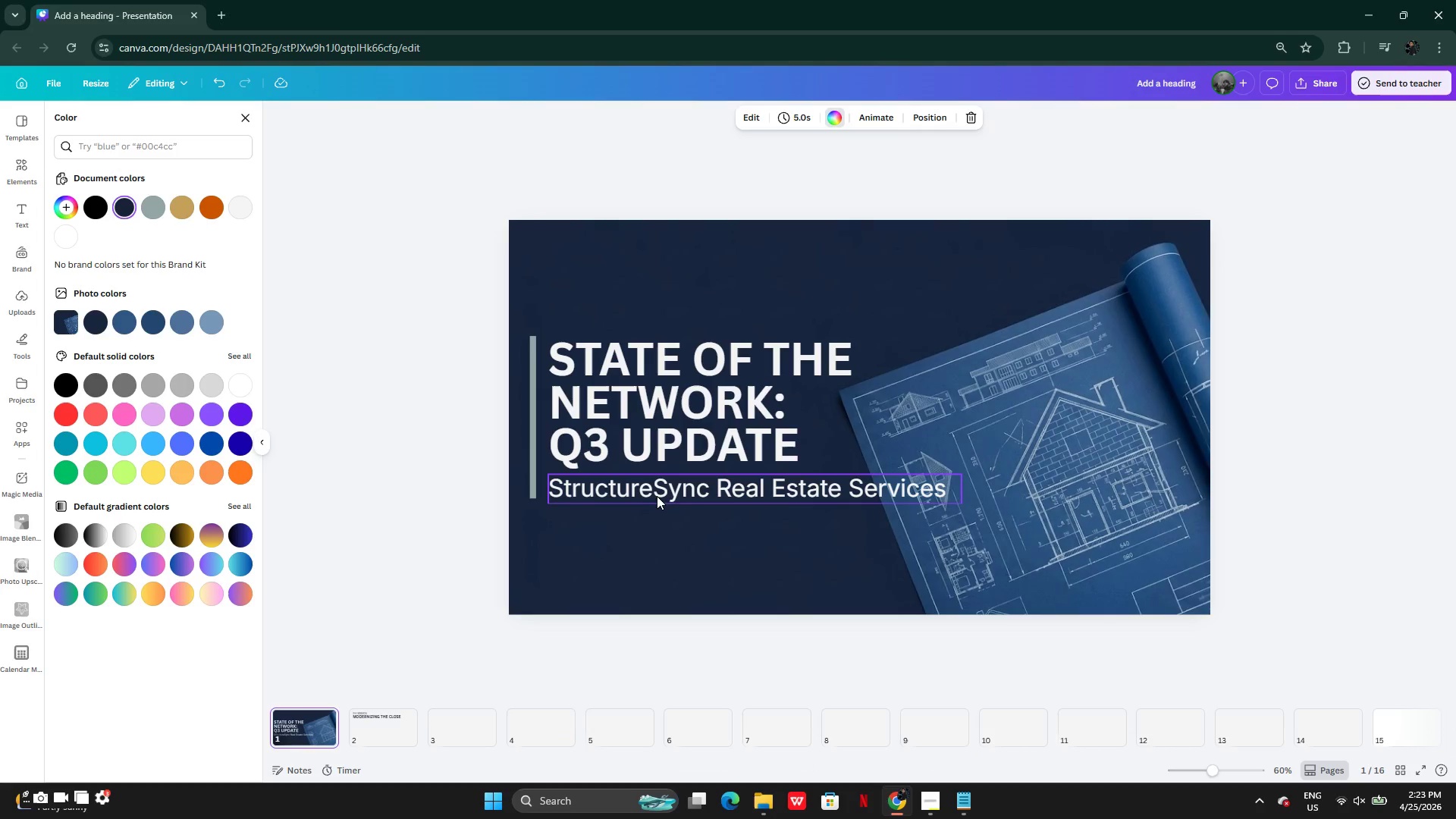 
left_click([659, 494])
 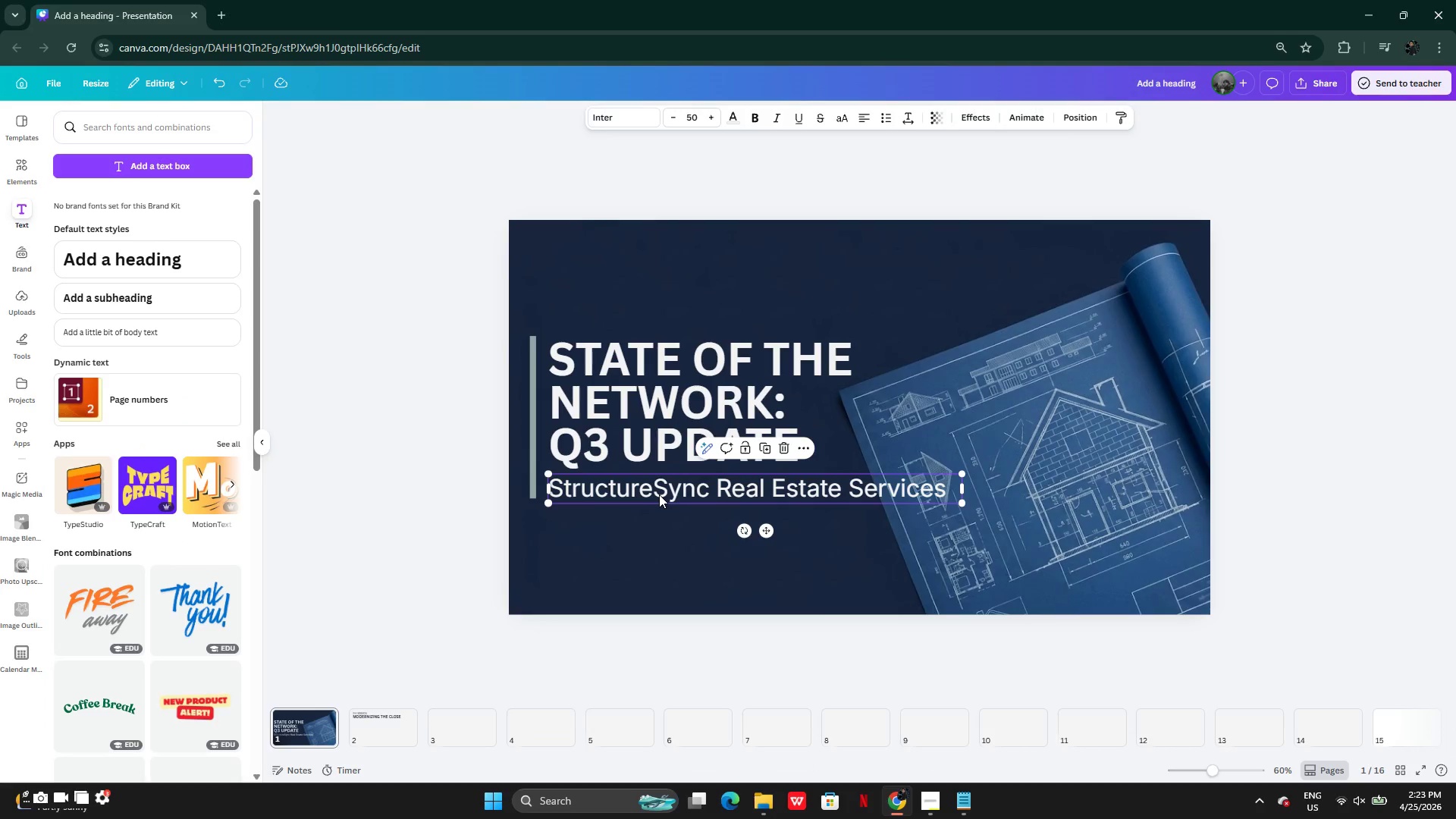 
key(Control+C)
 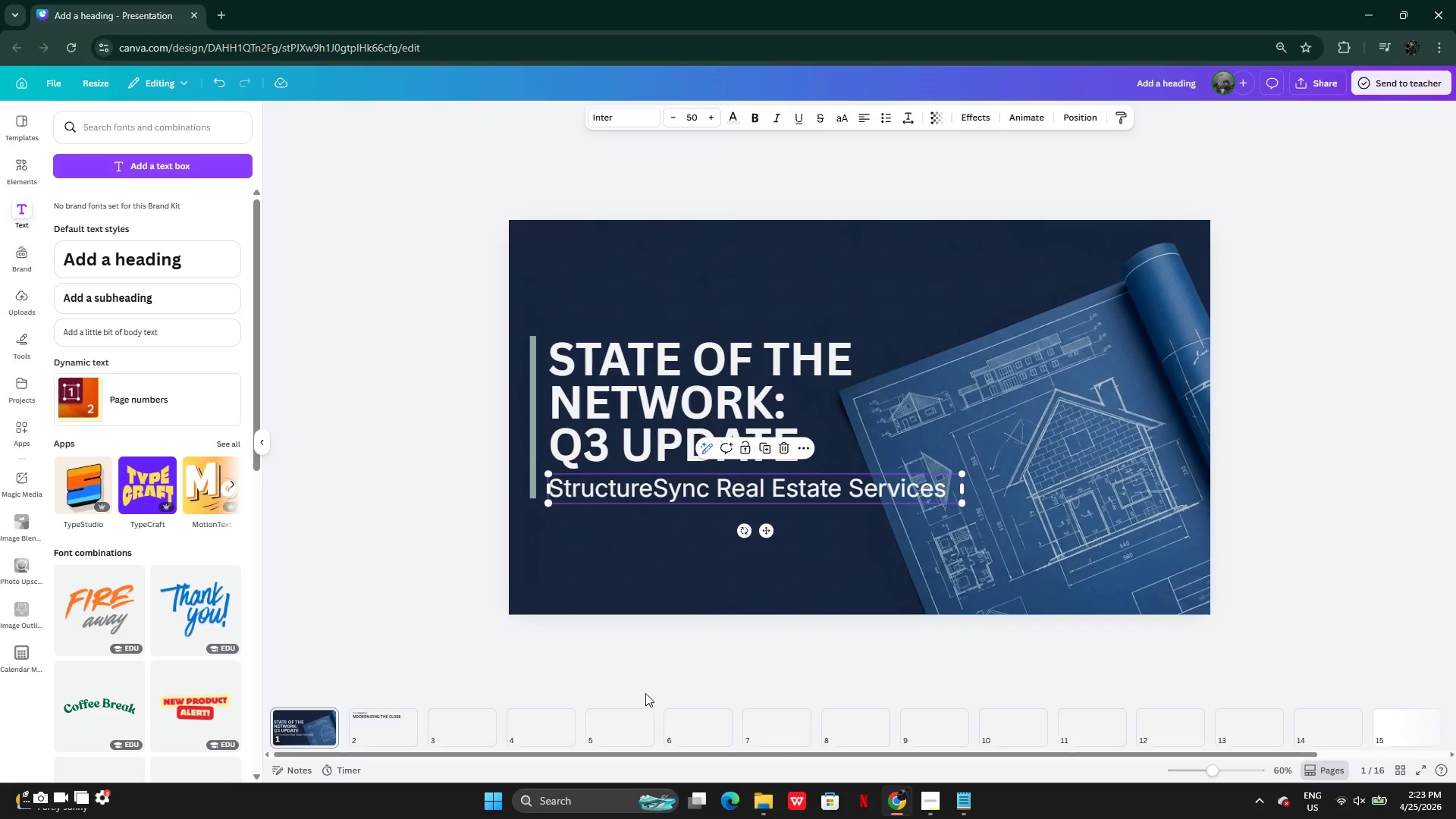 
left_click([637, 652])
 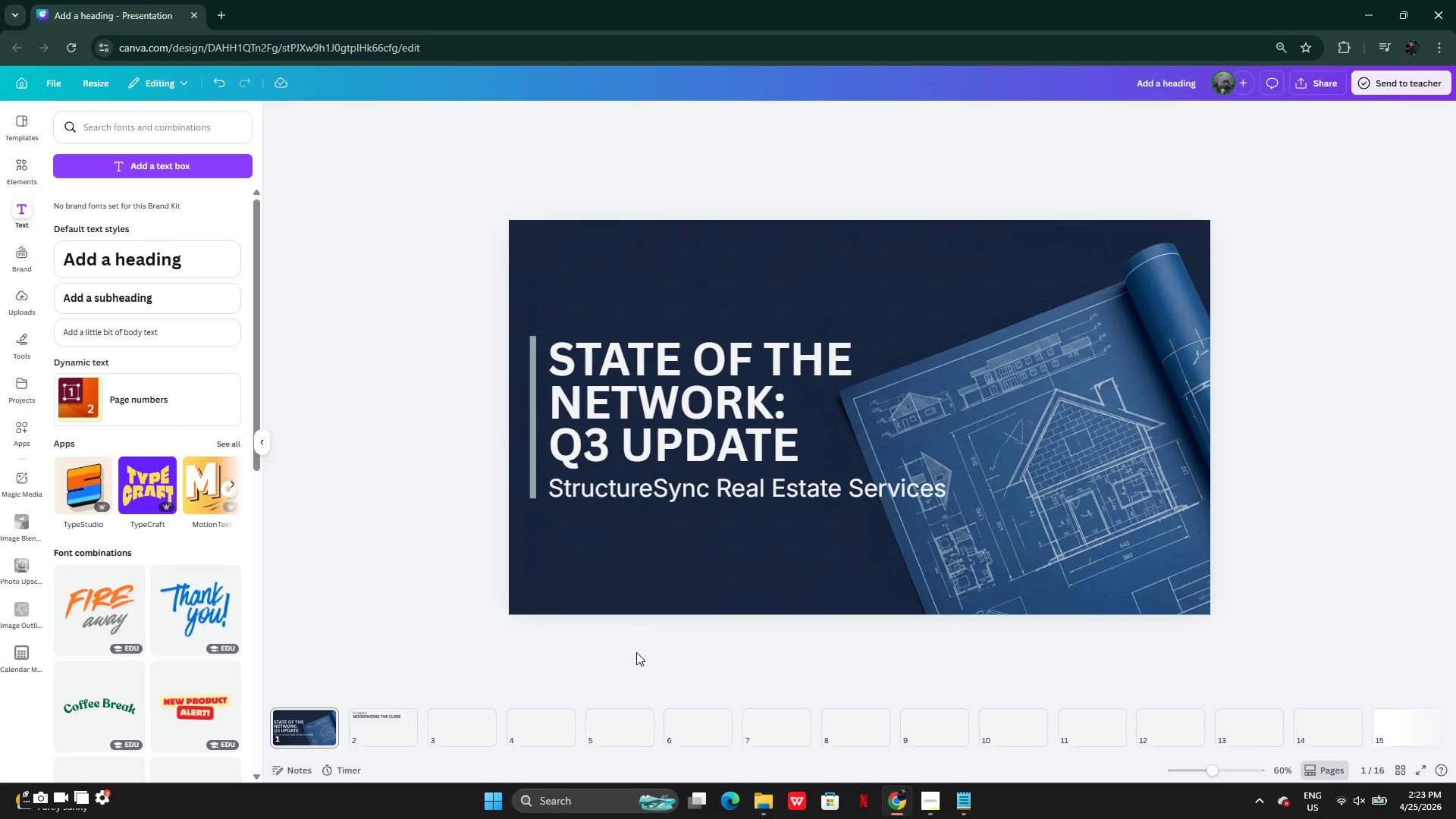 
wait(22.11)
 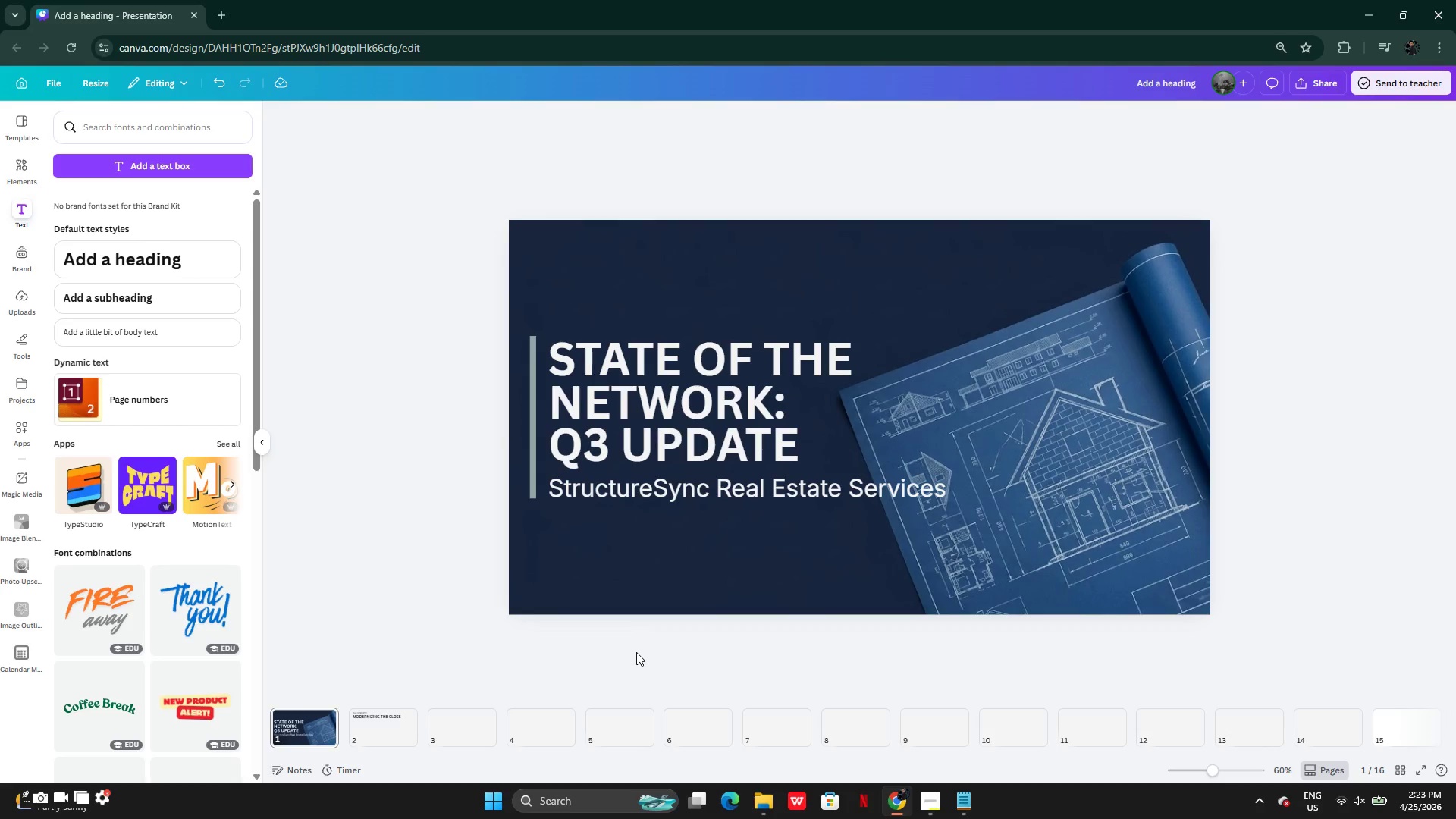 
mouse_move([717, 786])
 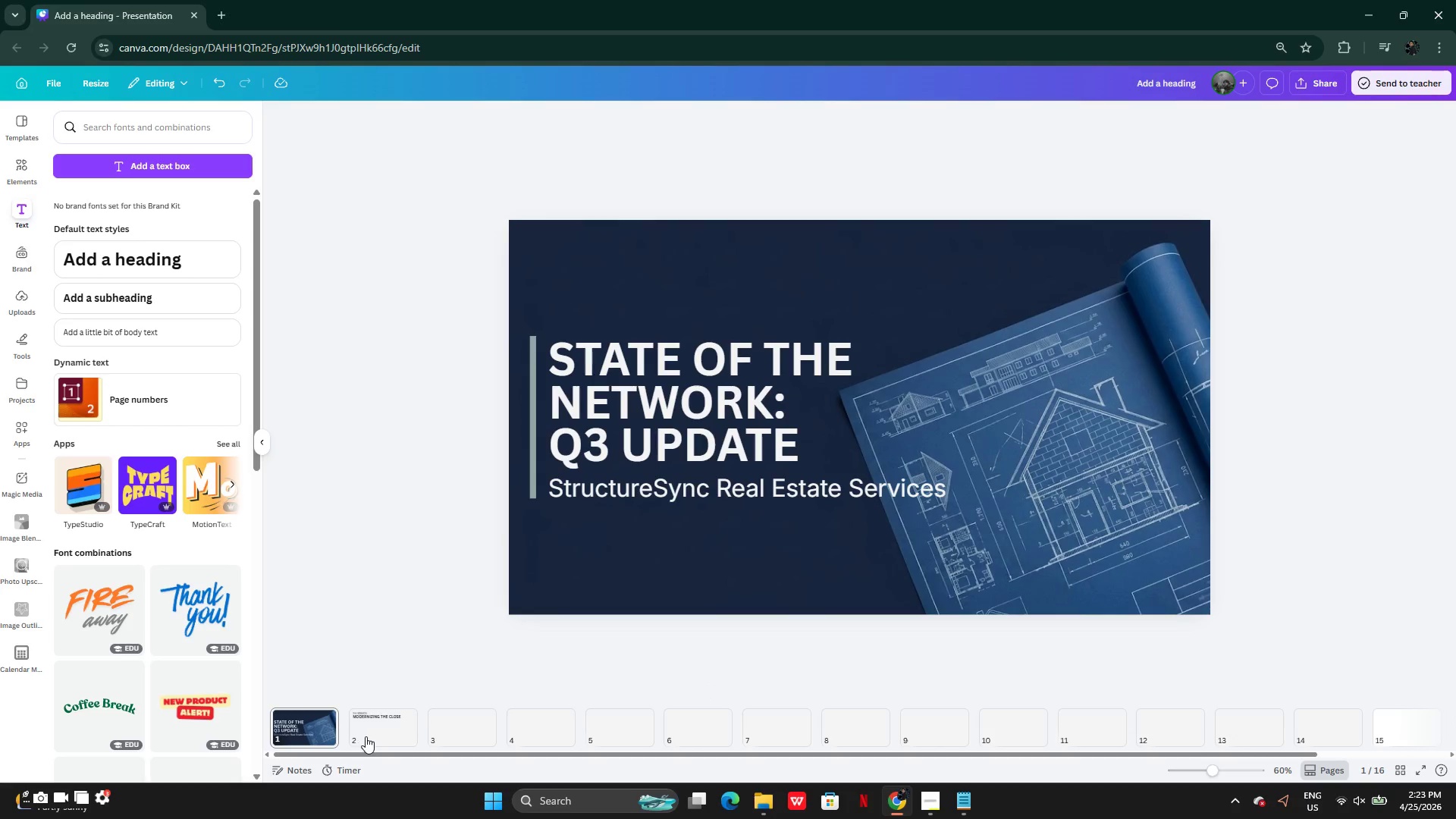 
left_click([384, 733])
 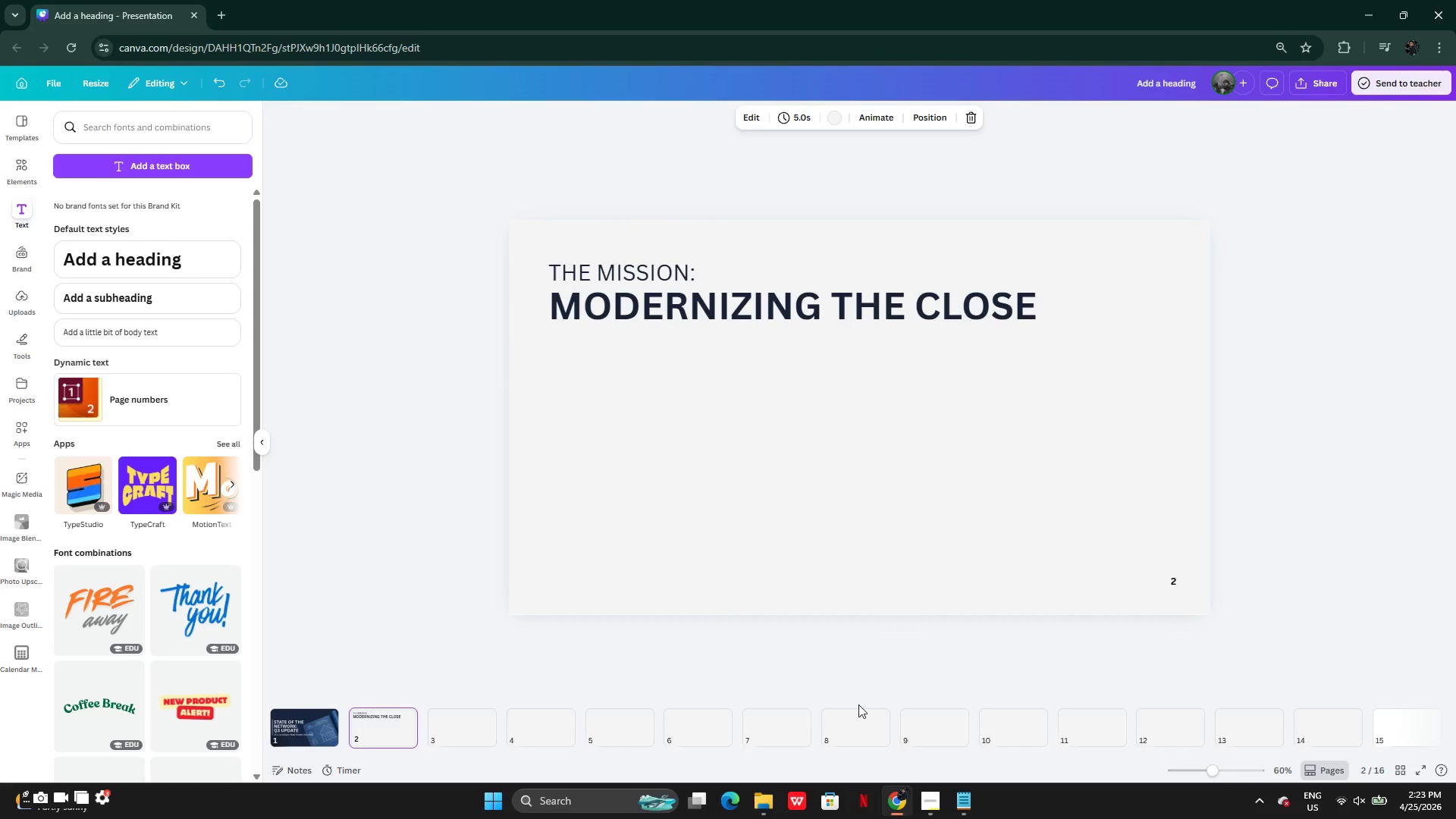 
wait(8.08)
 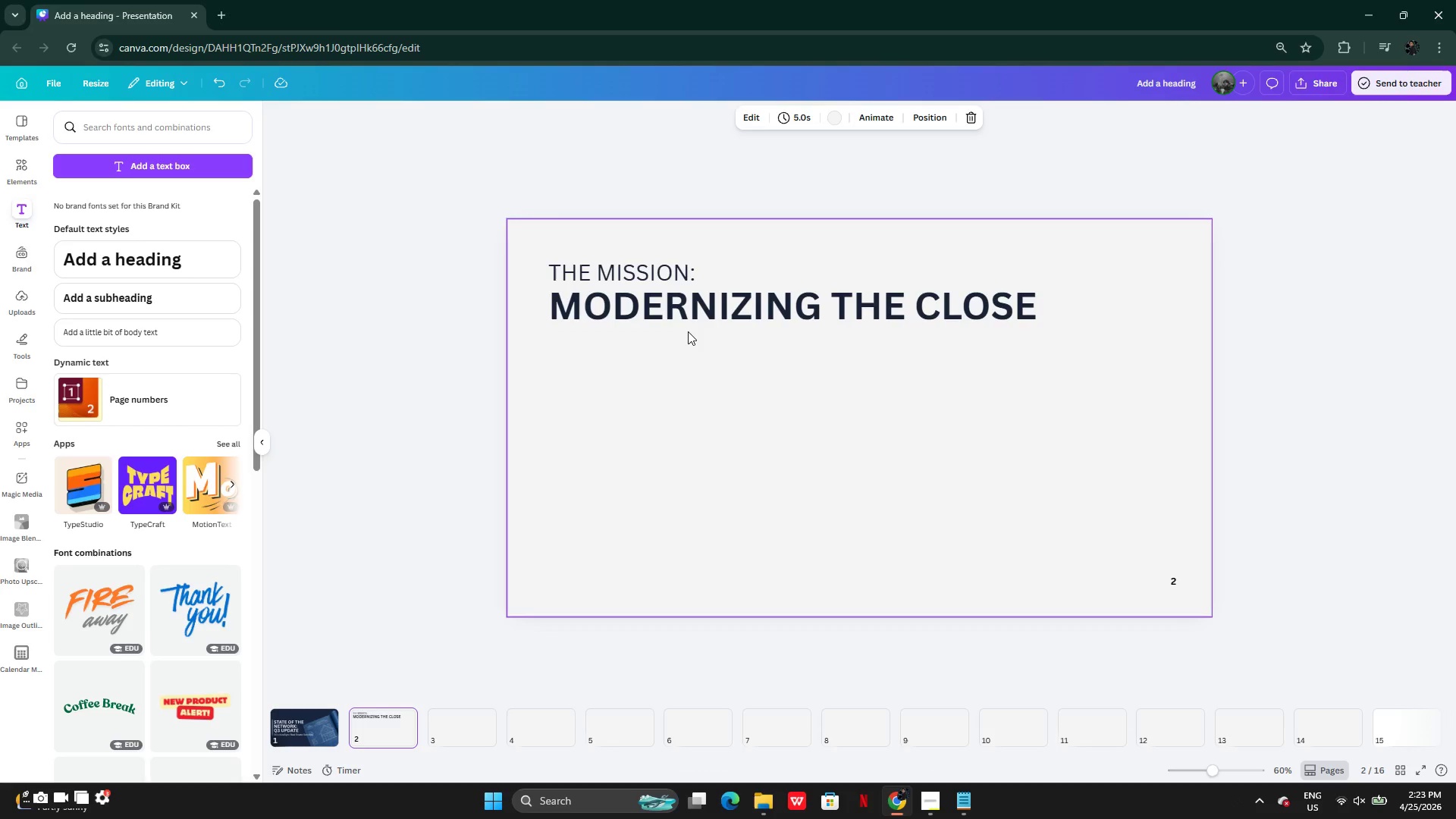 
key(Control+V)
 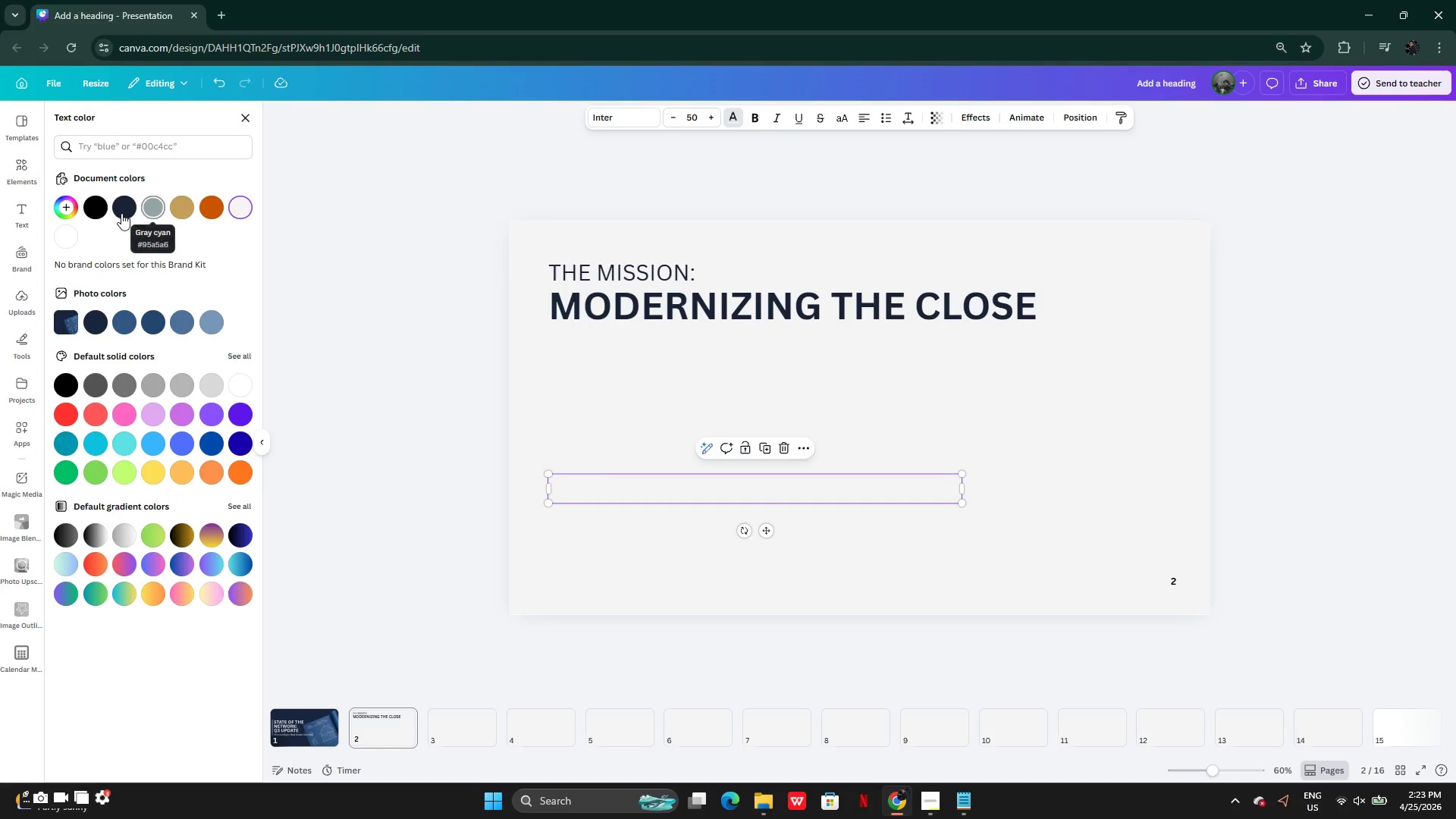 
wait(5.2)
 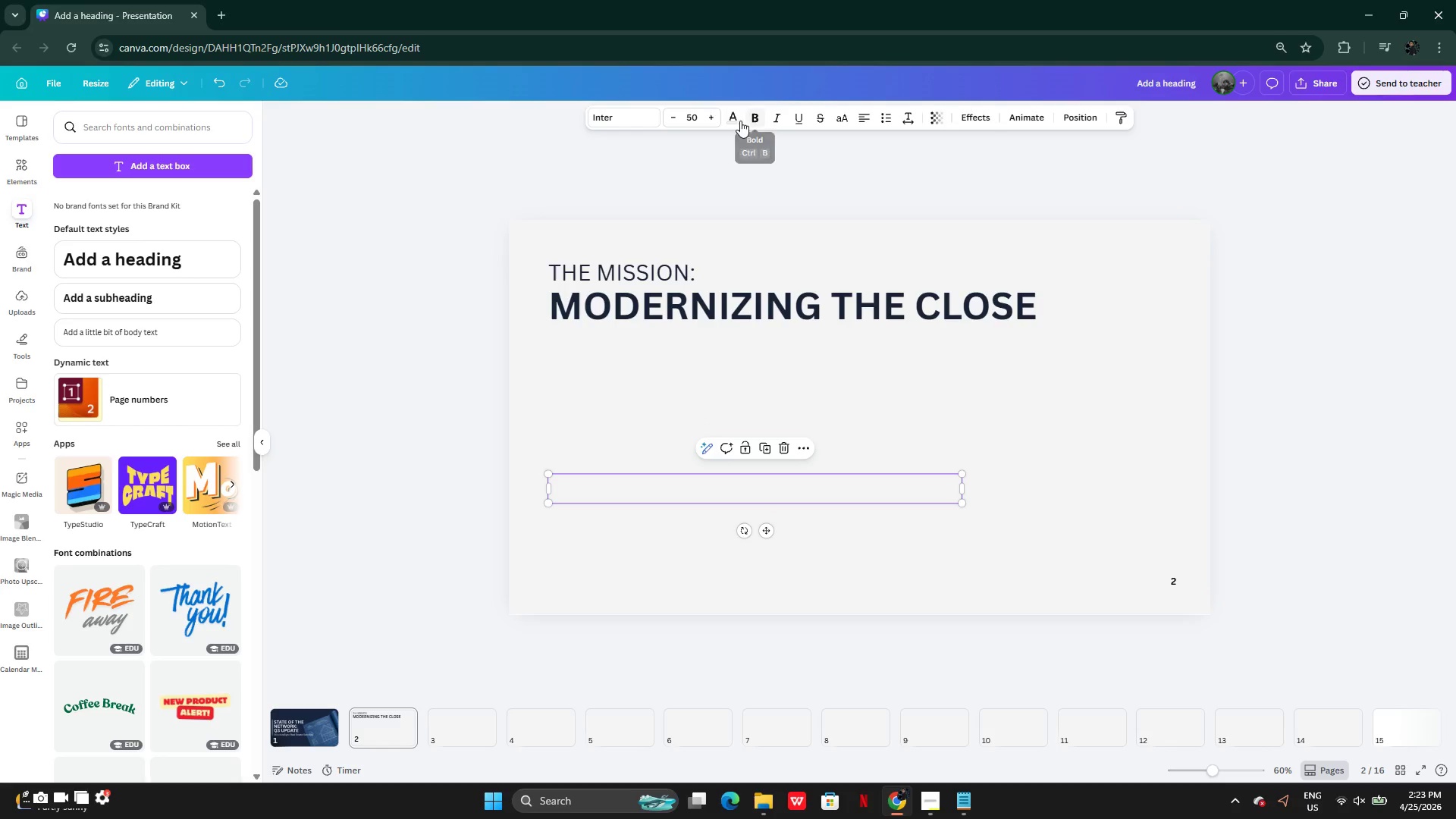 
left_click([98, 388])
 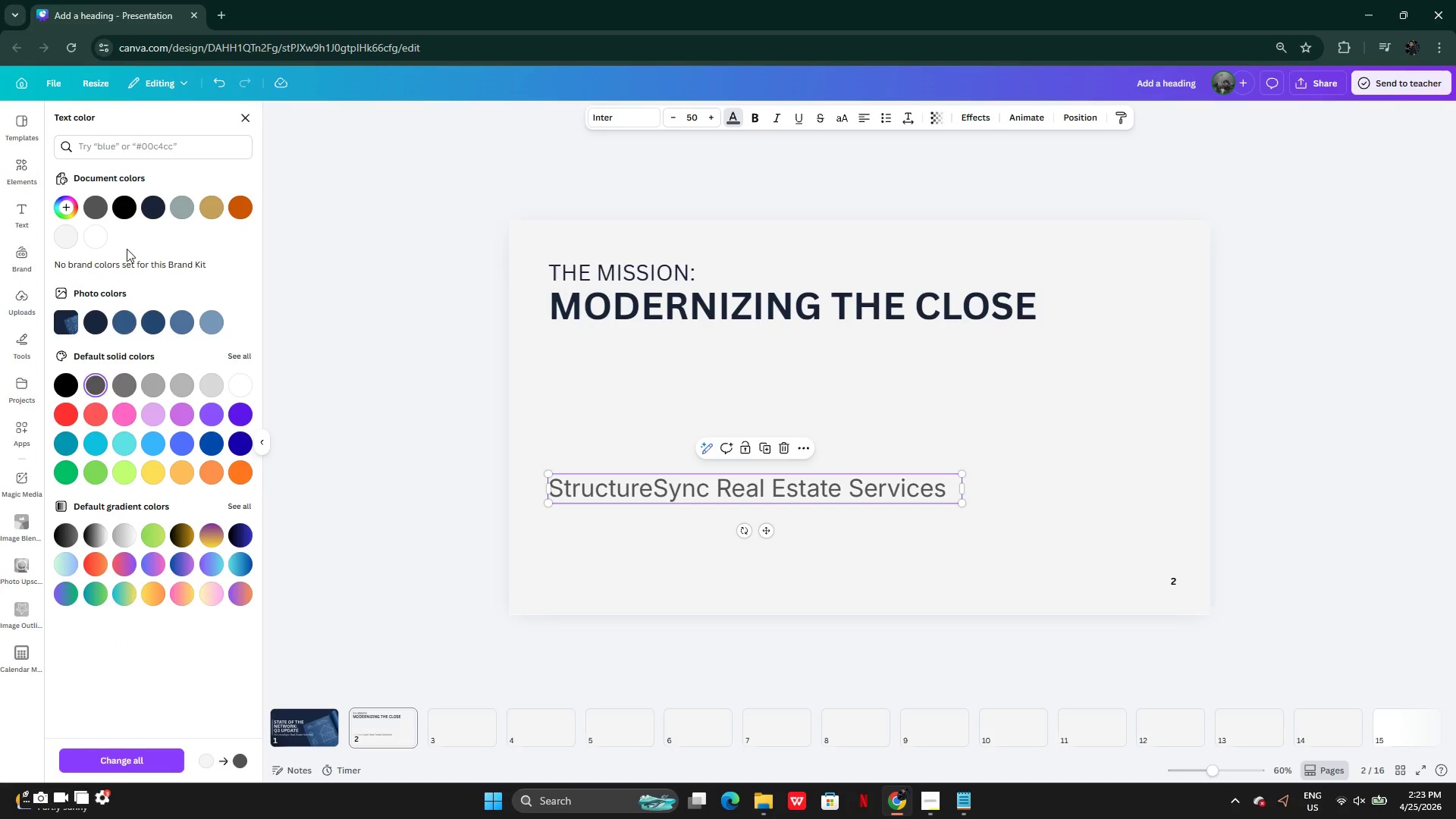 
left_click([121, 215])
 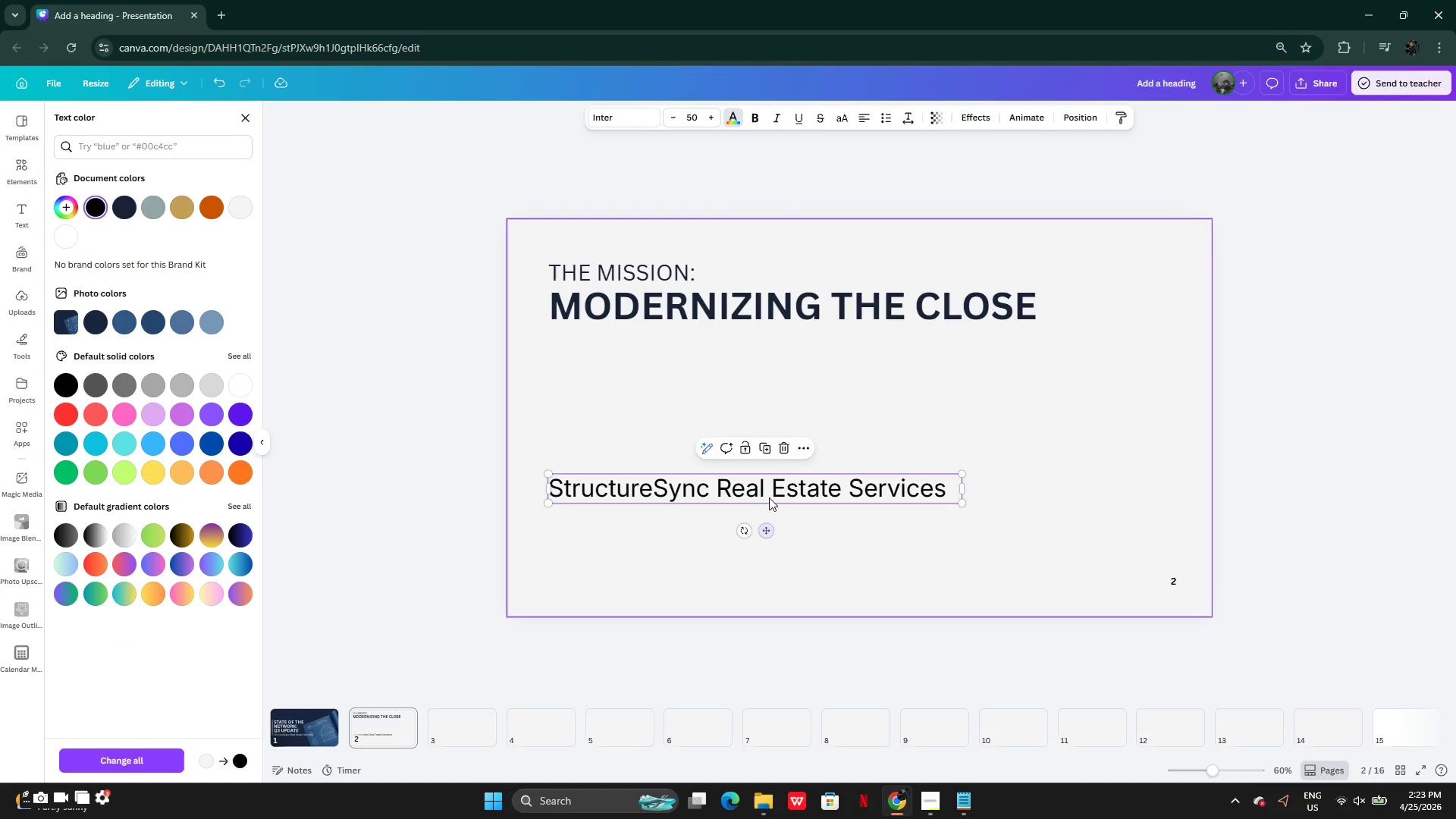 
left_click_drag(start_coordinate=[766, 489], to_coordinate=[795, 391])
 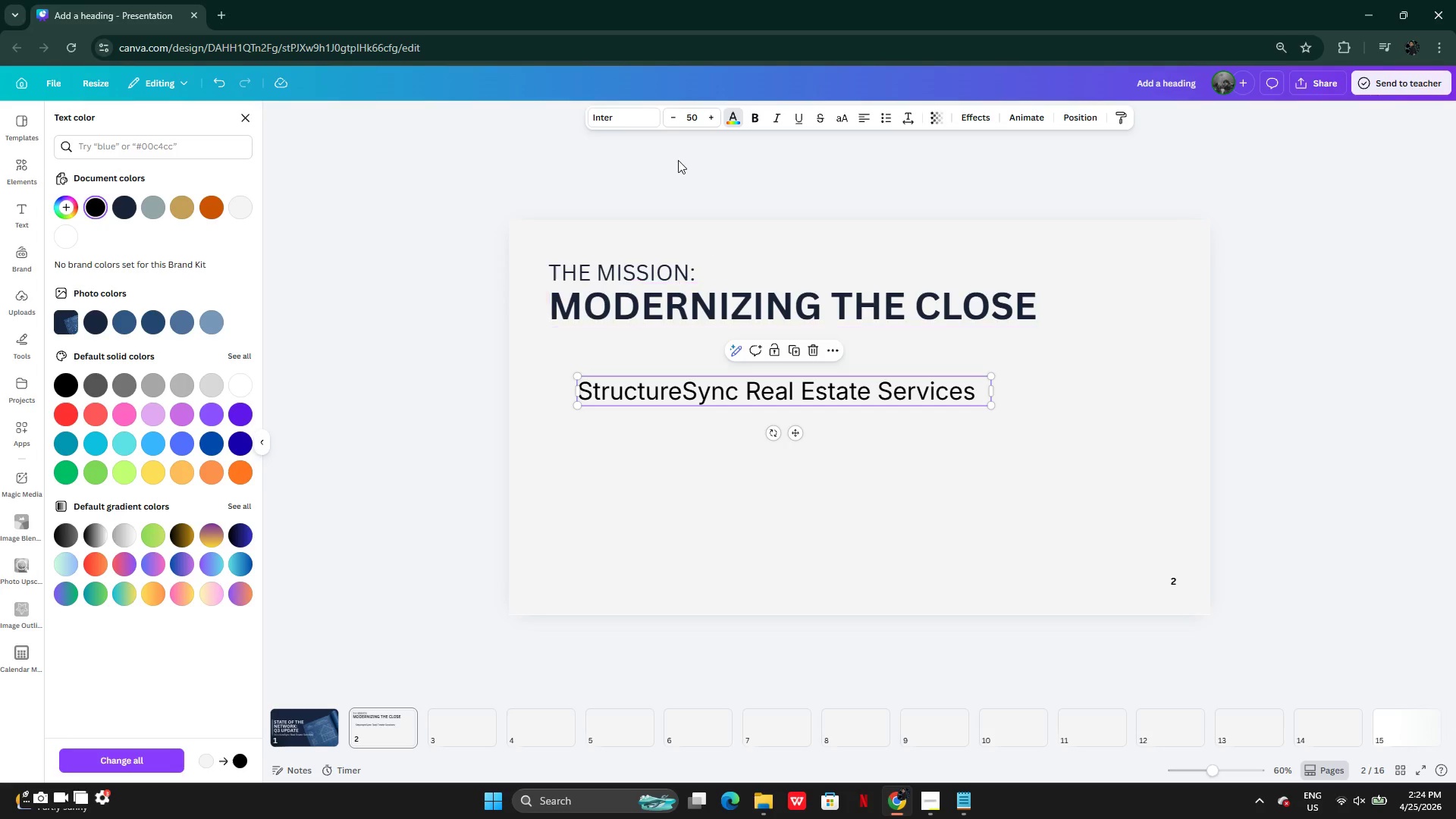 
left_click_drag(start_coordinate=[700, 122], to_coordinate=[684, 122])
 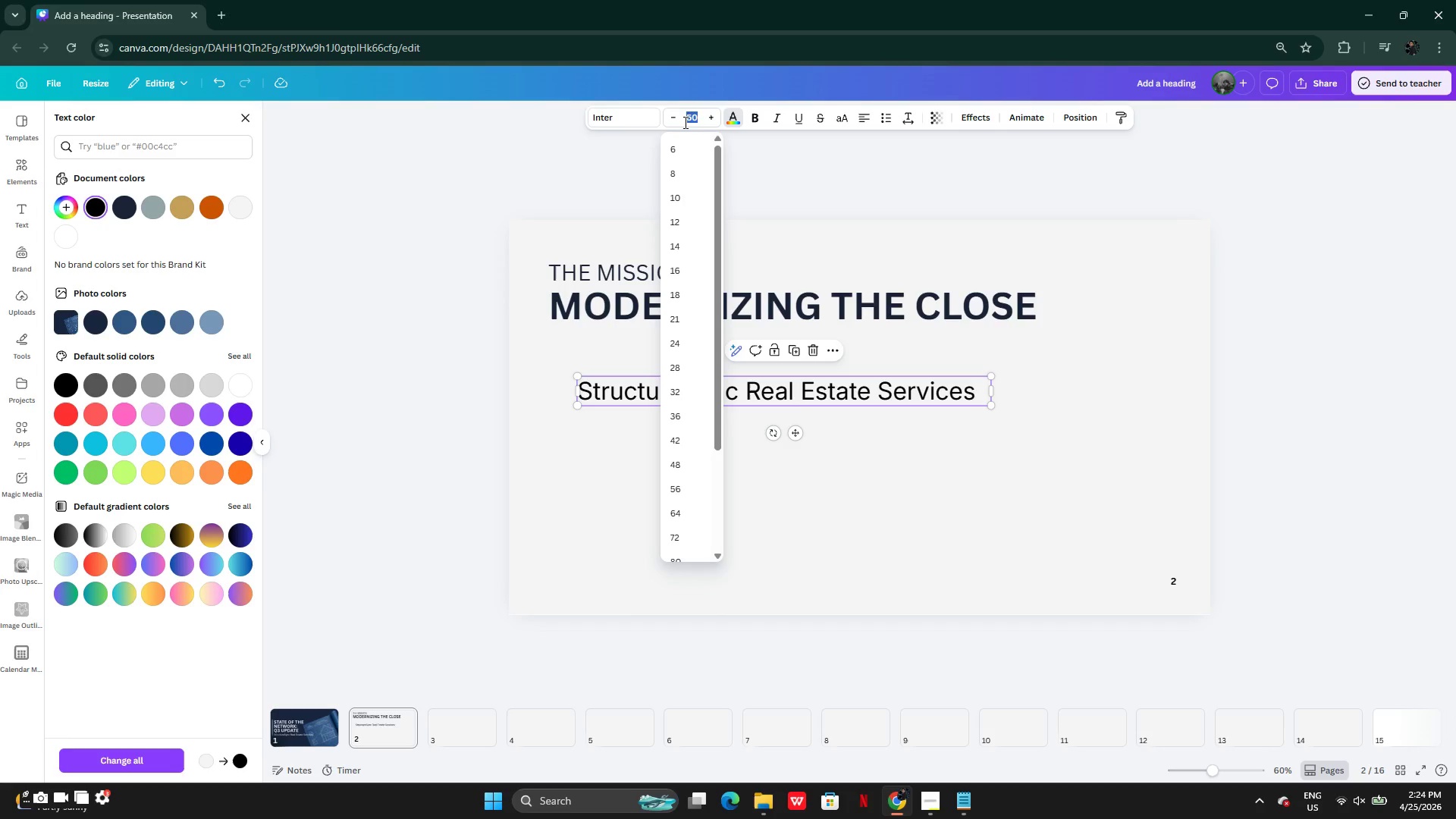 
type(25)
 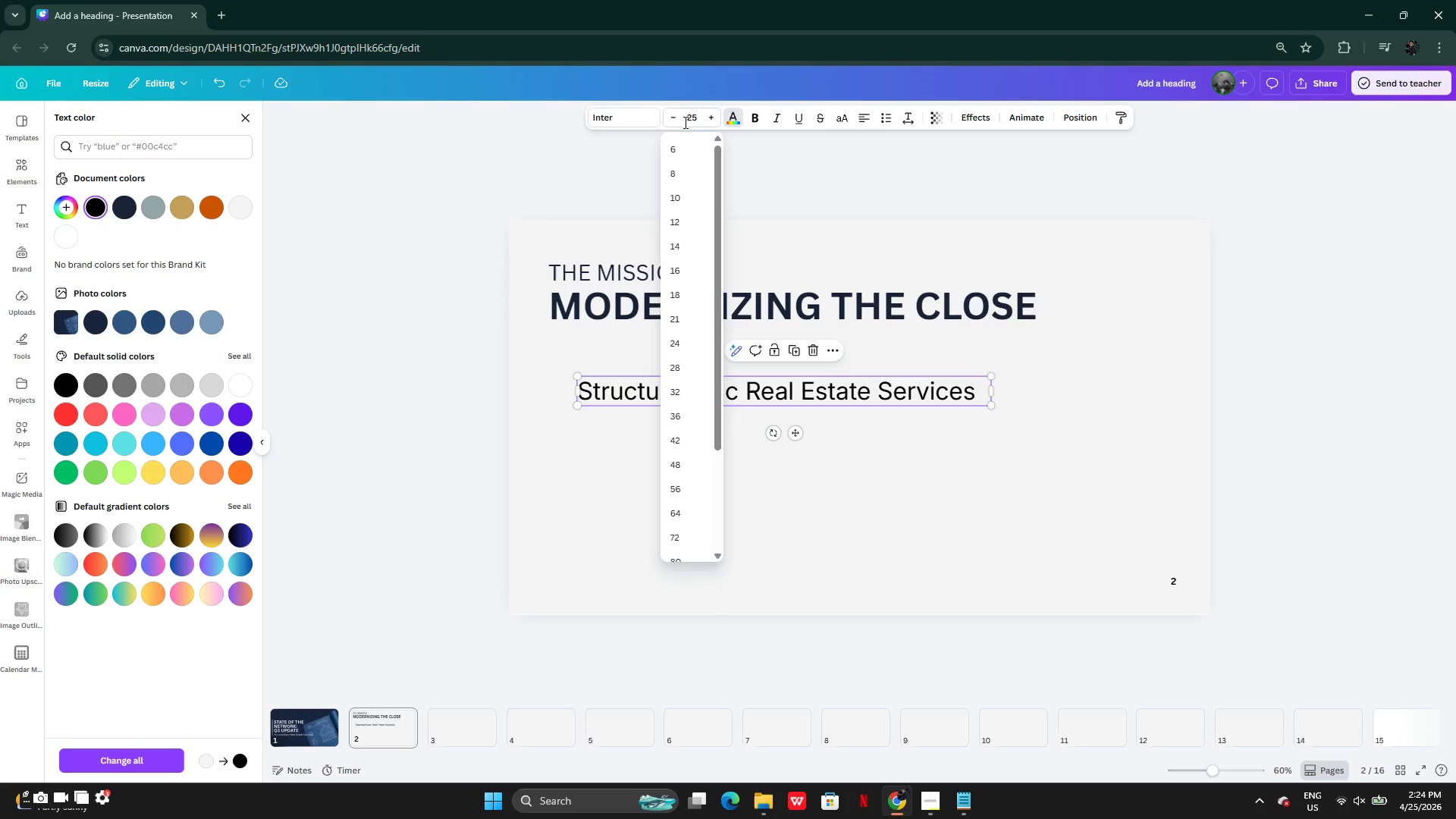 
key(Enter)
 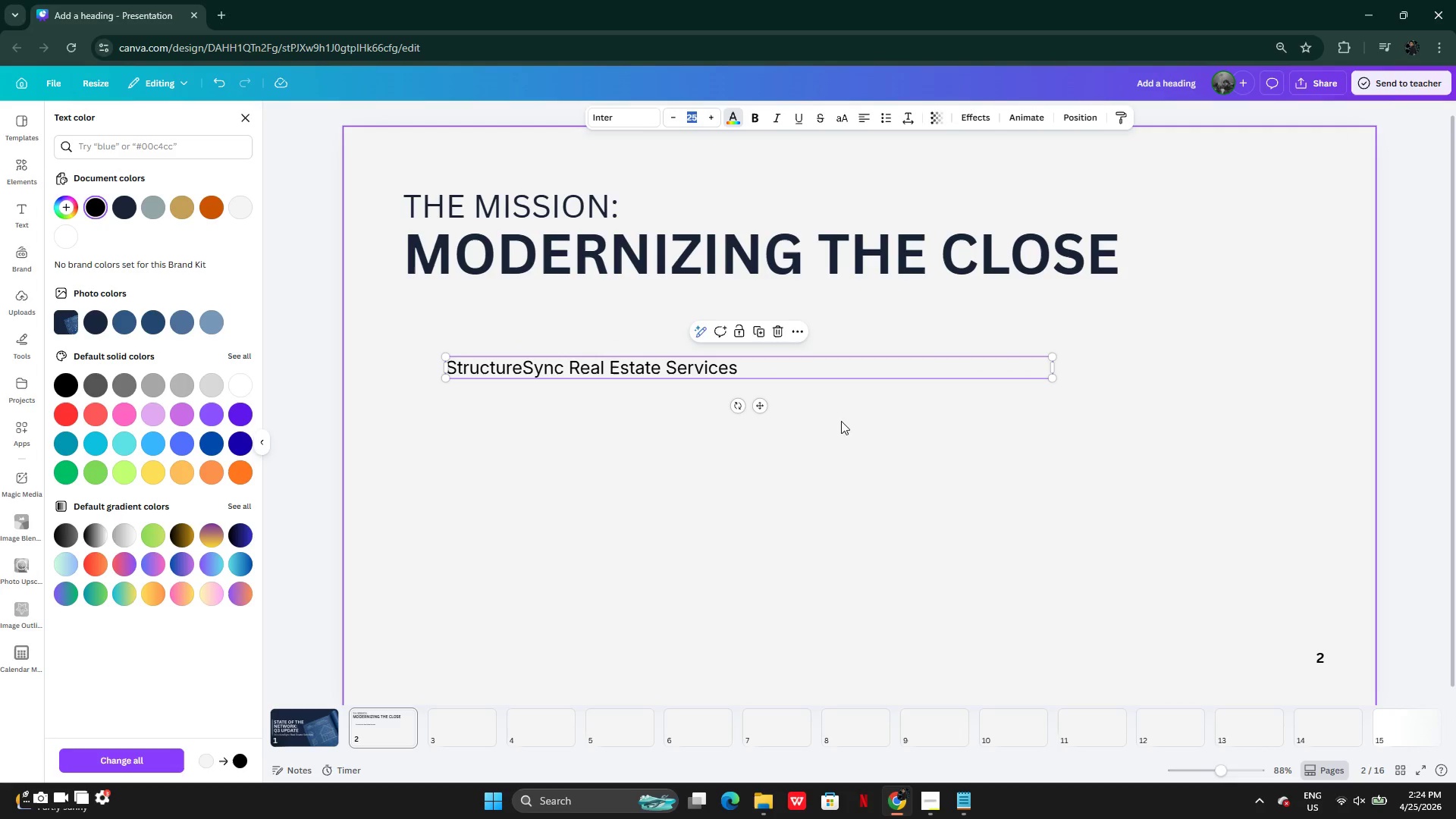 
wait(5.02)
 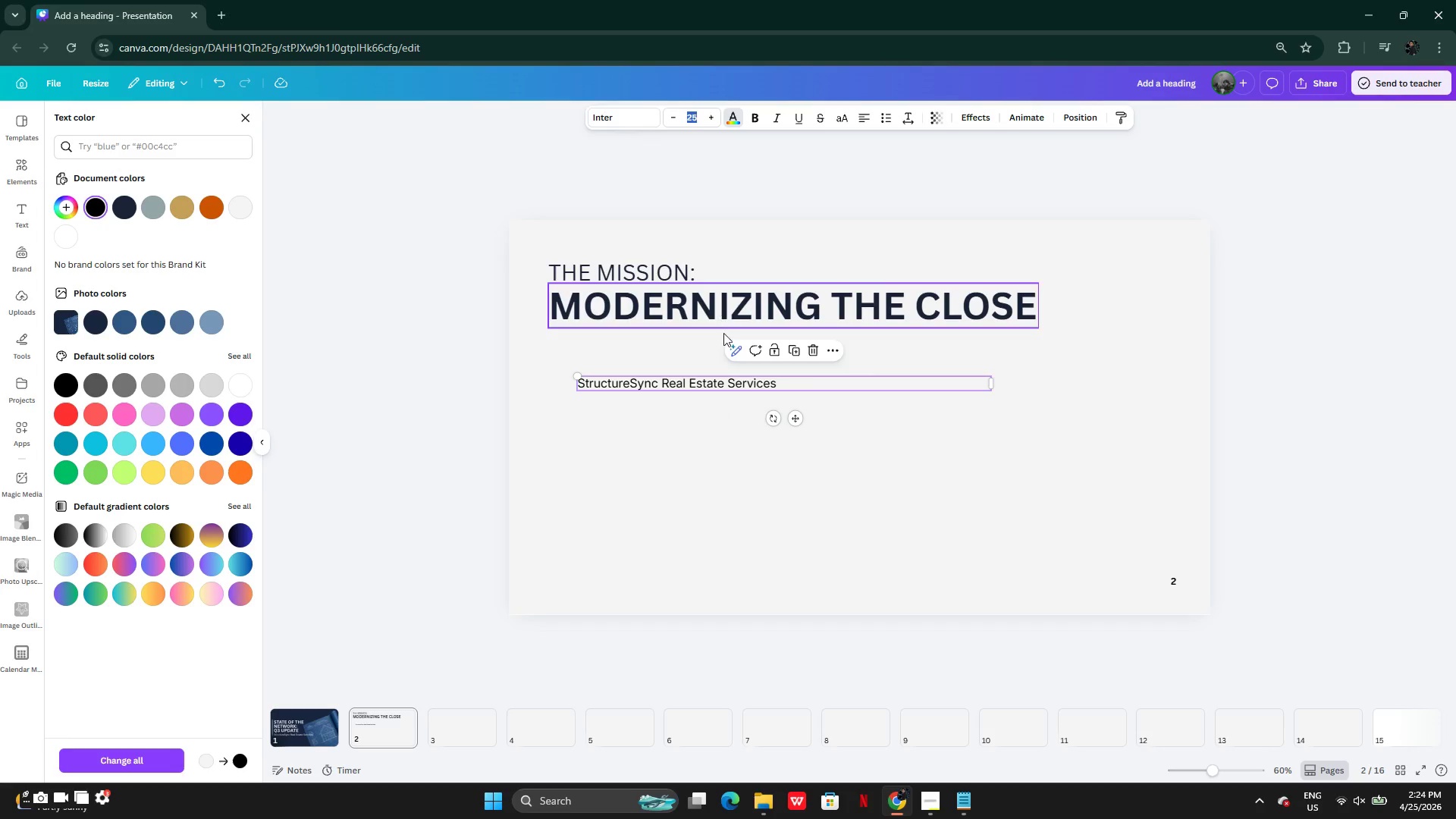 
left_click_drag(start_coordinate=[1059, 369], to_coordinate=[747, 362])
 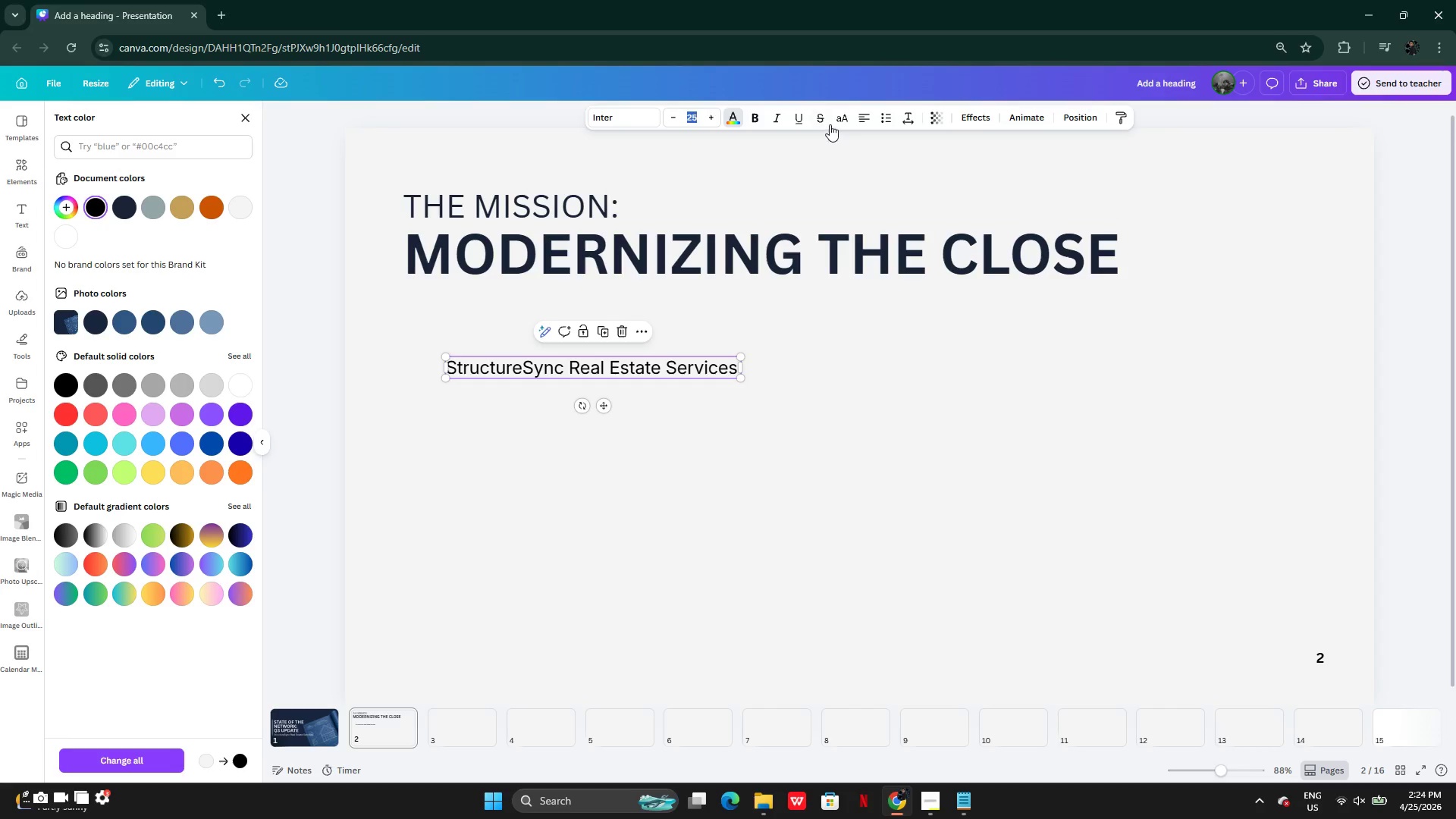 
left_click([859, 119])
 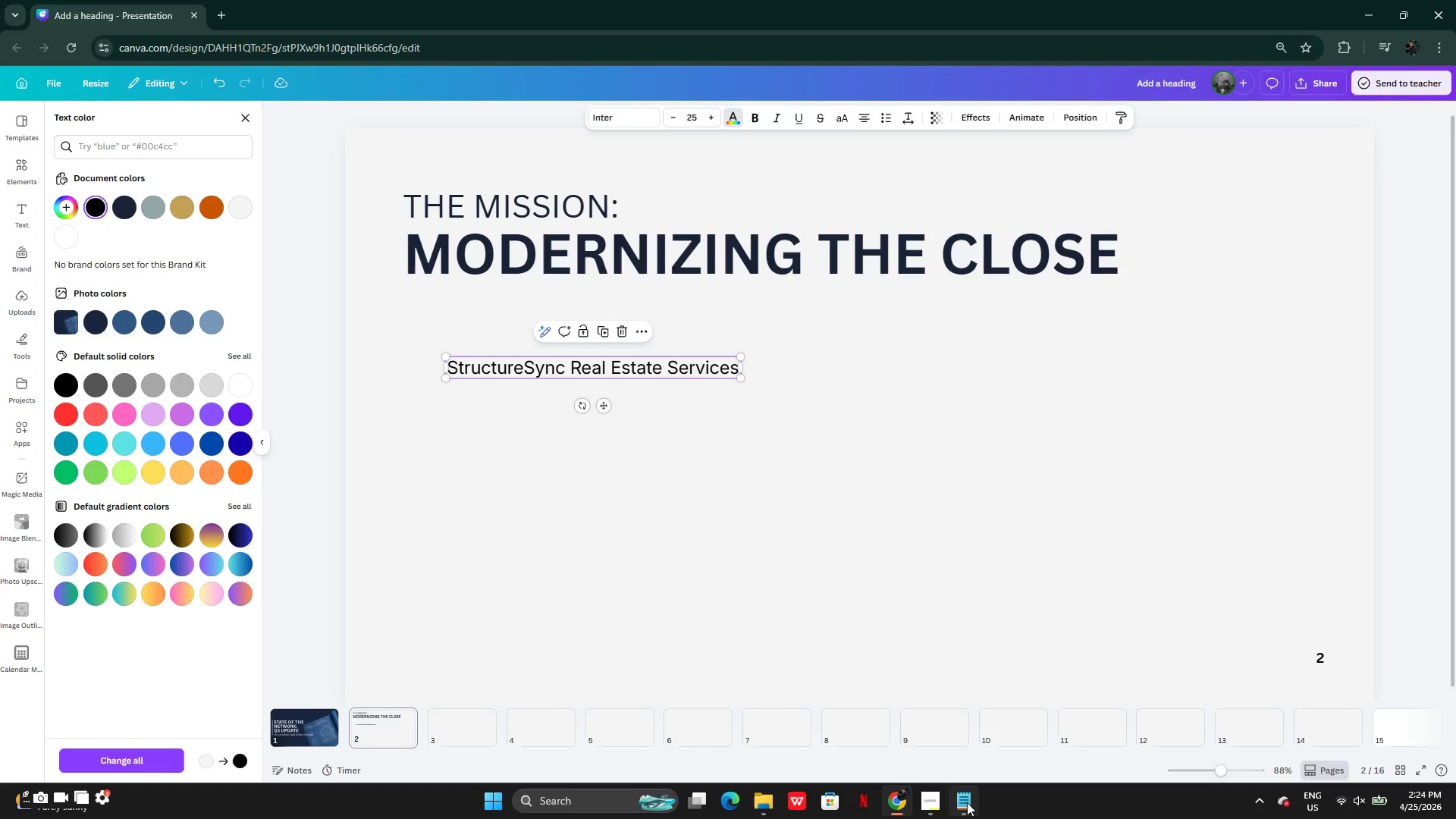 
left_click([964, 802])
 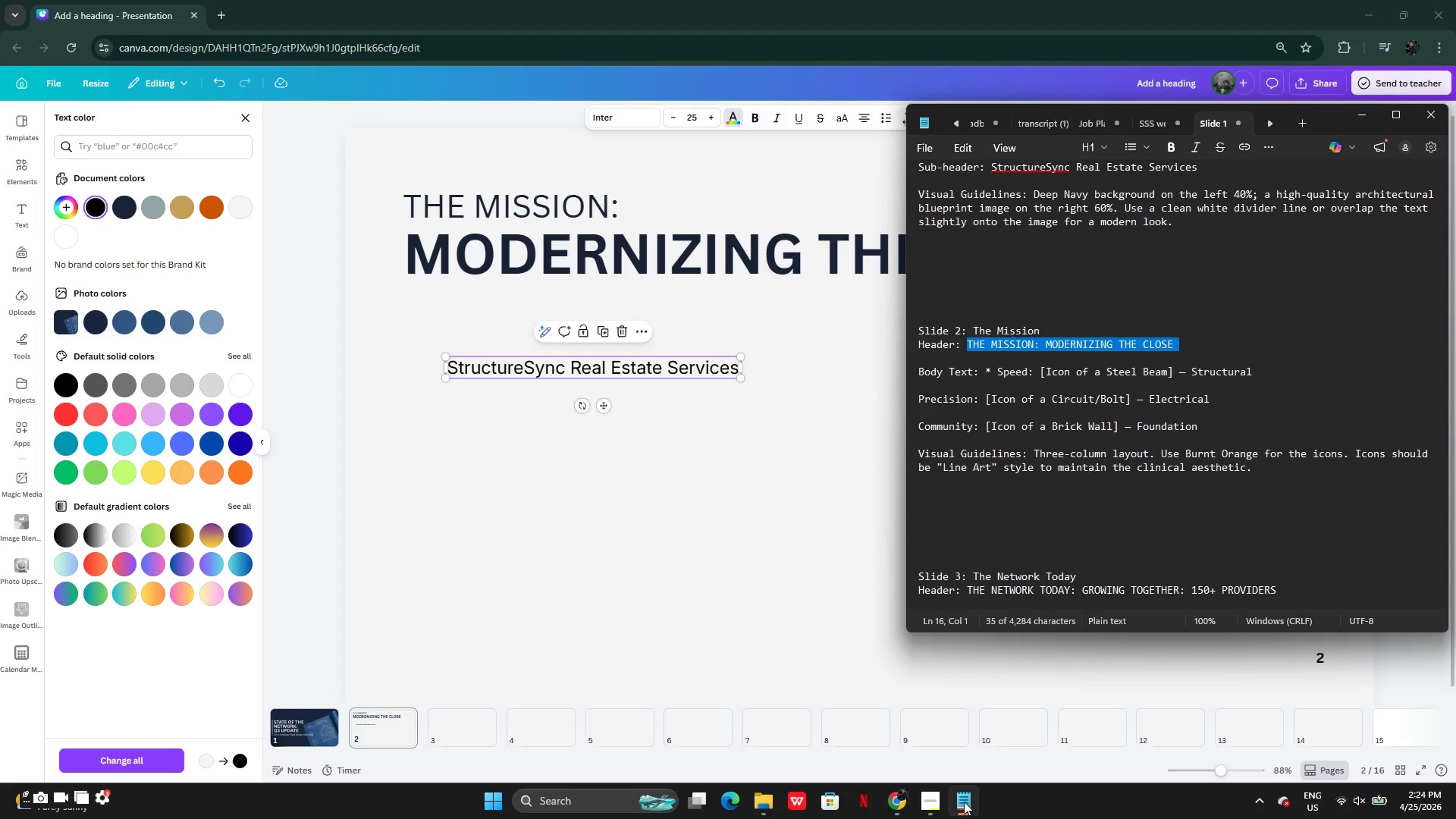 
left_click([964, 802])
 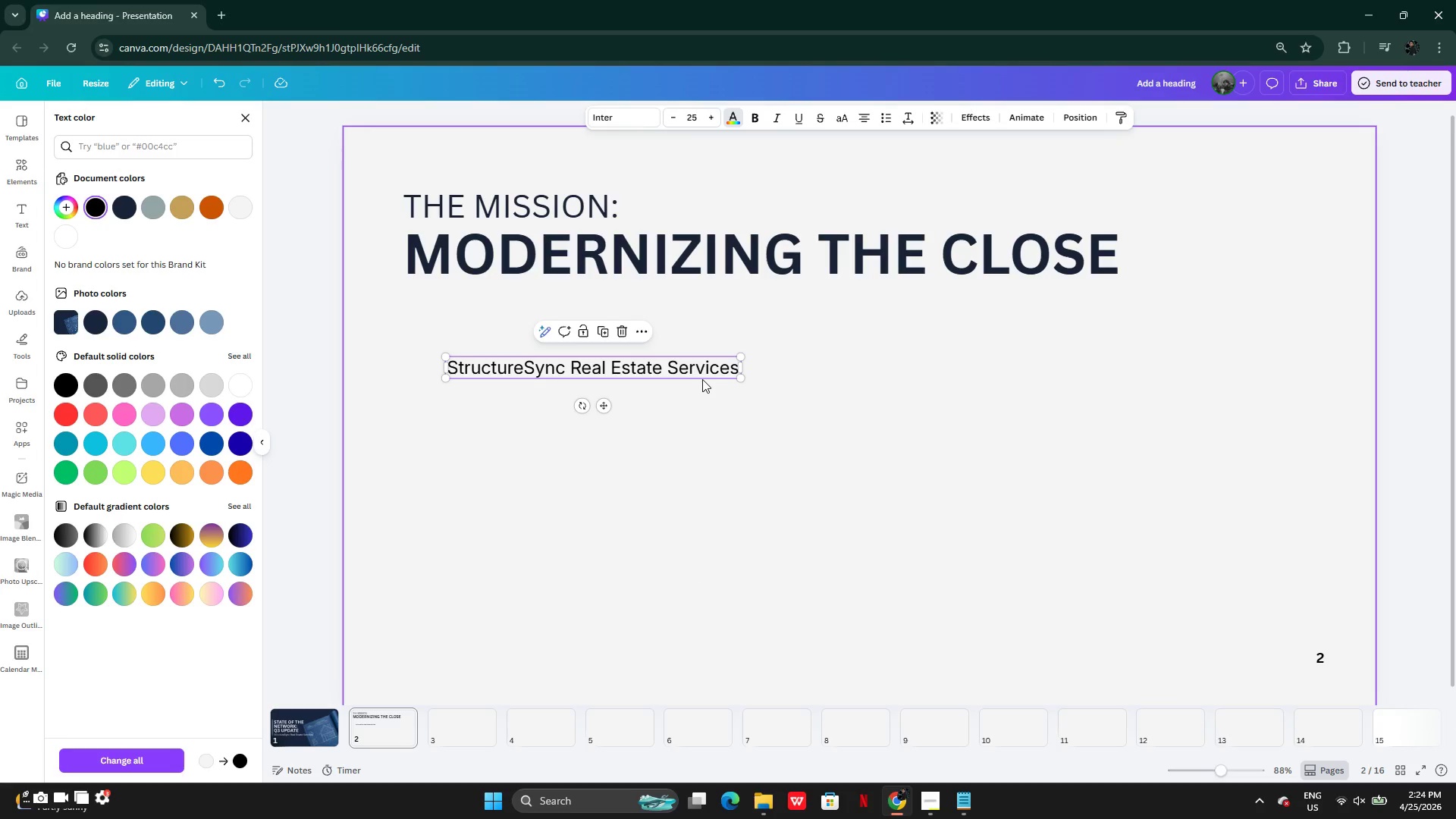 
double_click([706, 369])
 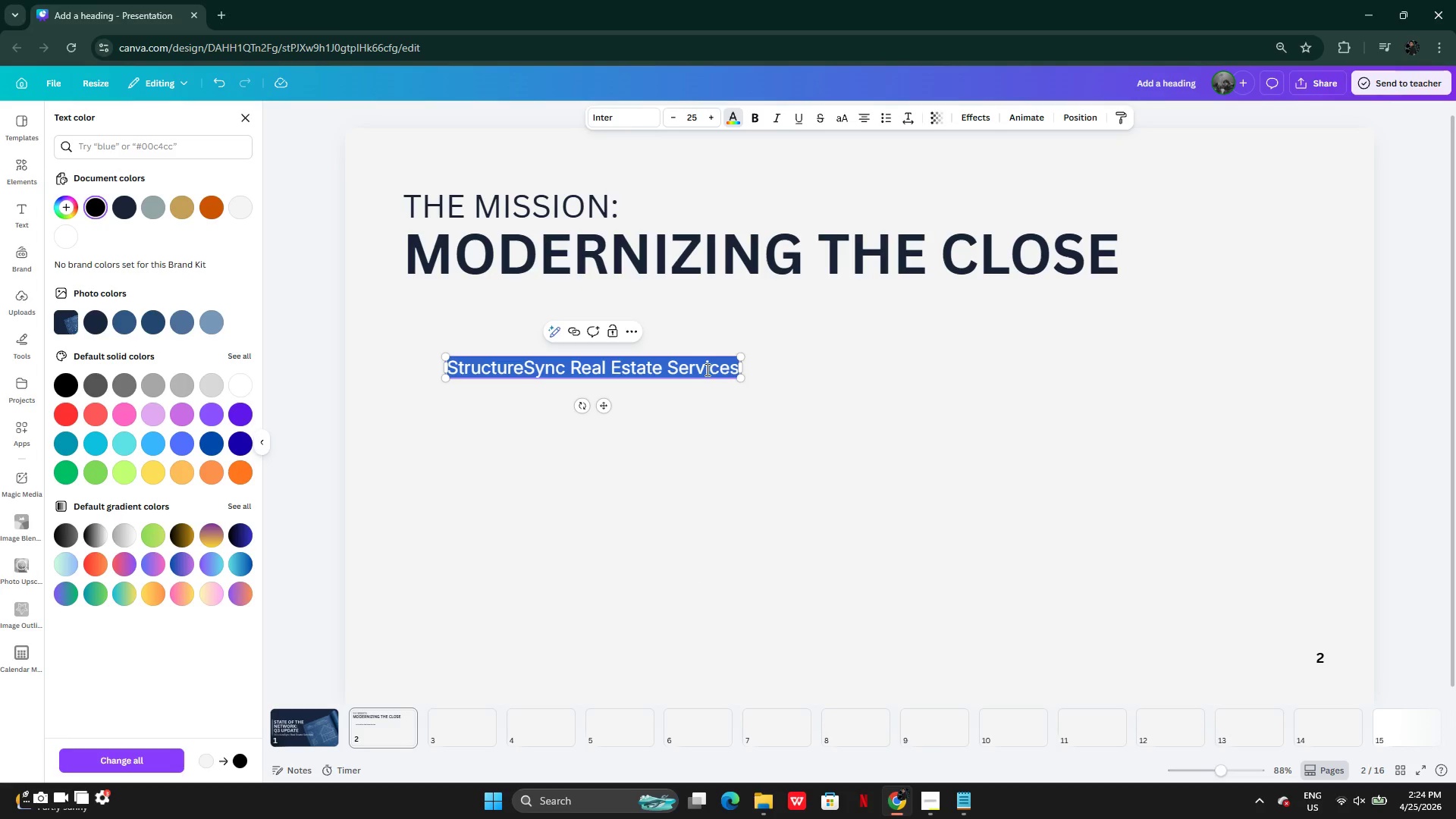 
type(Speed)
 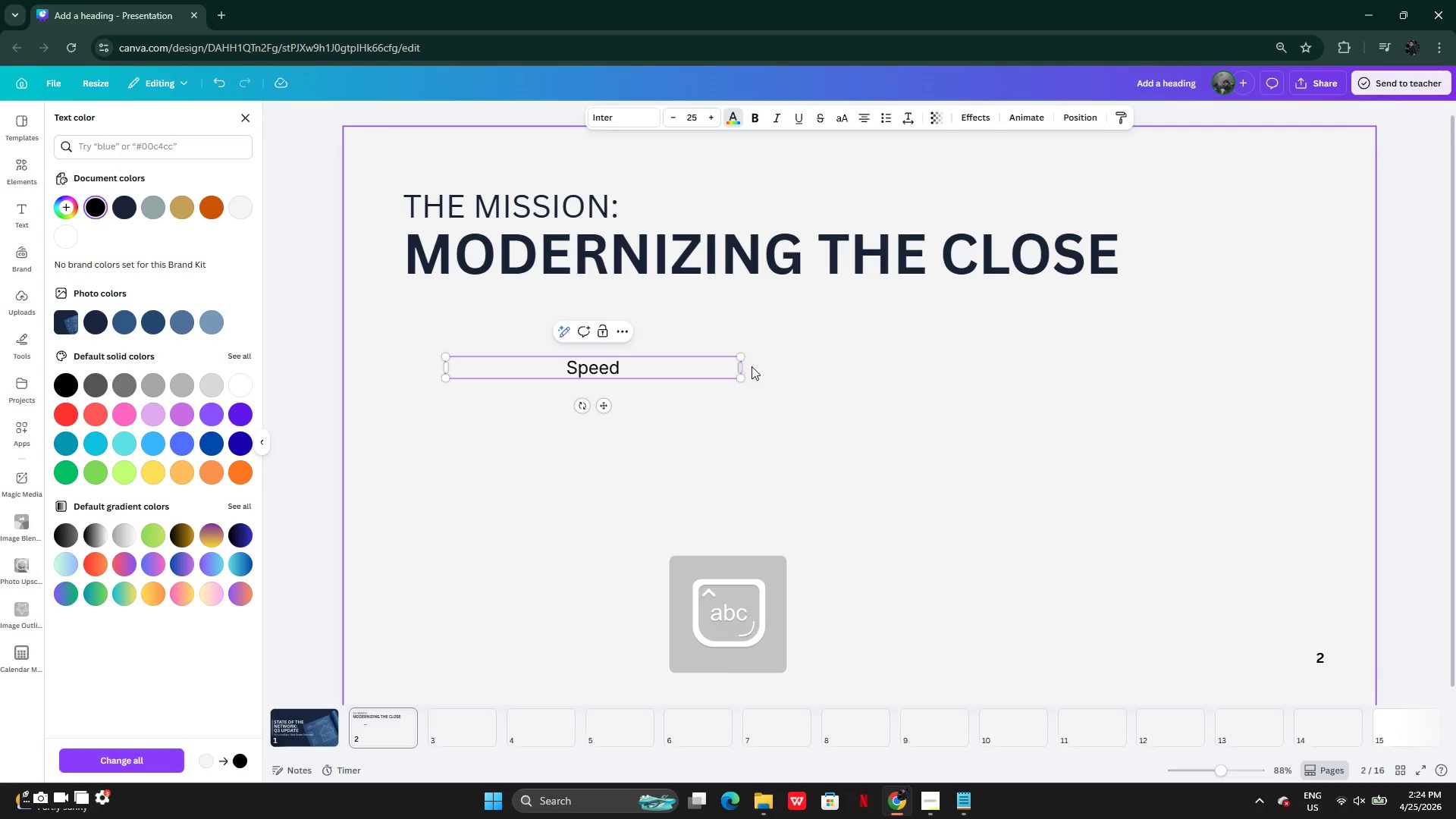 
left_click_drag(start_coordinate=[743, 368], to_coordinate=[509, 366])
 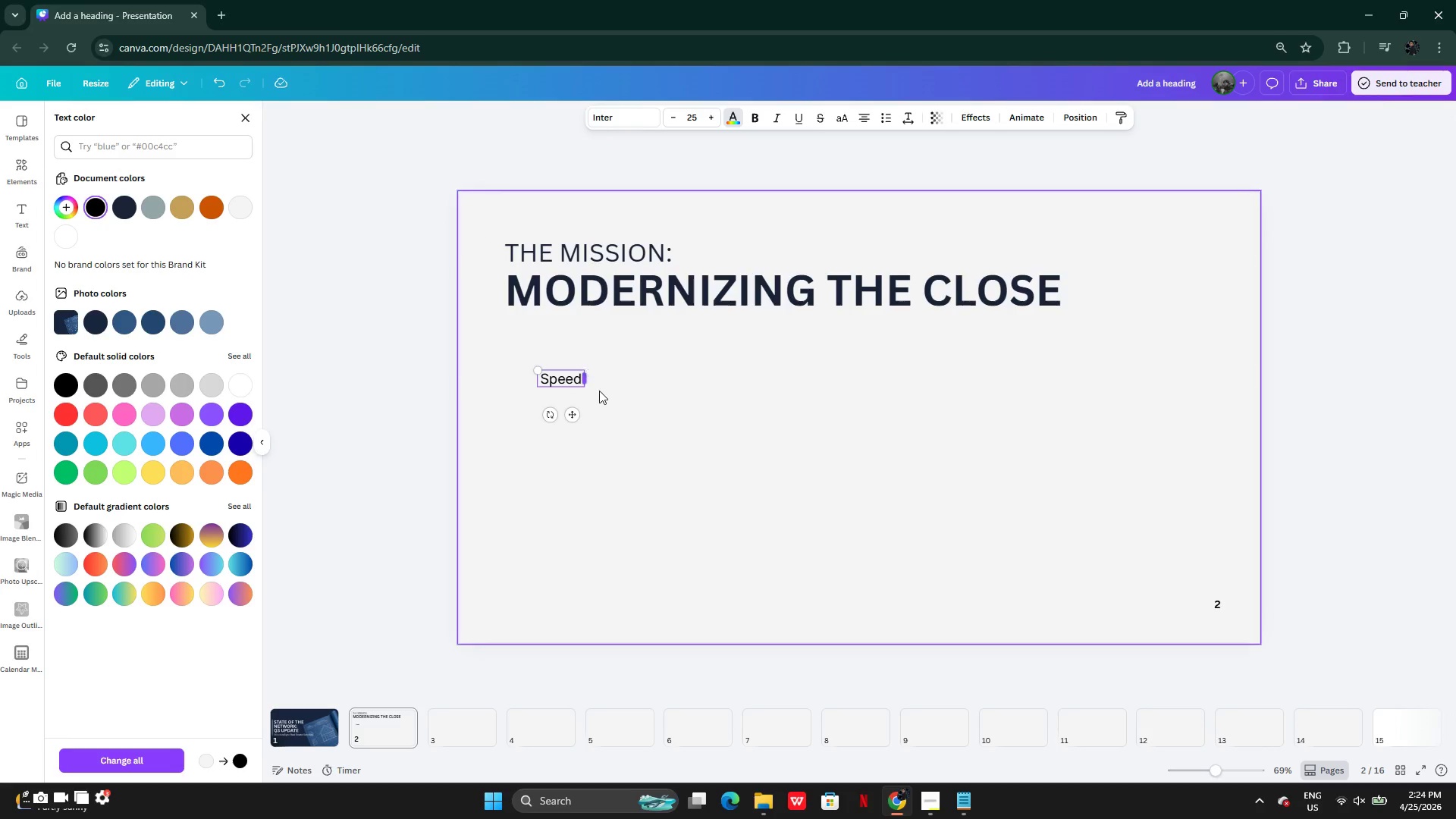 
left_click([604, 398])
 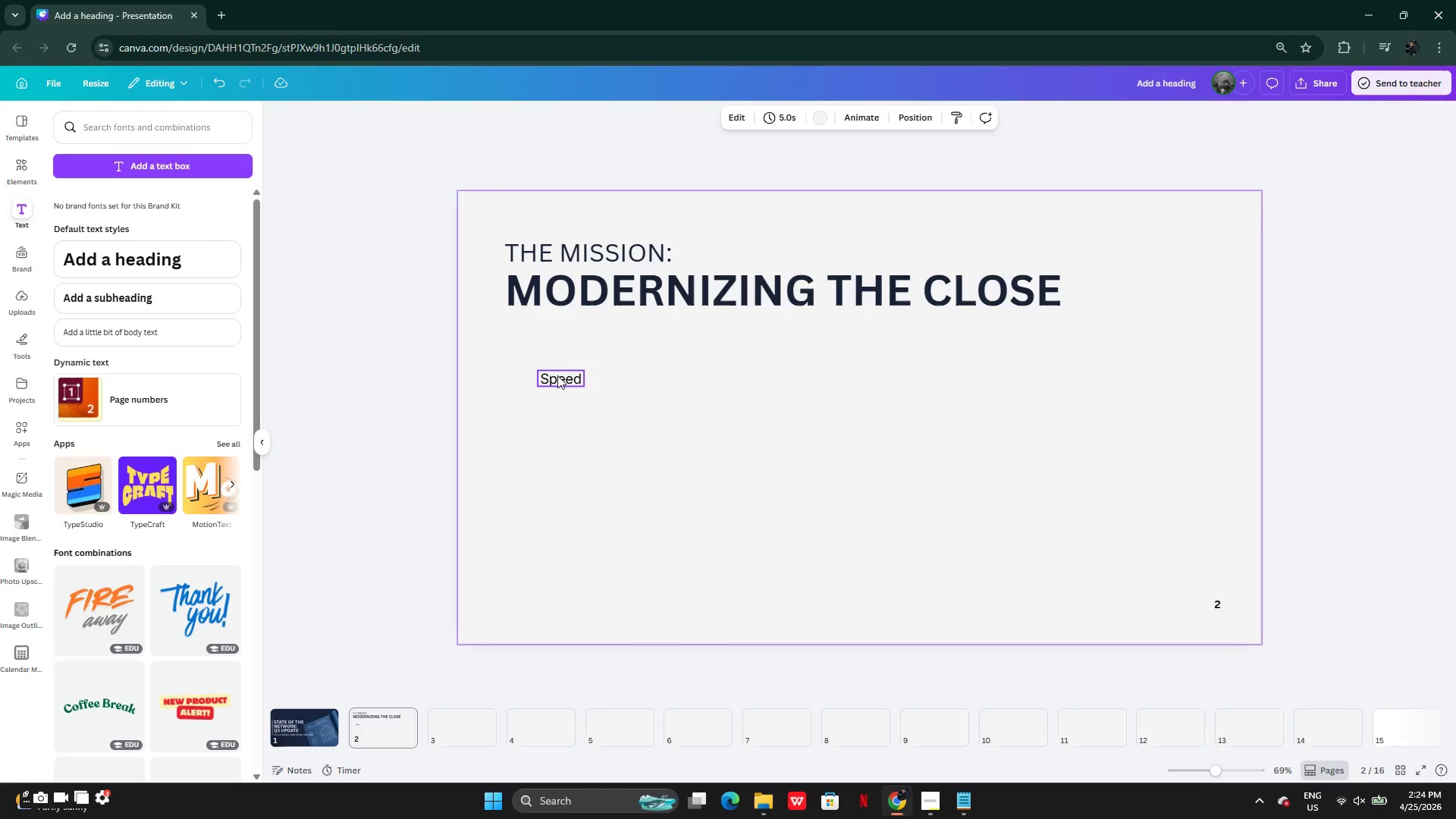 
left_click_drag(start_coordinate=[557, 375], to_coordinate=[673, 378])
 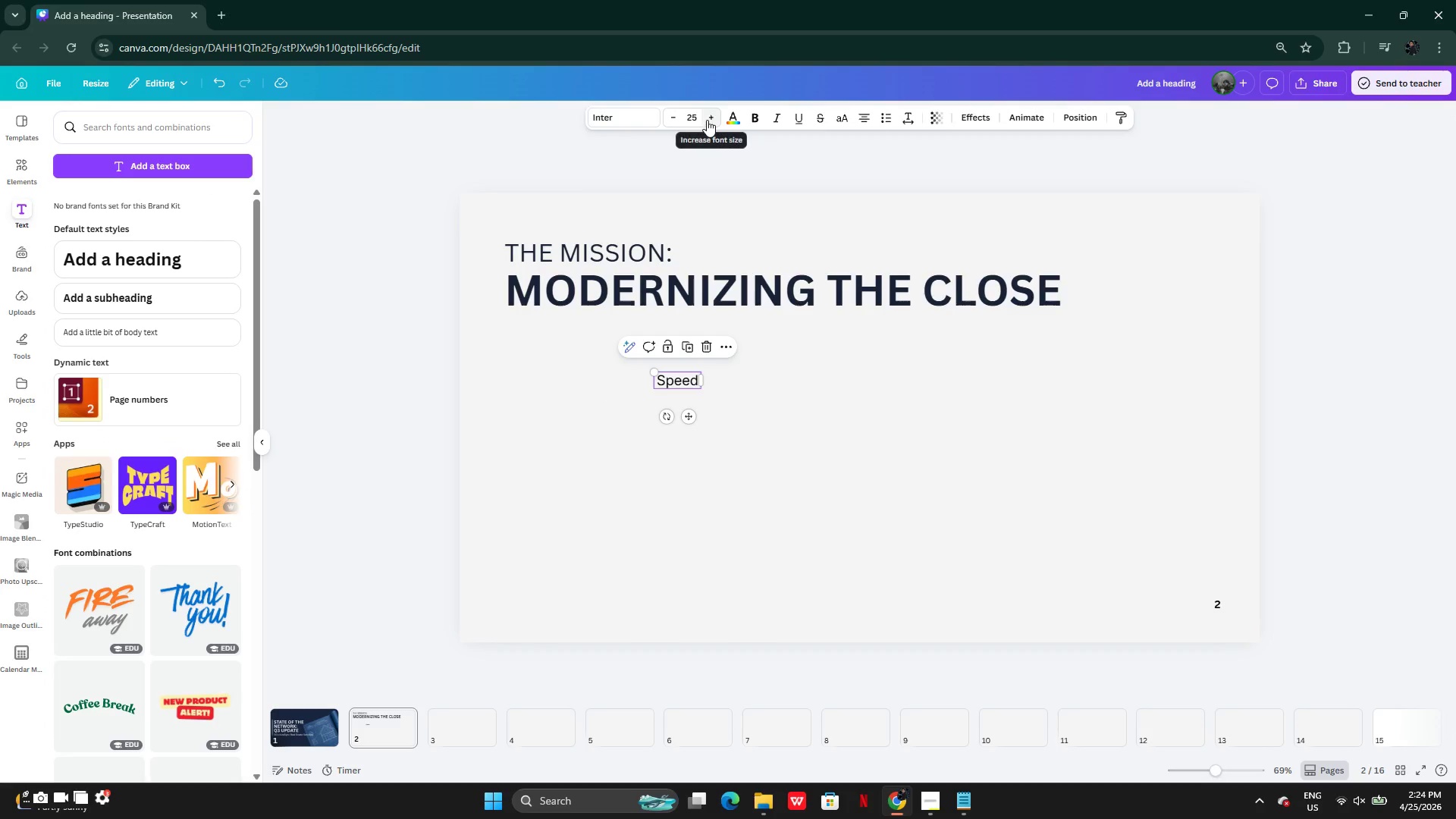 
double_click([707, 120])
 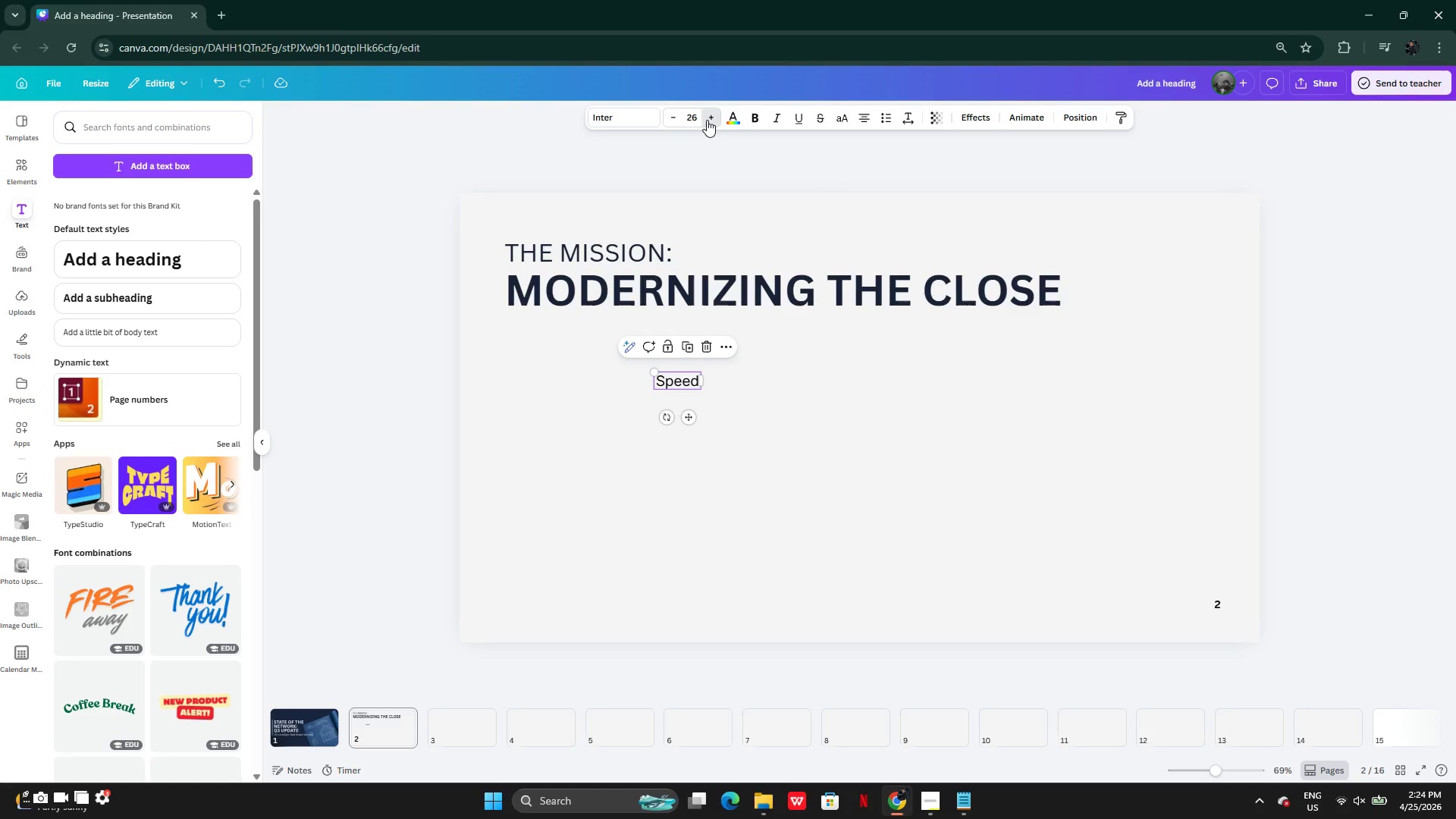 
triple_click([707, 120])
 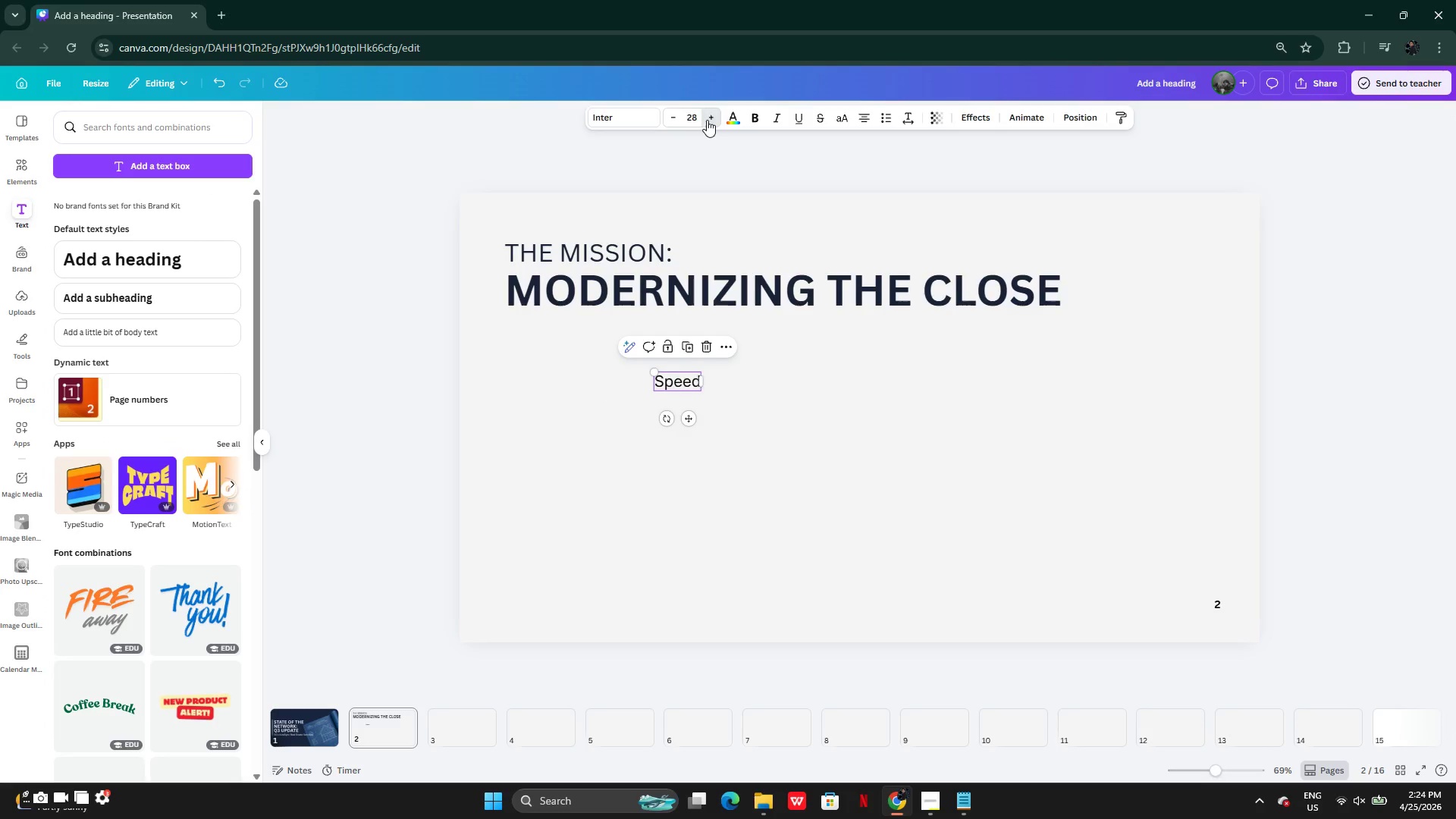 
triple_click([707, 120])
 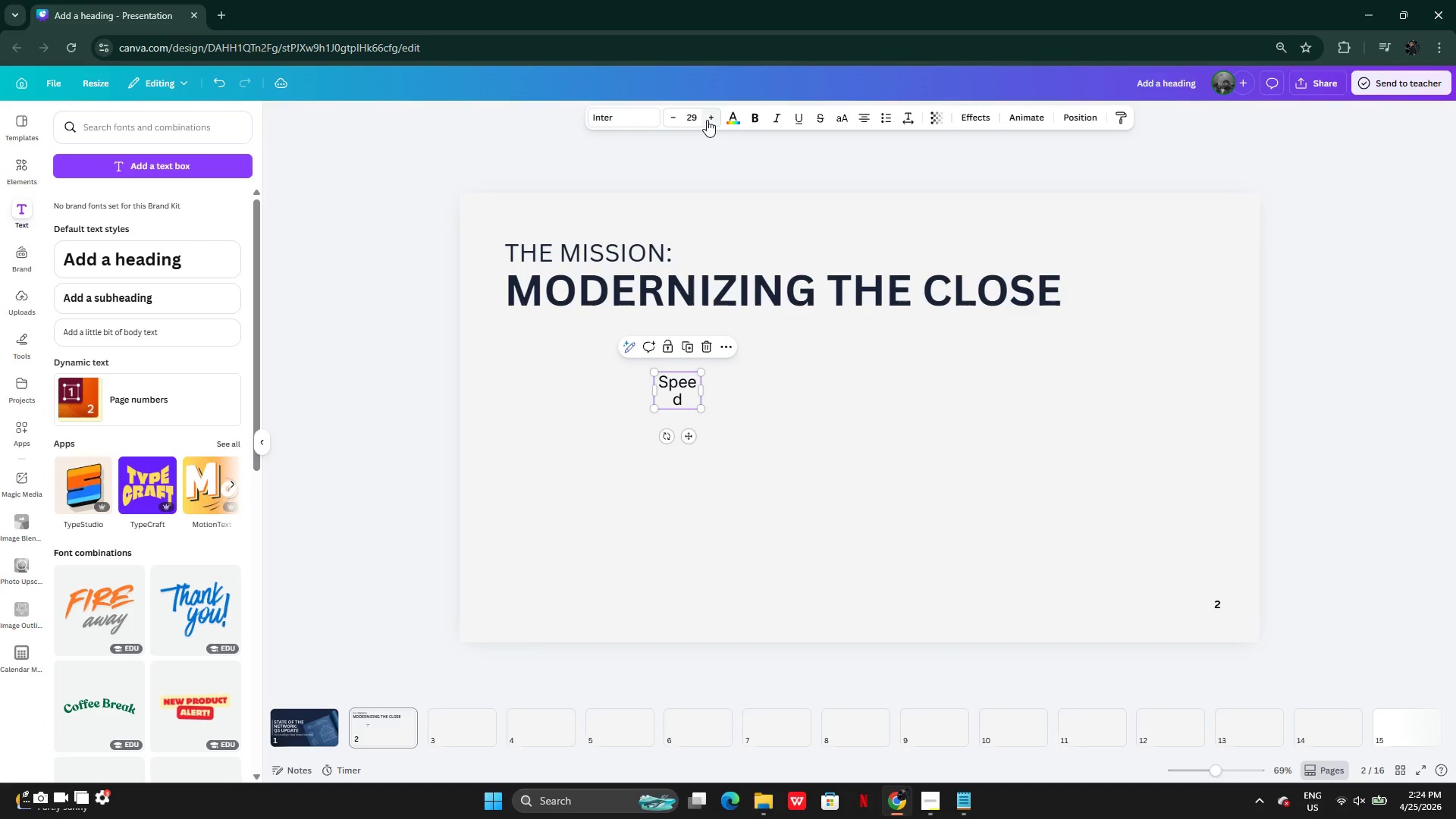 
left_click([707, 120])
 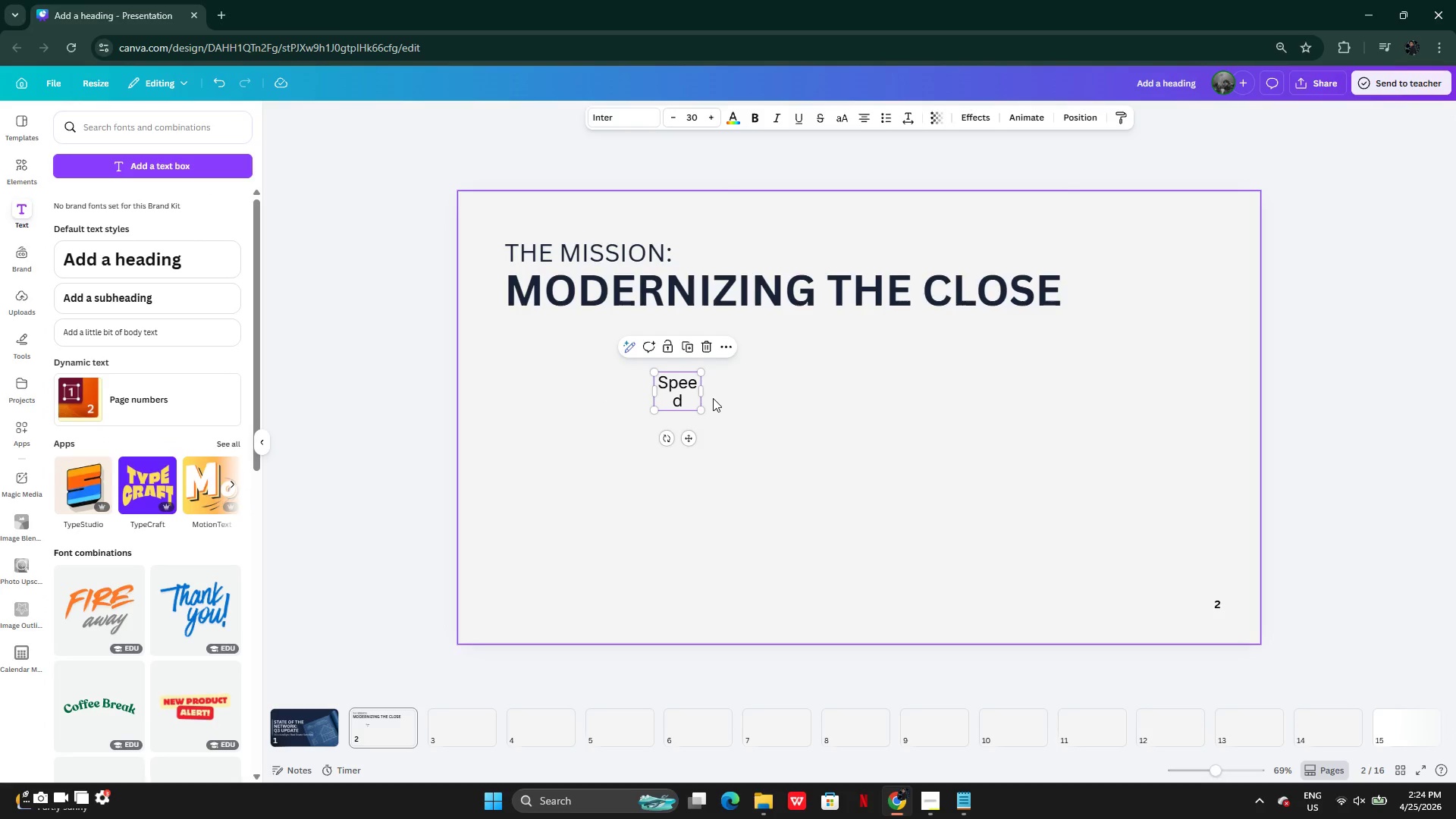 
left_click_drag(start_coordinate=[704, 394], to_coordinate=[714, 388])
 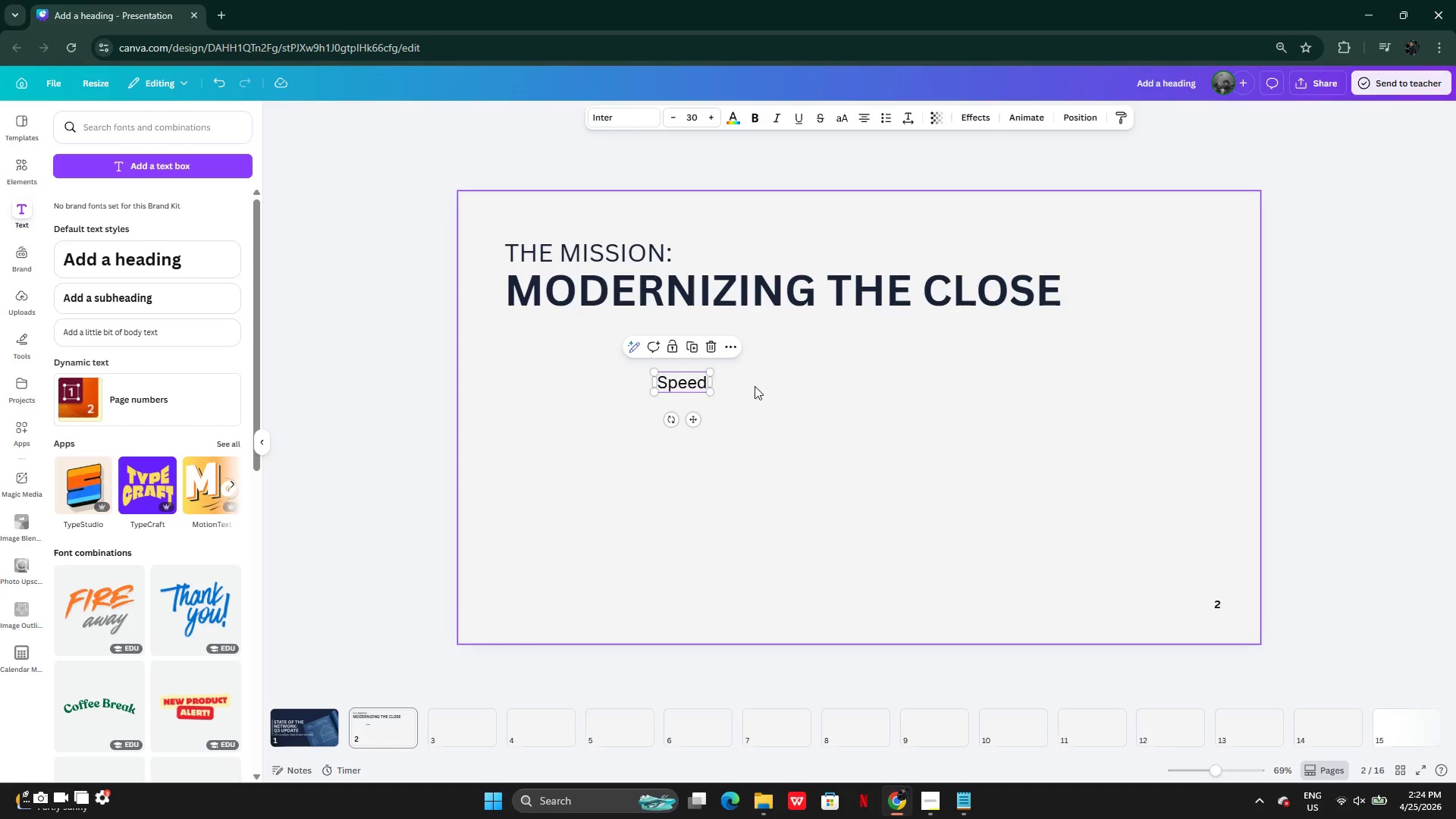 
left_click([755, 386])
 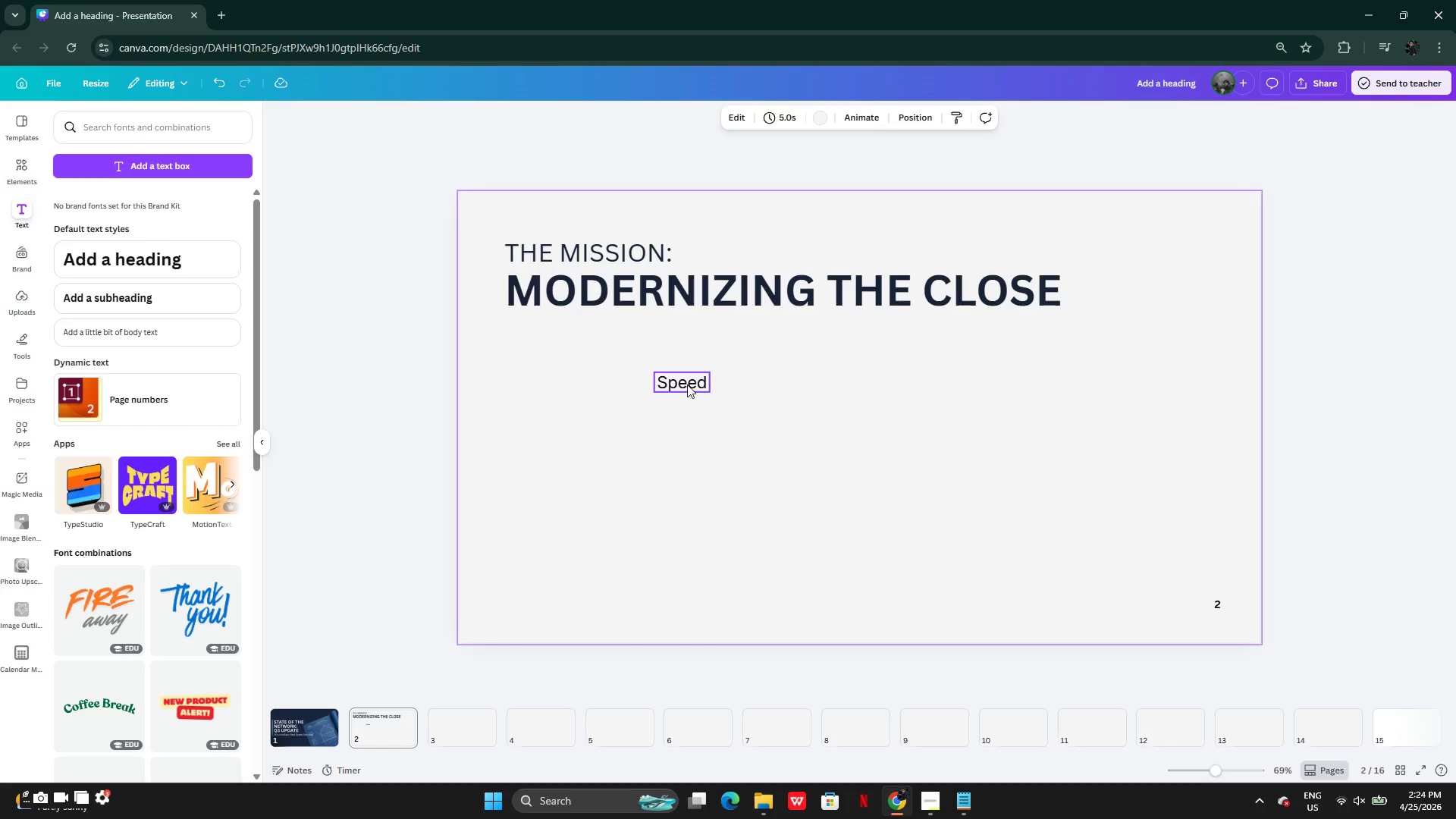 
left_click_drag(start_coordinate=[686, 381], to_coordinate=[656, 374])
 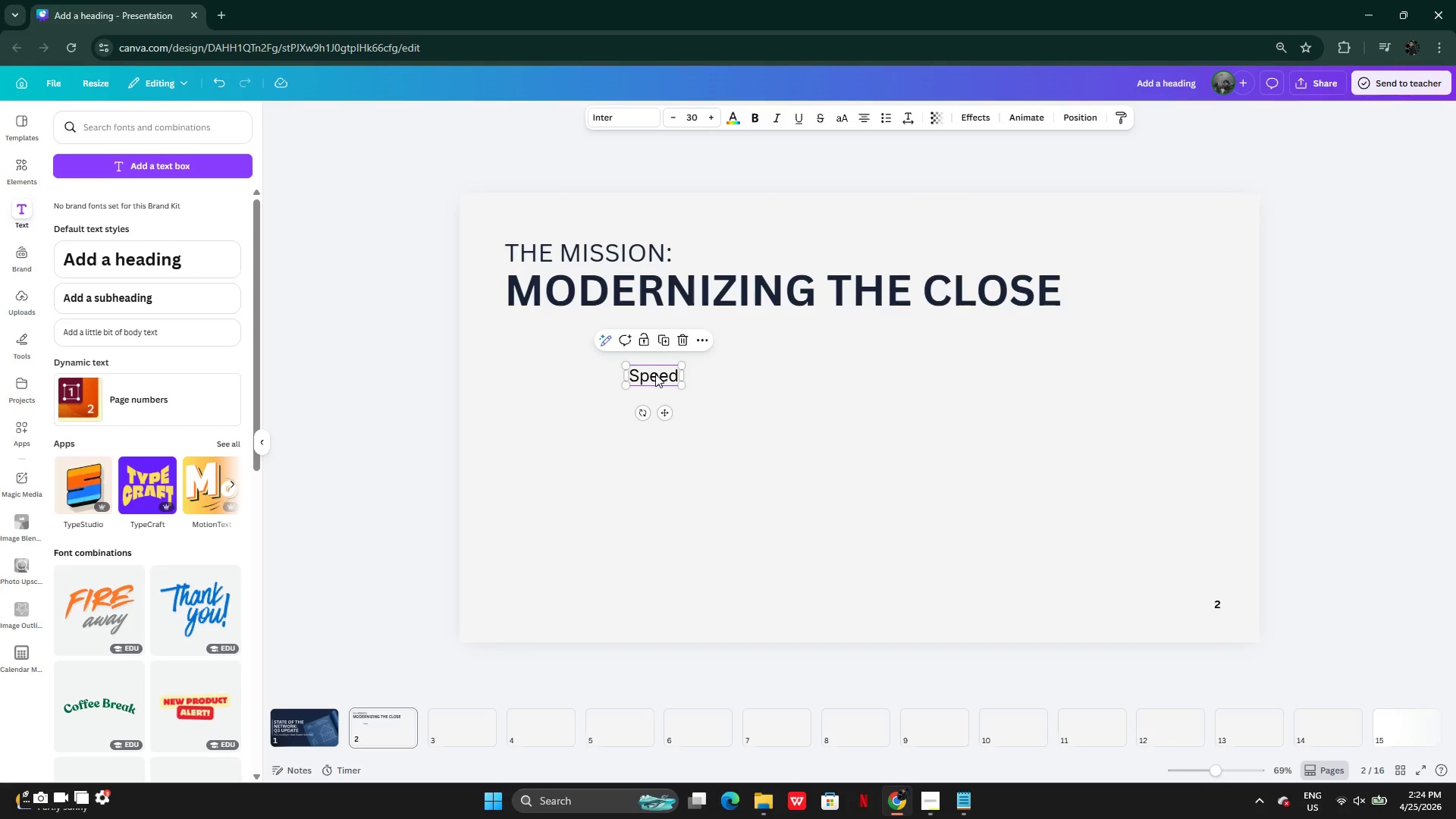 
key(Alt+AltLeft)
 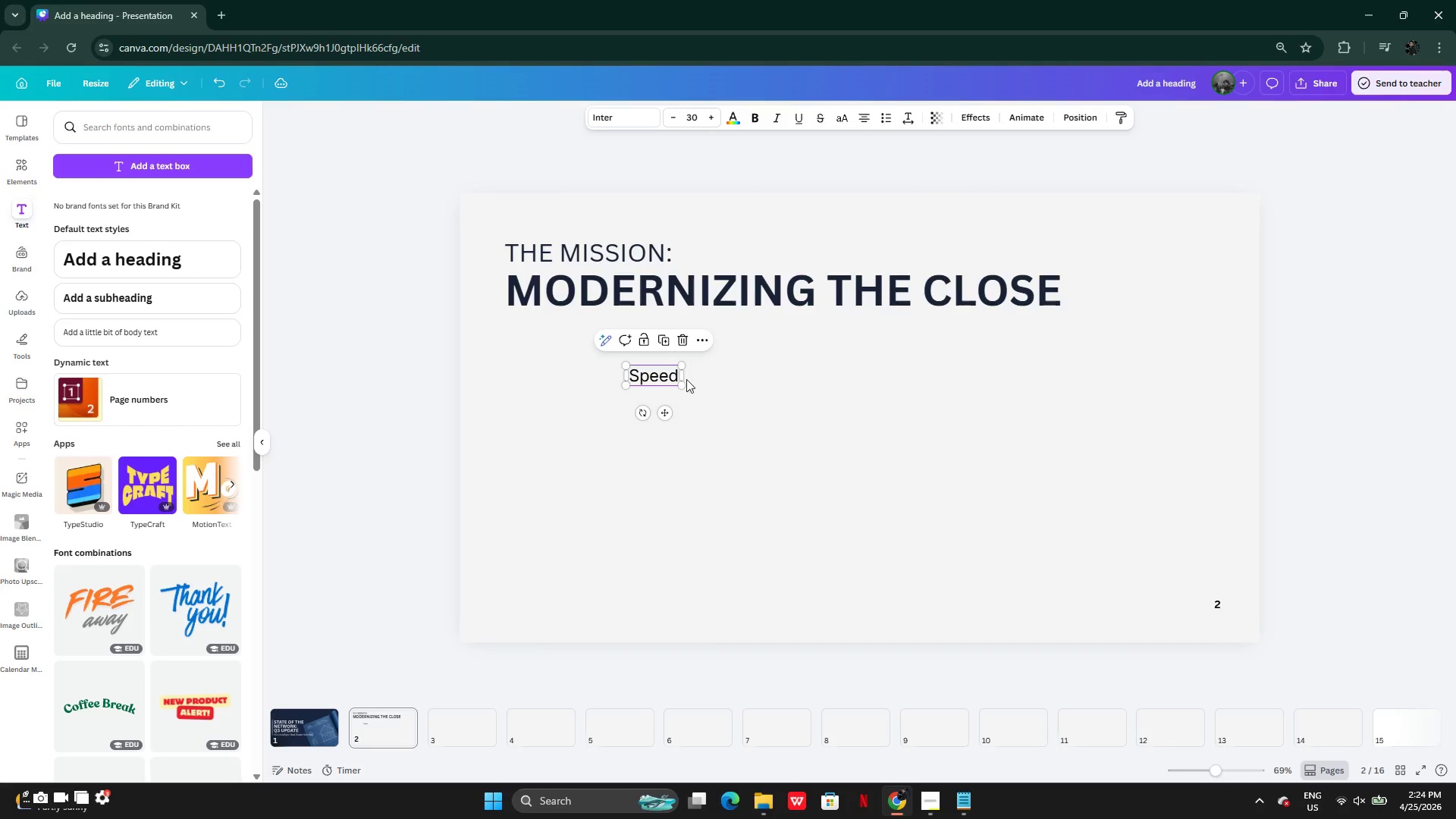 
left_click_drag(start_coordinate=[655, 374], to_coordinate=[839, 384])
 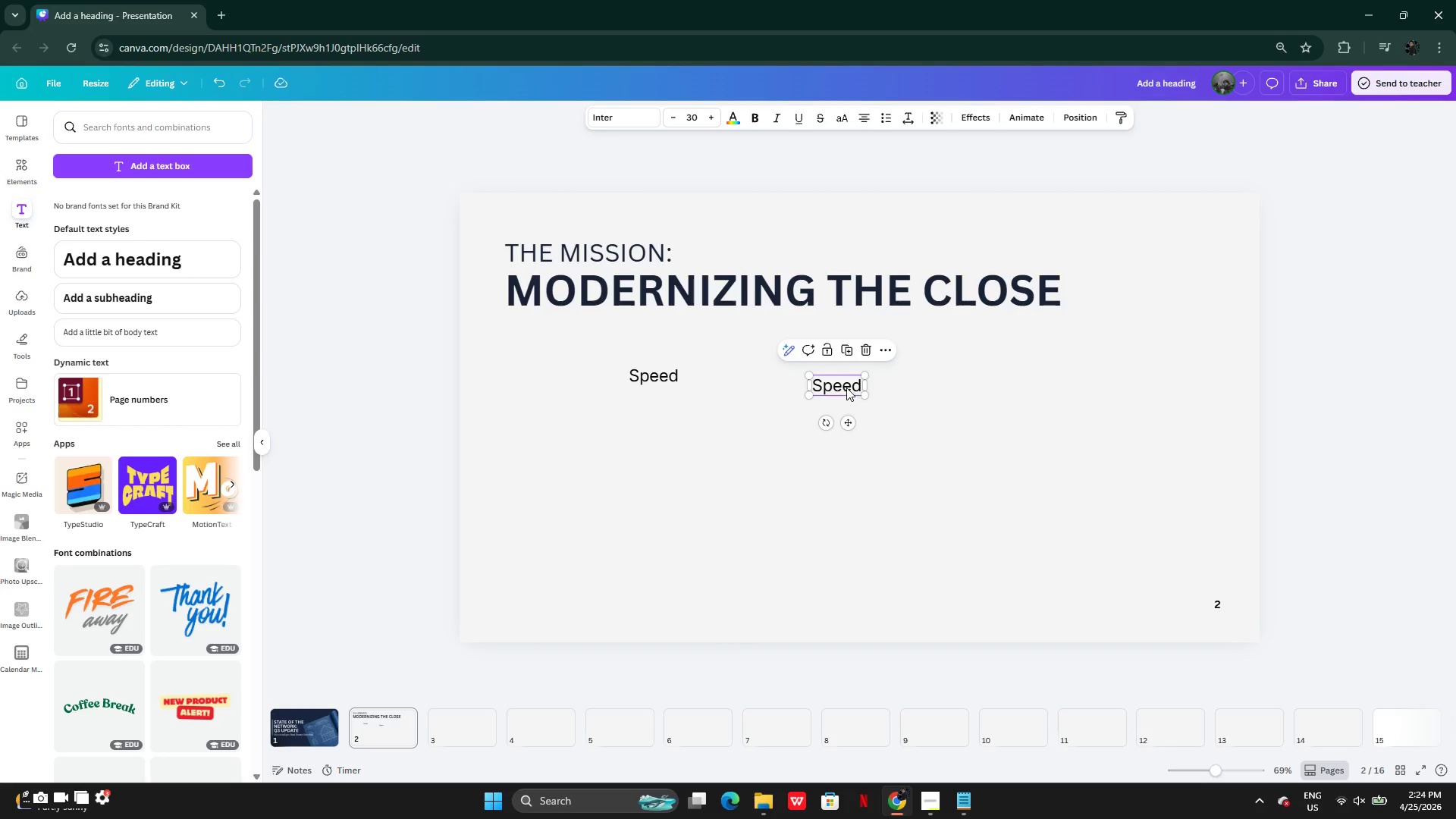 
left_click_drag(start_coordinate=[846, 388], to_coordinate=[872, 376])
 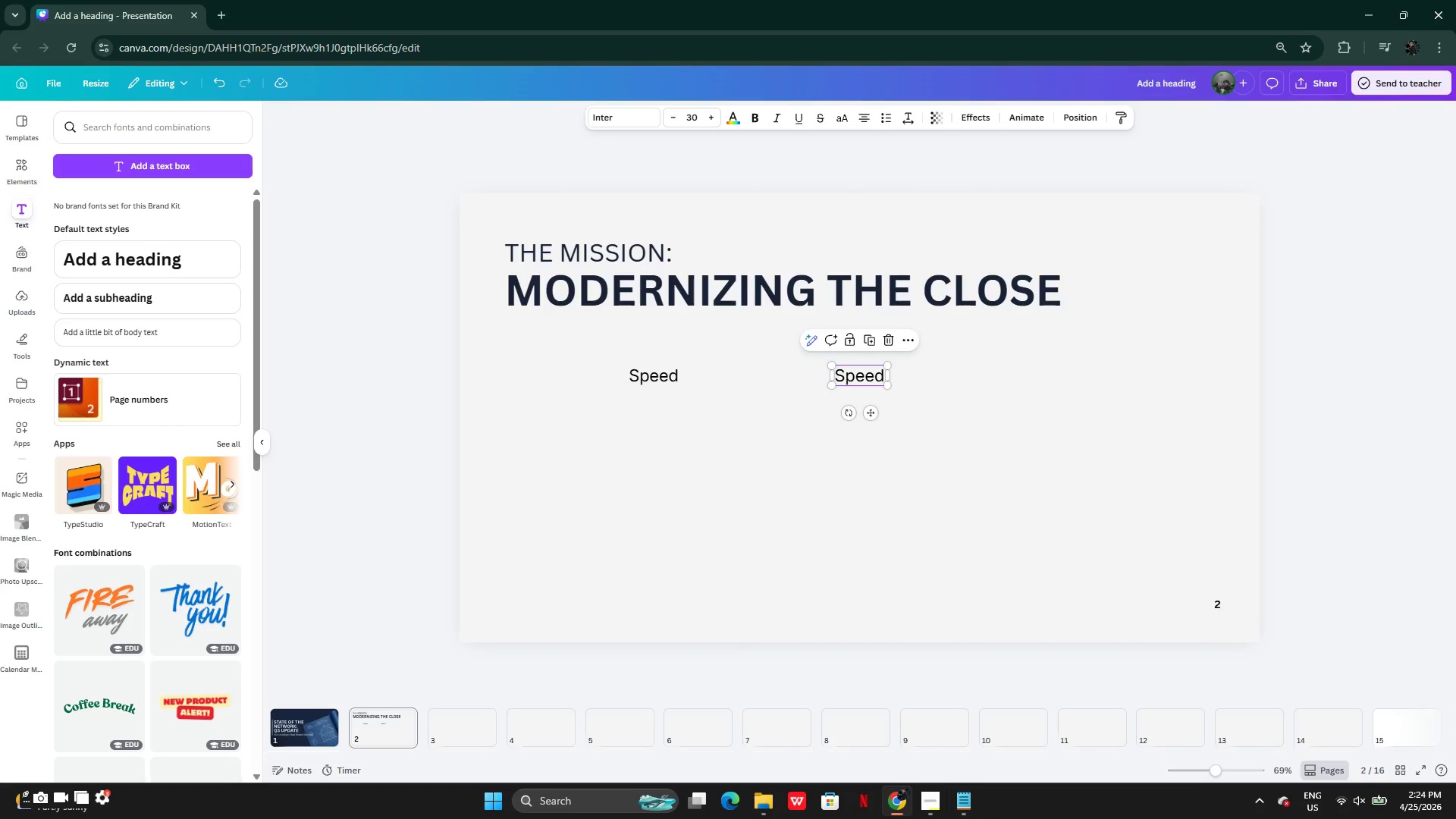 
left_click([967, 797])
 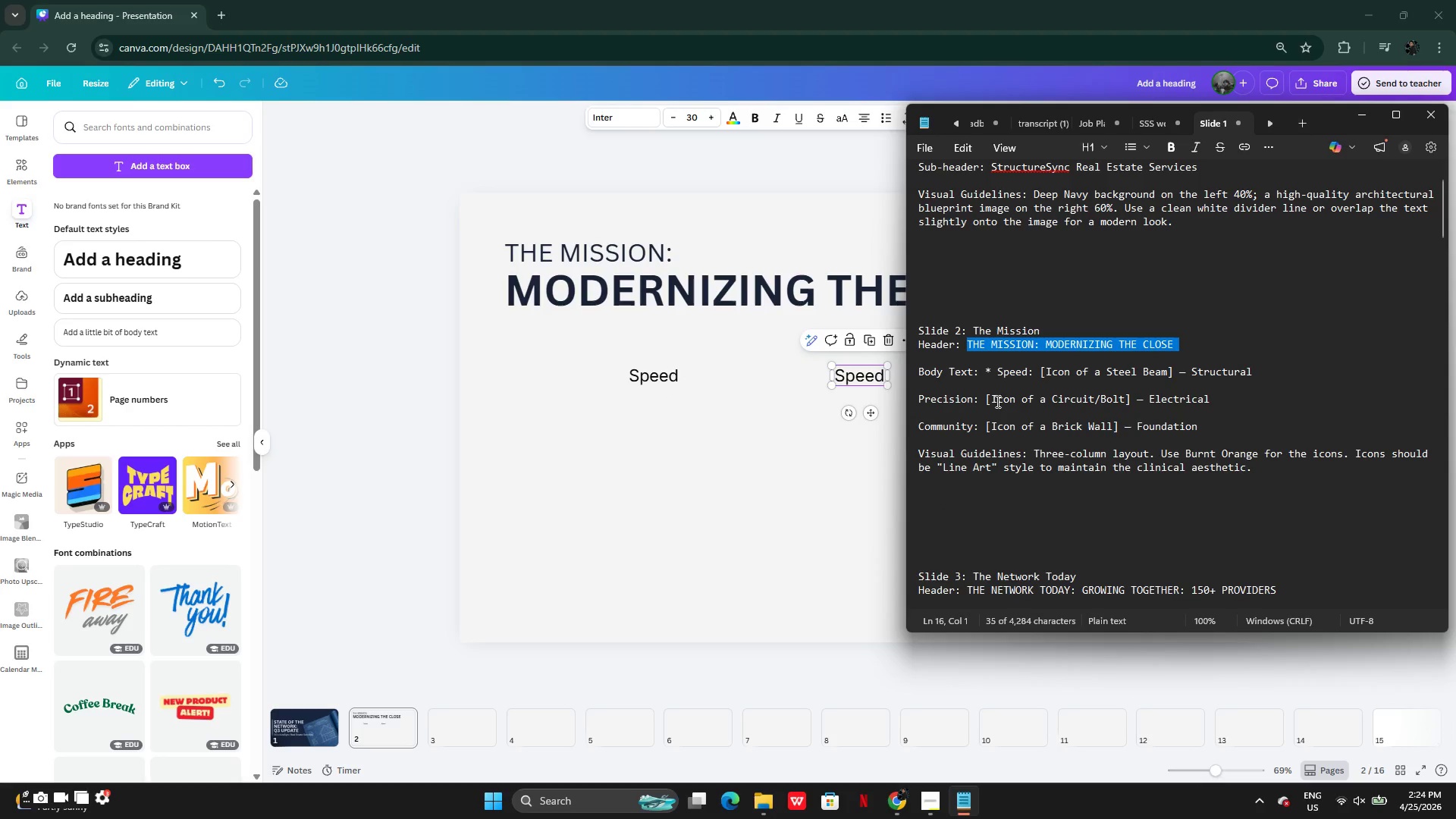 
left_click([979, 385])
 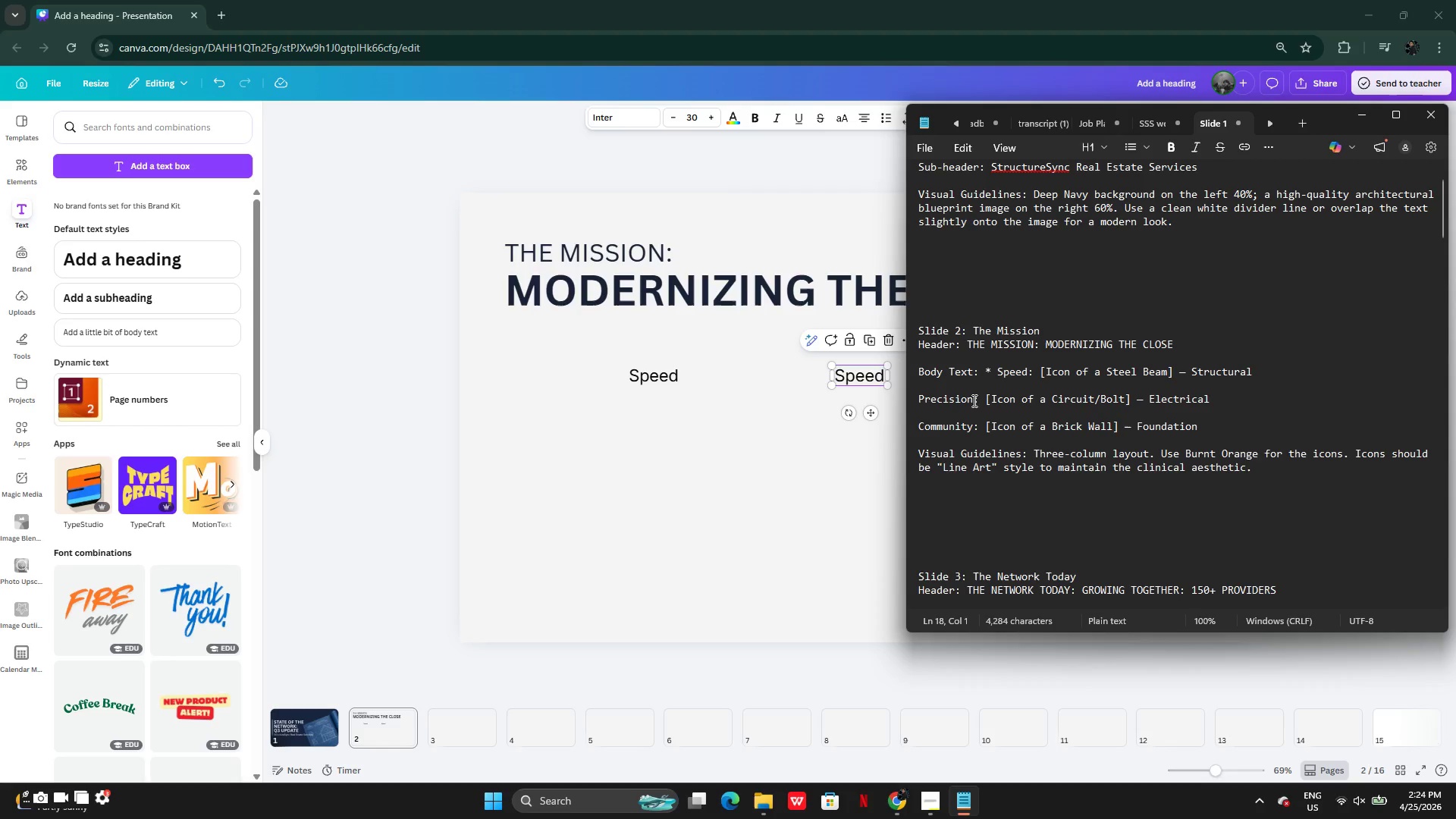 
left_click_drag(start_coordinate=[973, 400], to_coordinate=[917, 397])
 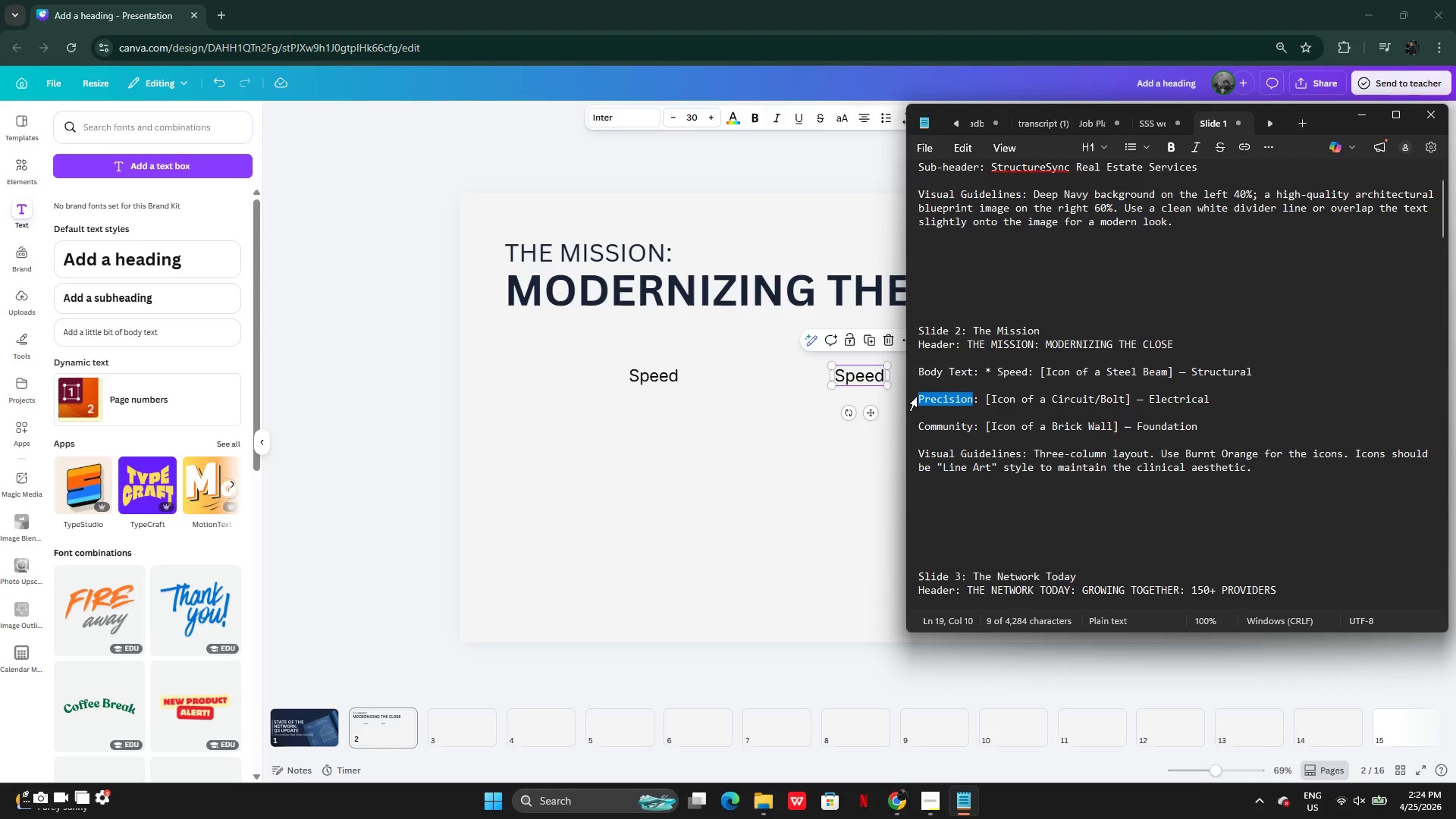 
key(Control+C)
 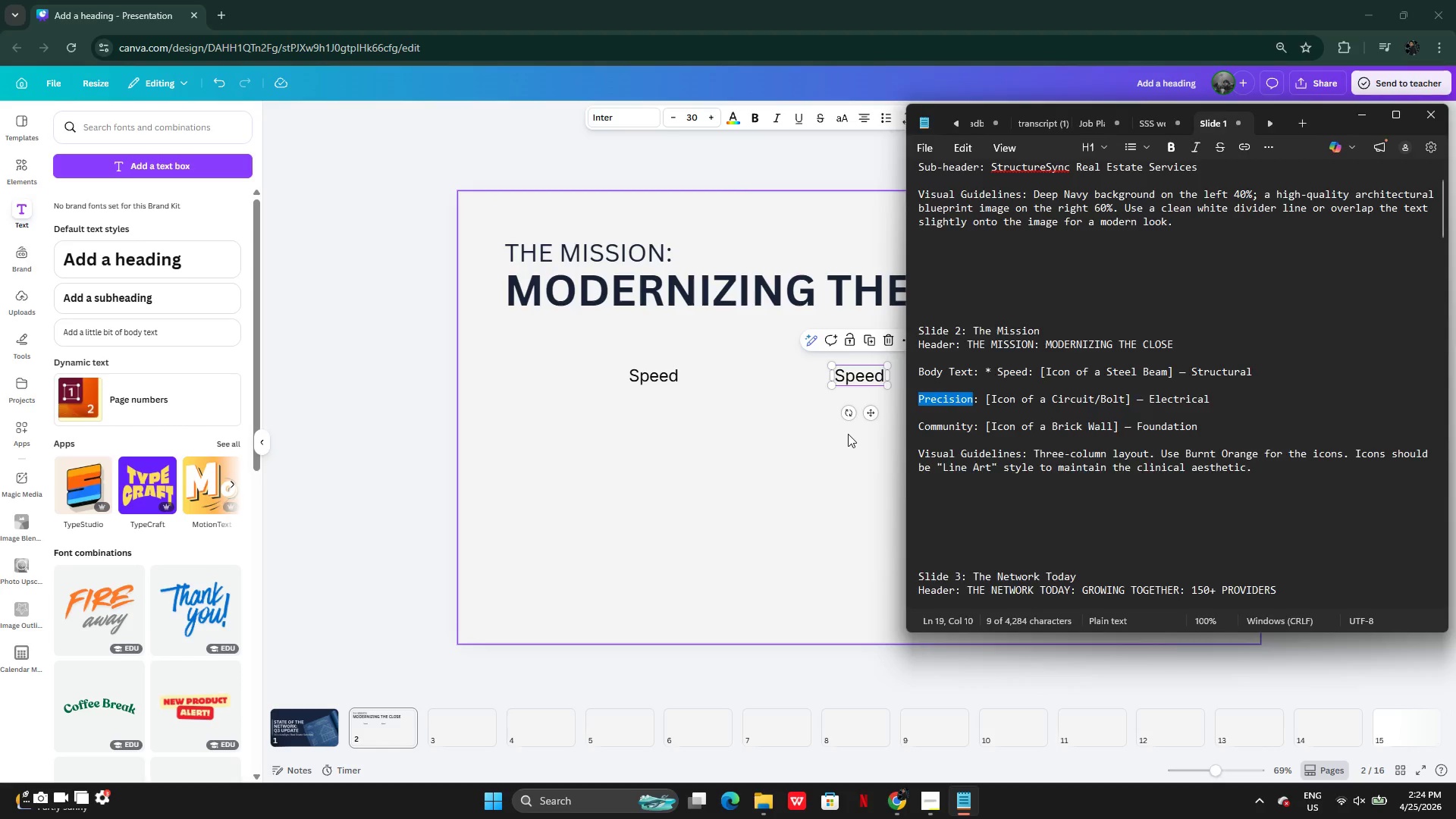 
left_click([848, 434])
 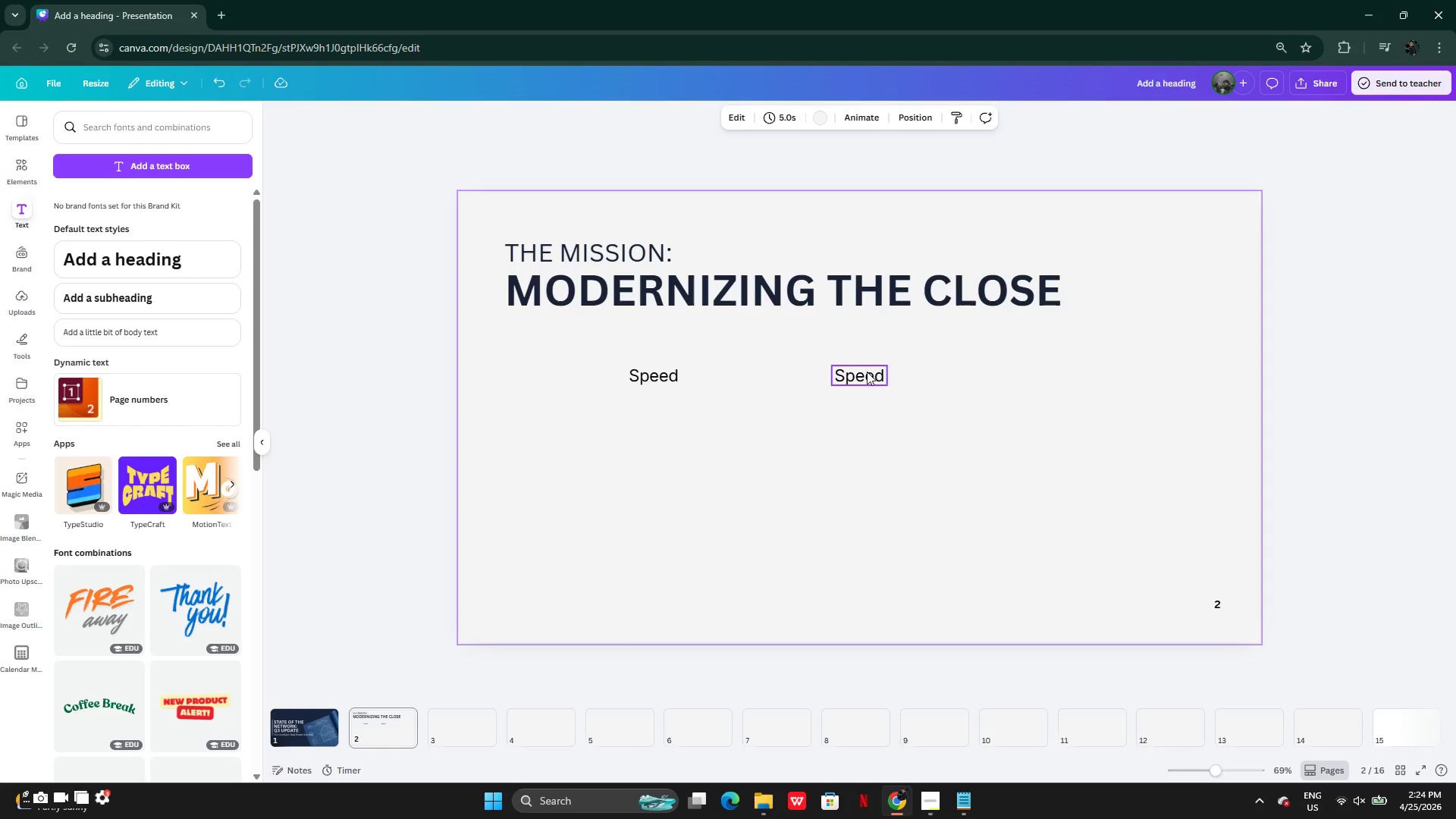 
left_click([867, 372])
 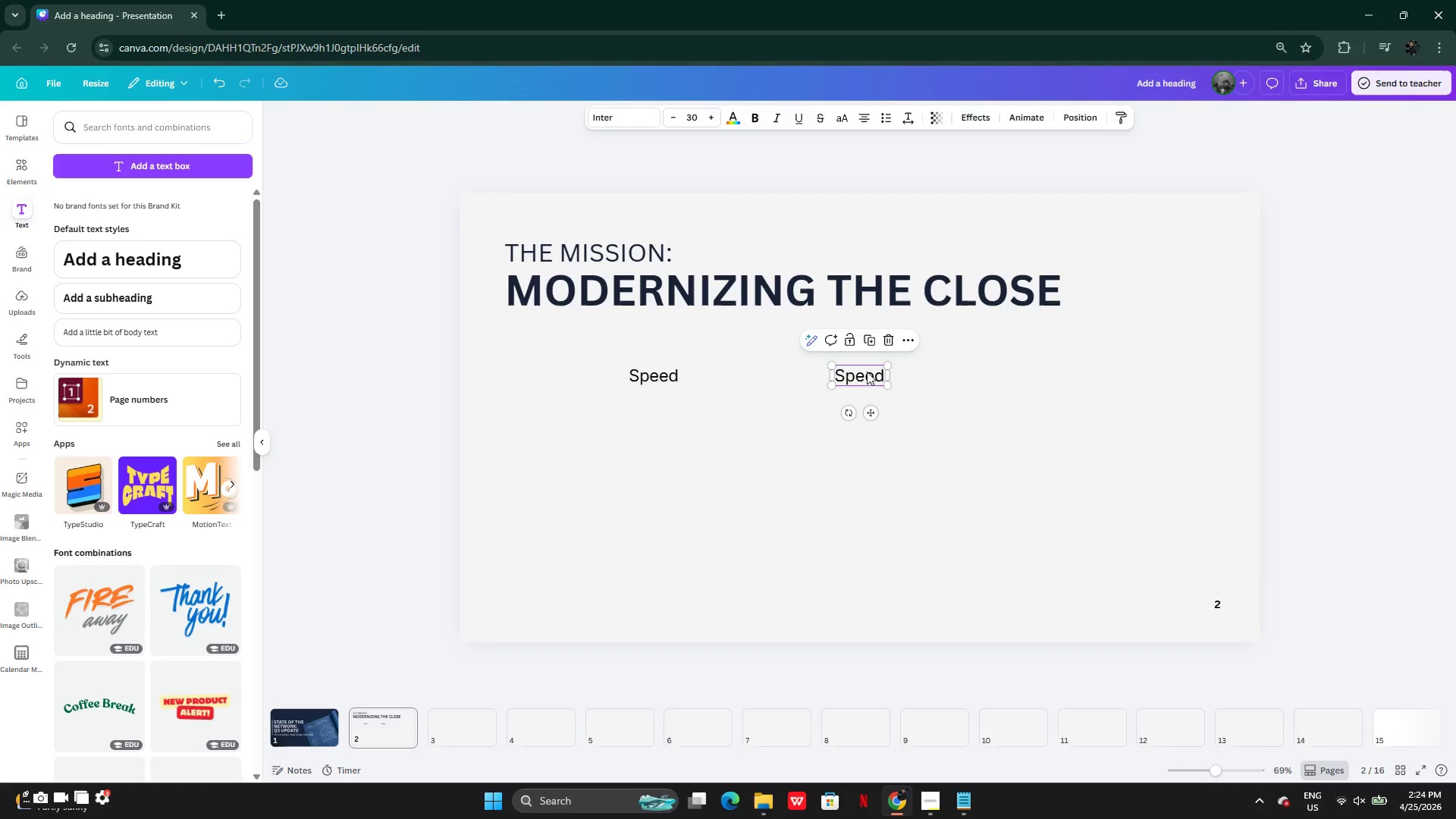 
double_click([867, 372])
 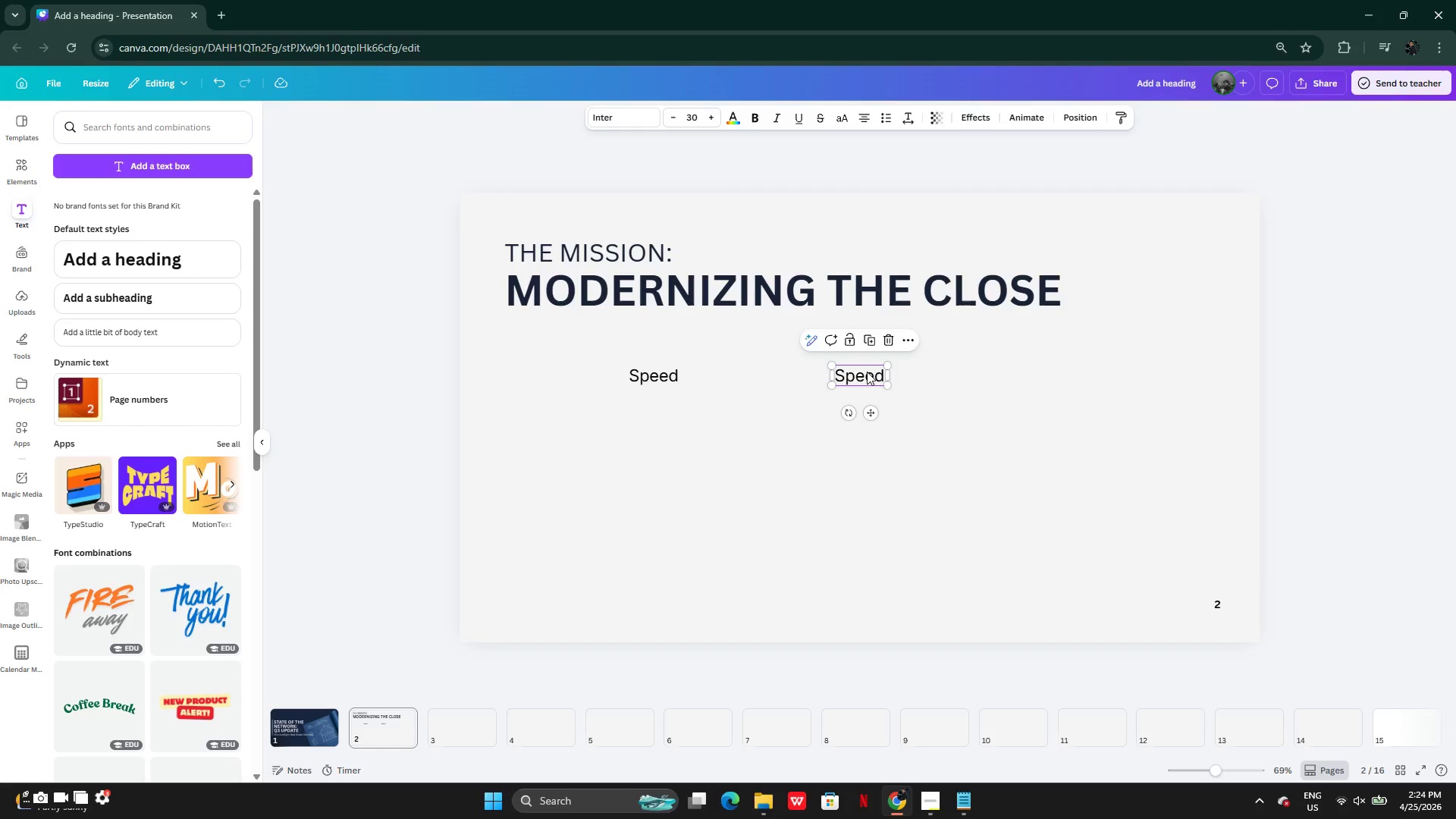 
key(Control+V)
 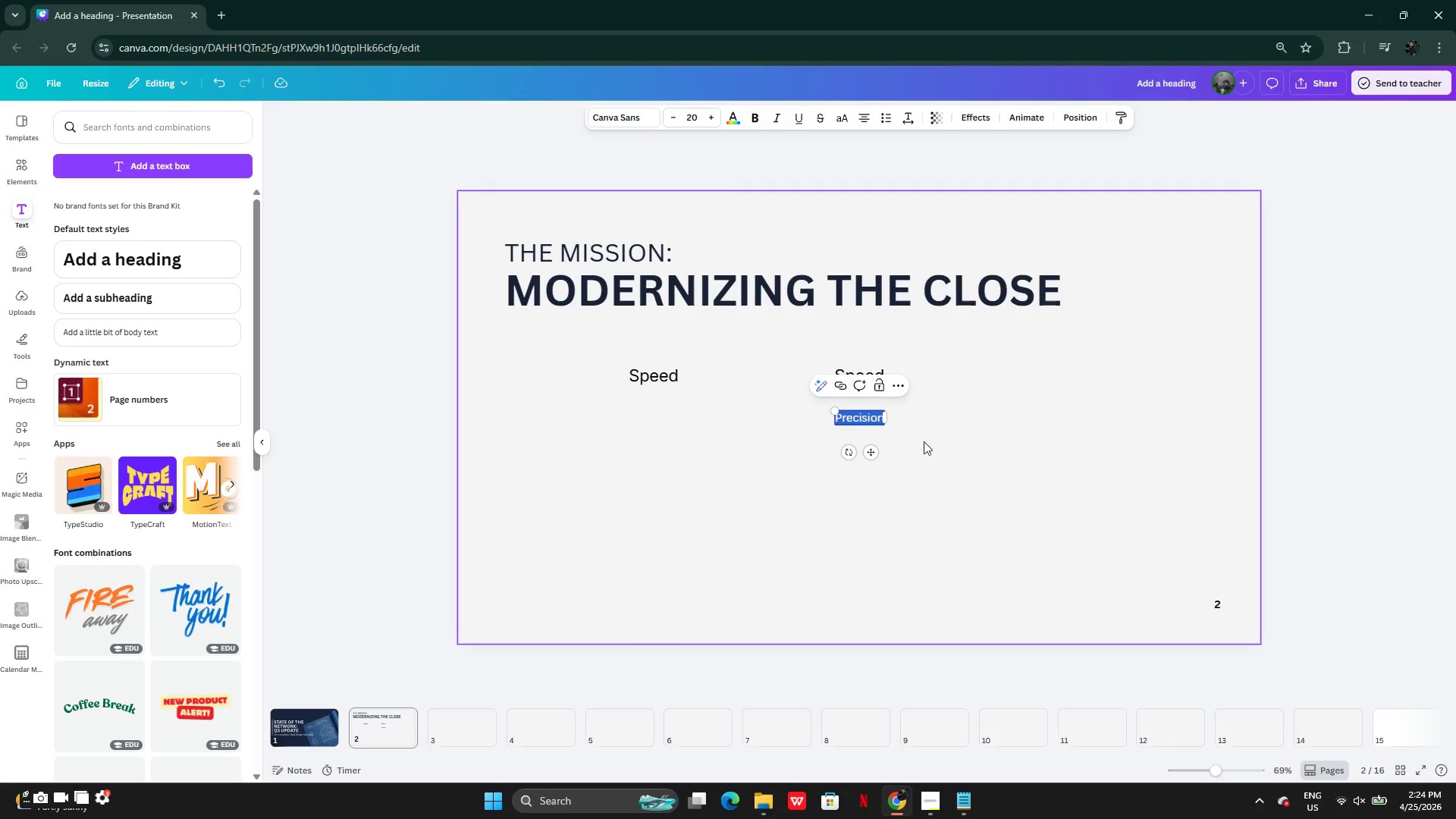 
left_click([931, 453])
 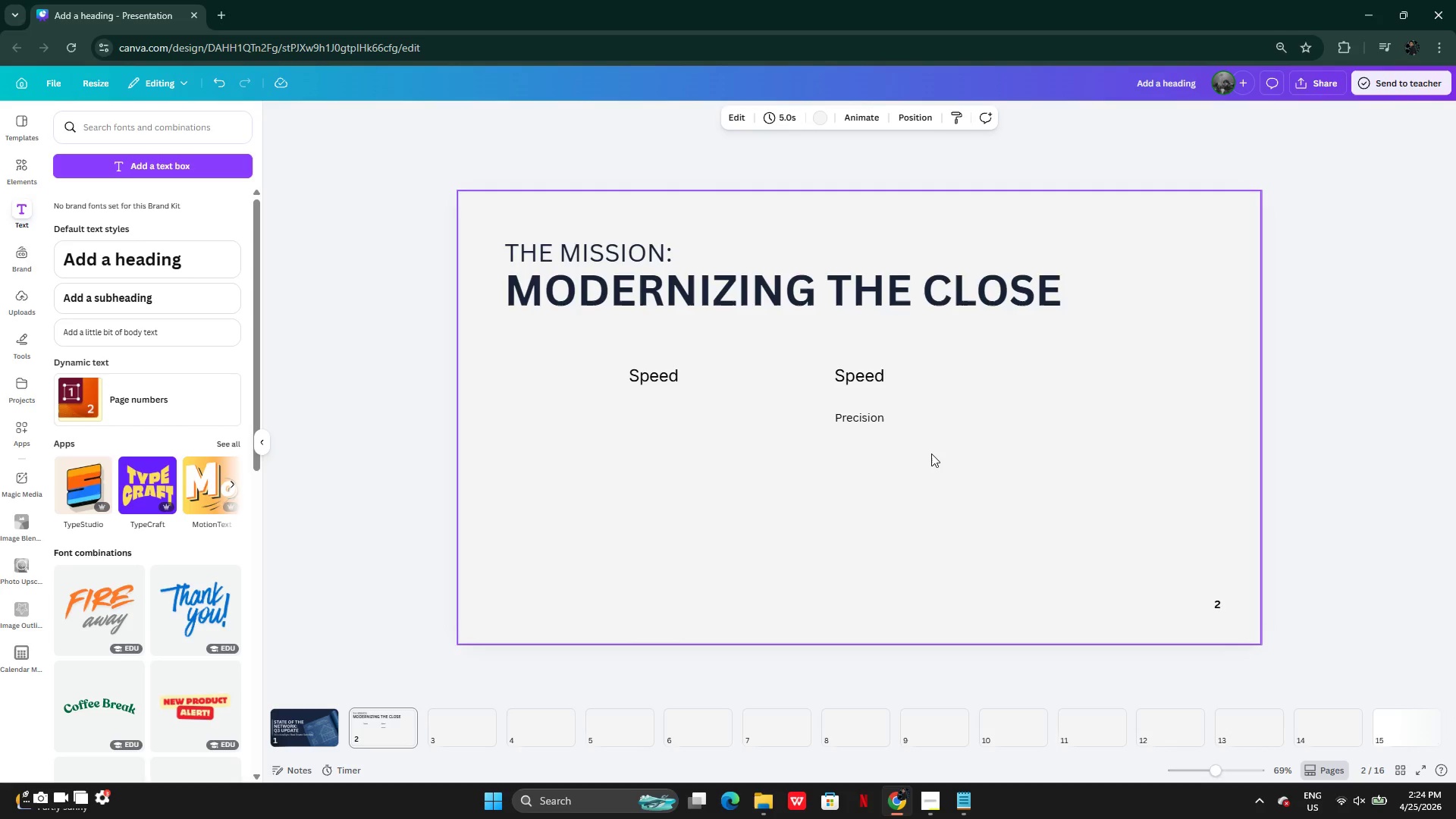 
key(Control+Z)
 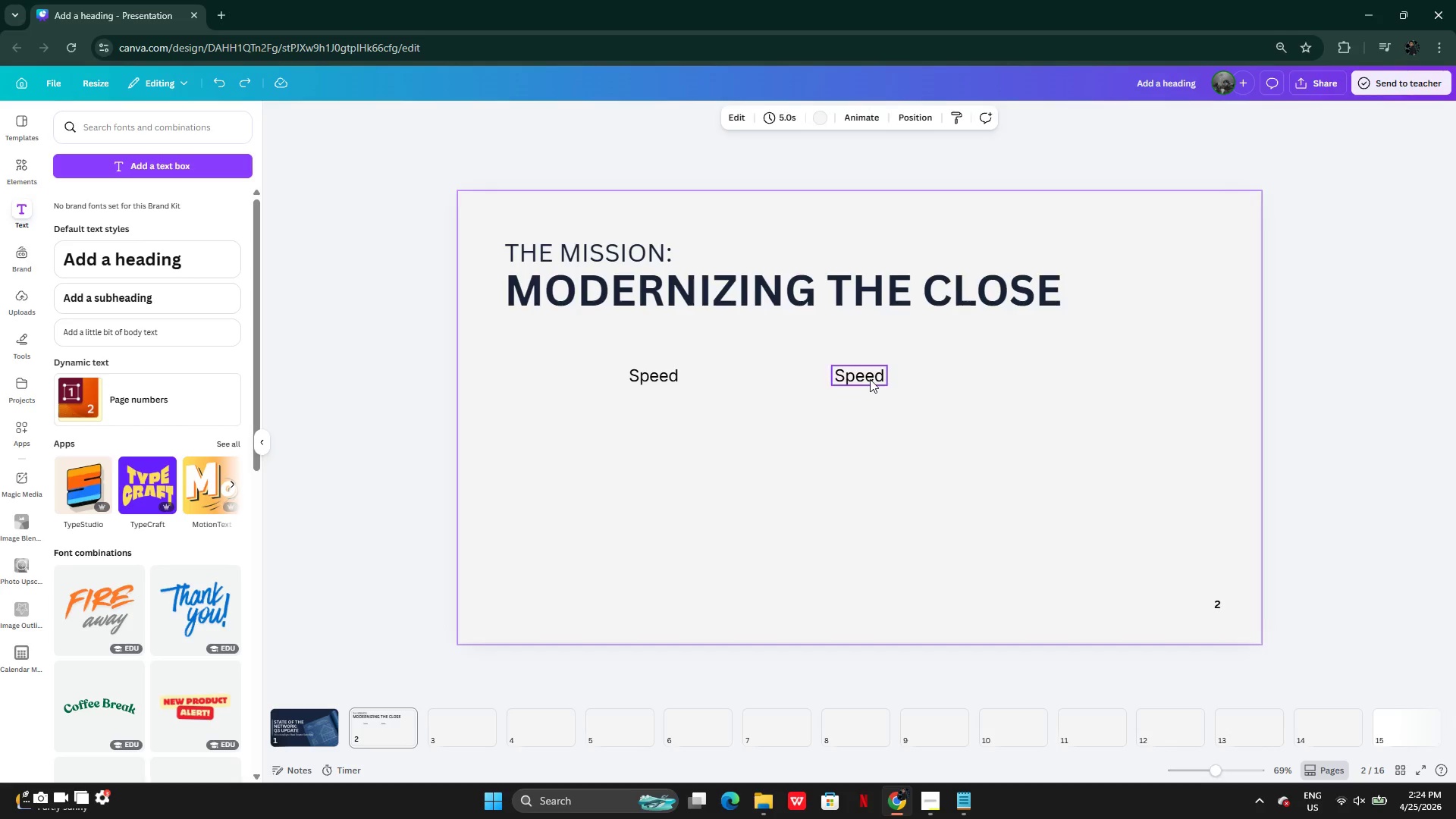 
double_click([870, 379])
 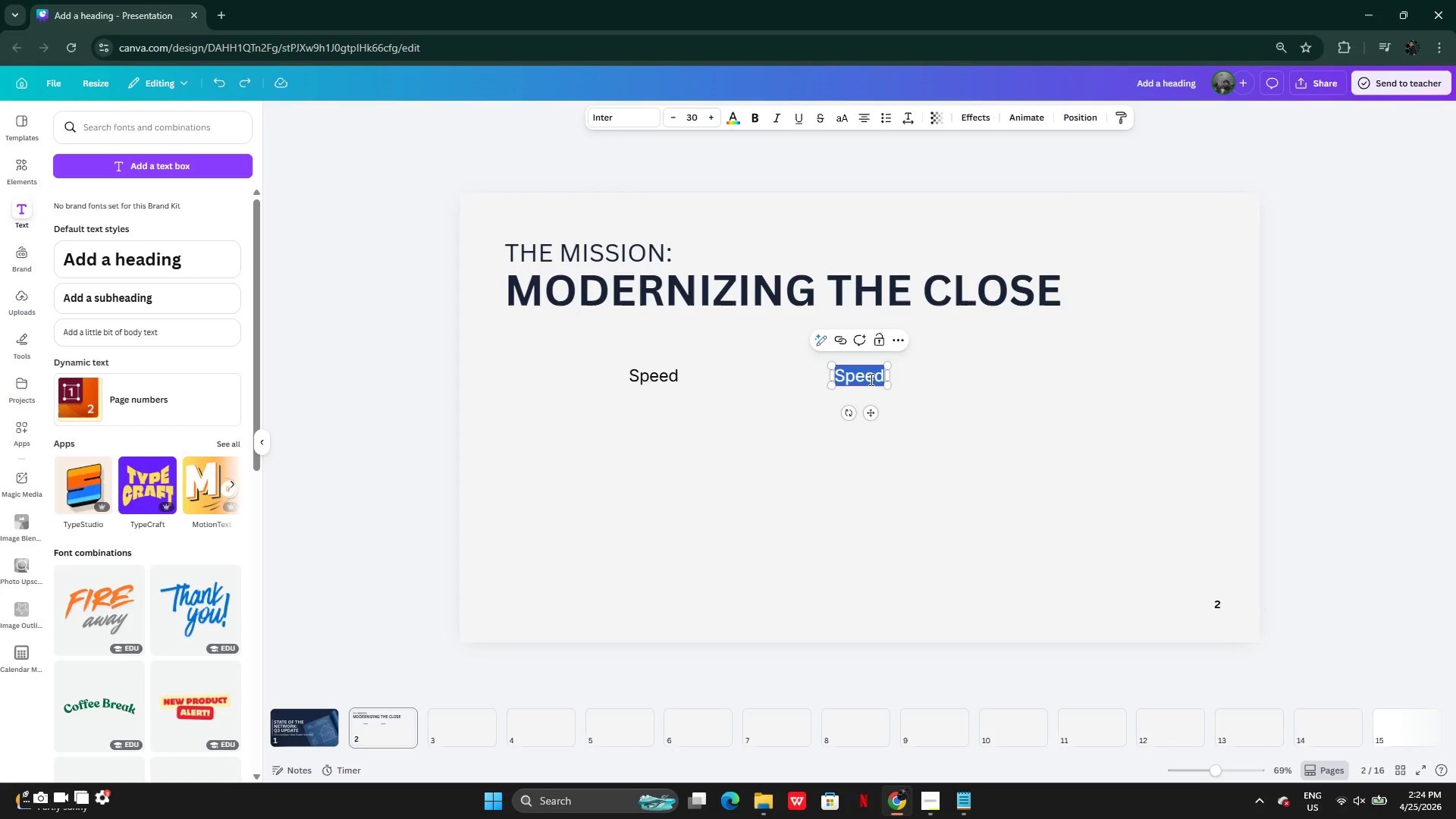 
key(Control+V)
 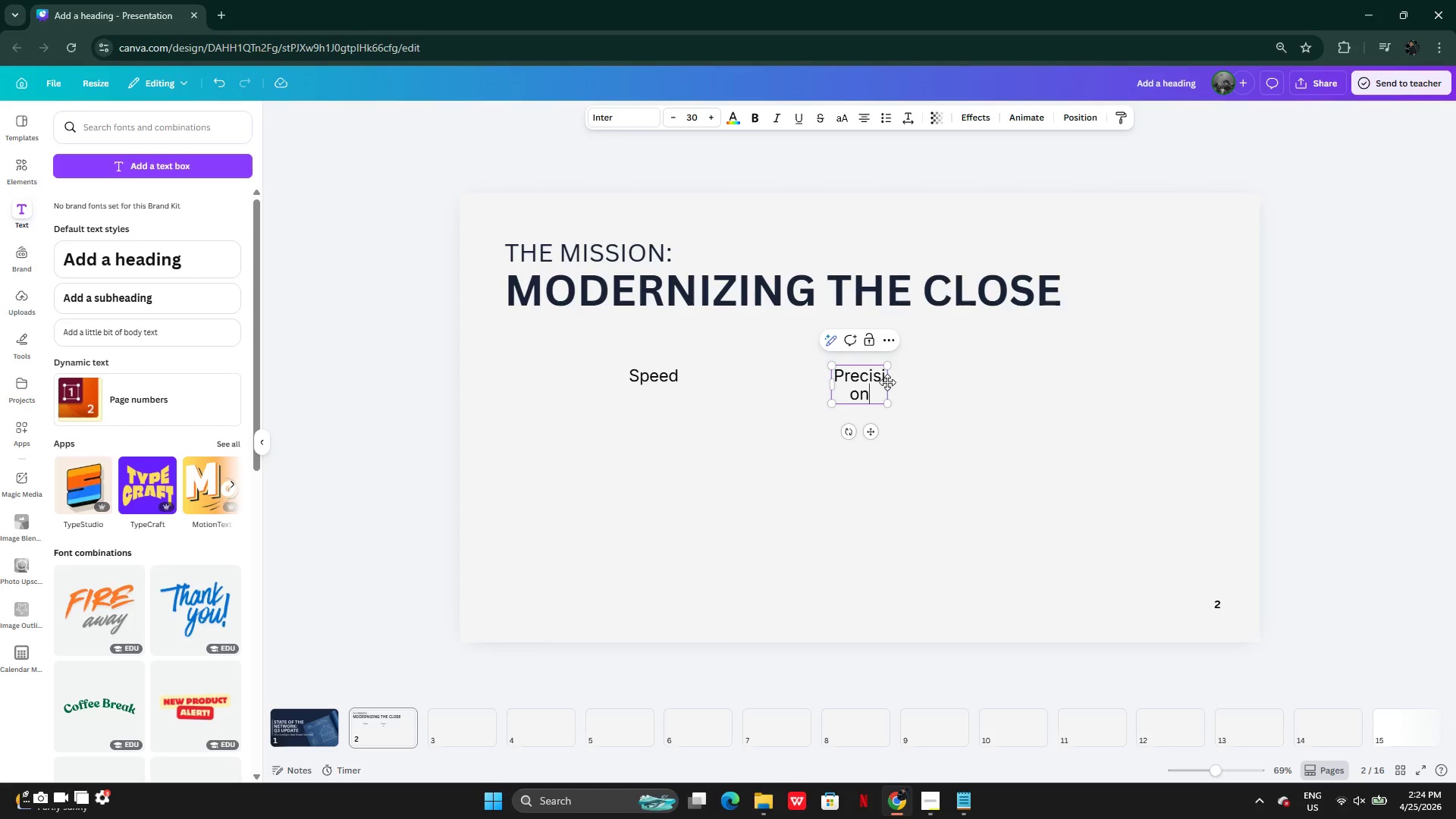 
left_click_drag(start_coordinate=[891, 386], to_coordinate=[907, 381])
 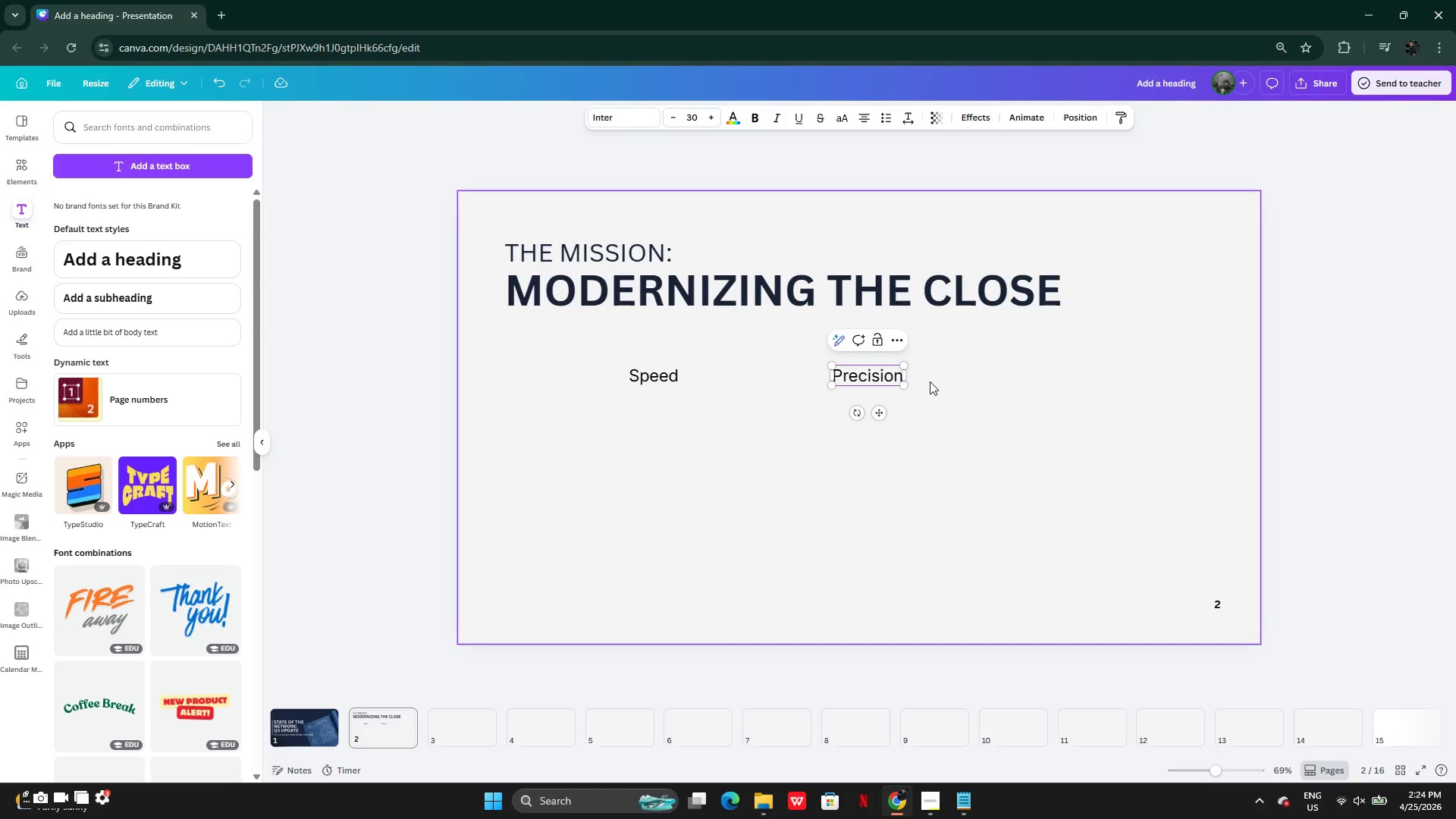 
left_click([930, 381])
 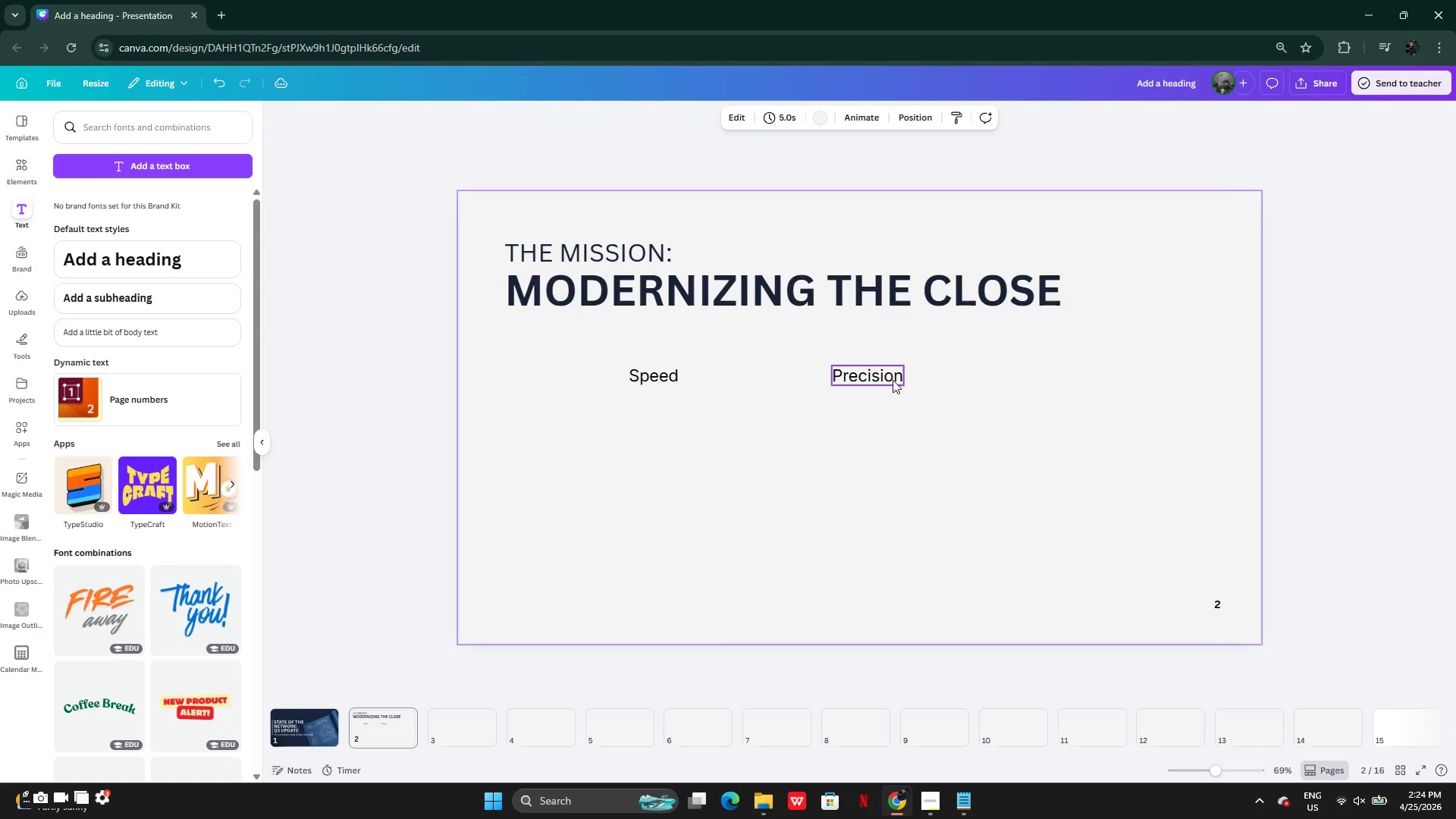 
left_click_drag(start_coordinate=[893, 380], to_coordinate=[889, 378])
 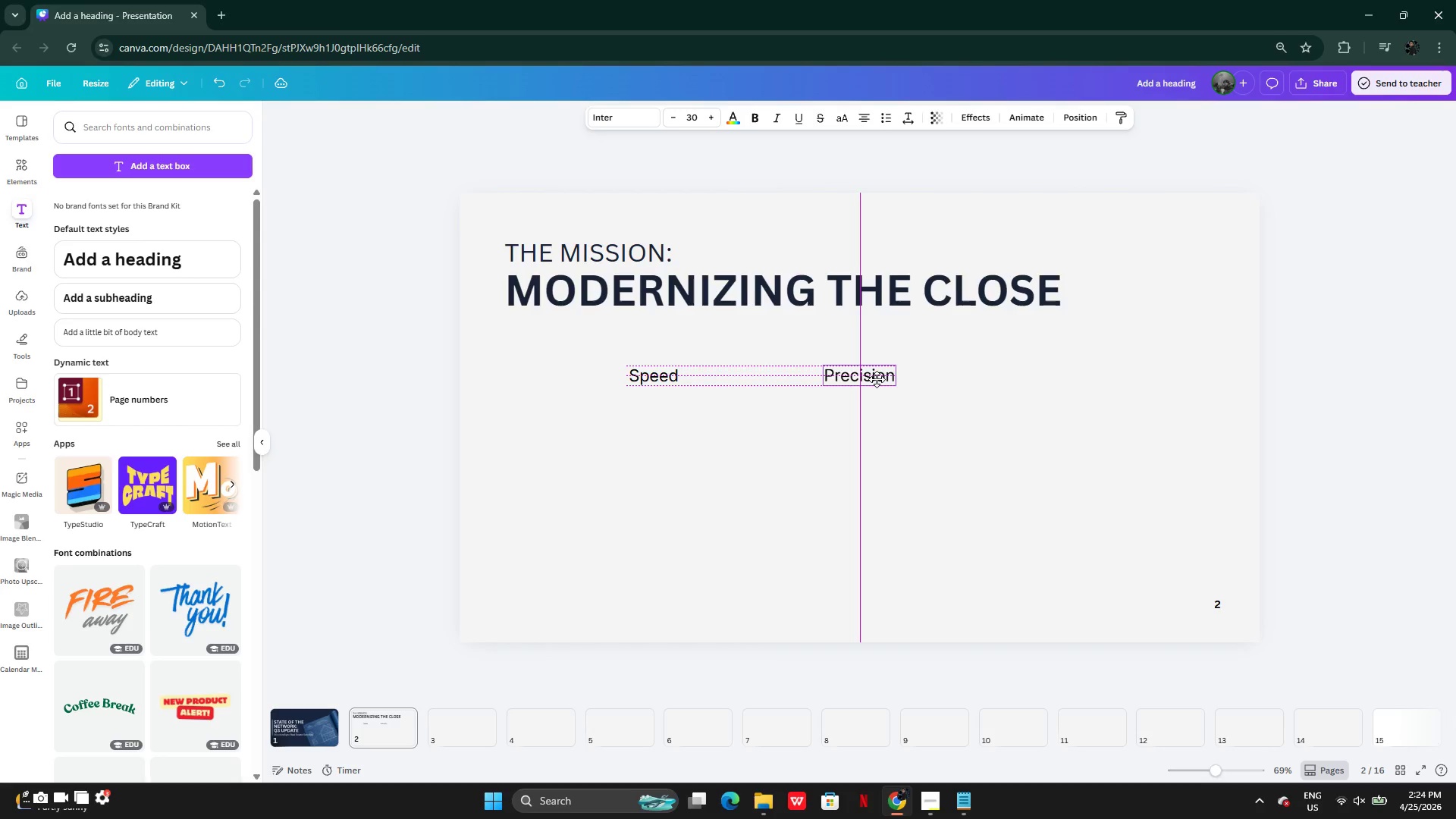 
hold_key(key=AltLeft, duration=0.55)
left_click_drag(start_coordinate=[874, 379], to_coordinate=[937, 387])
 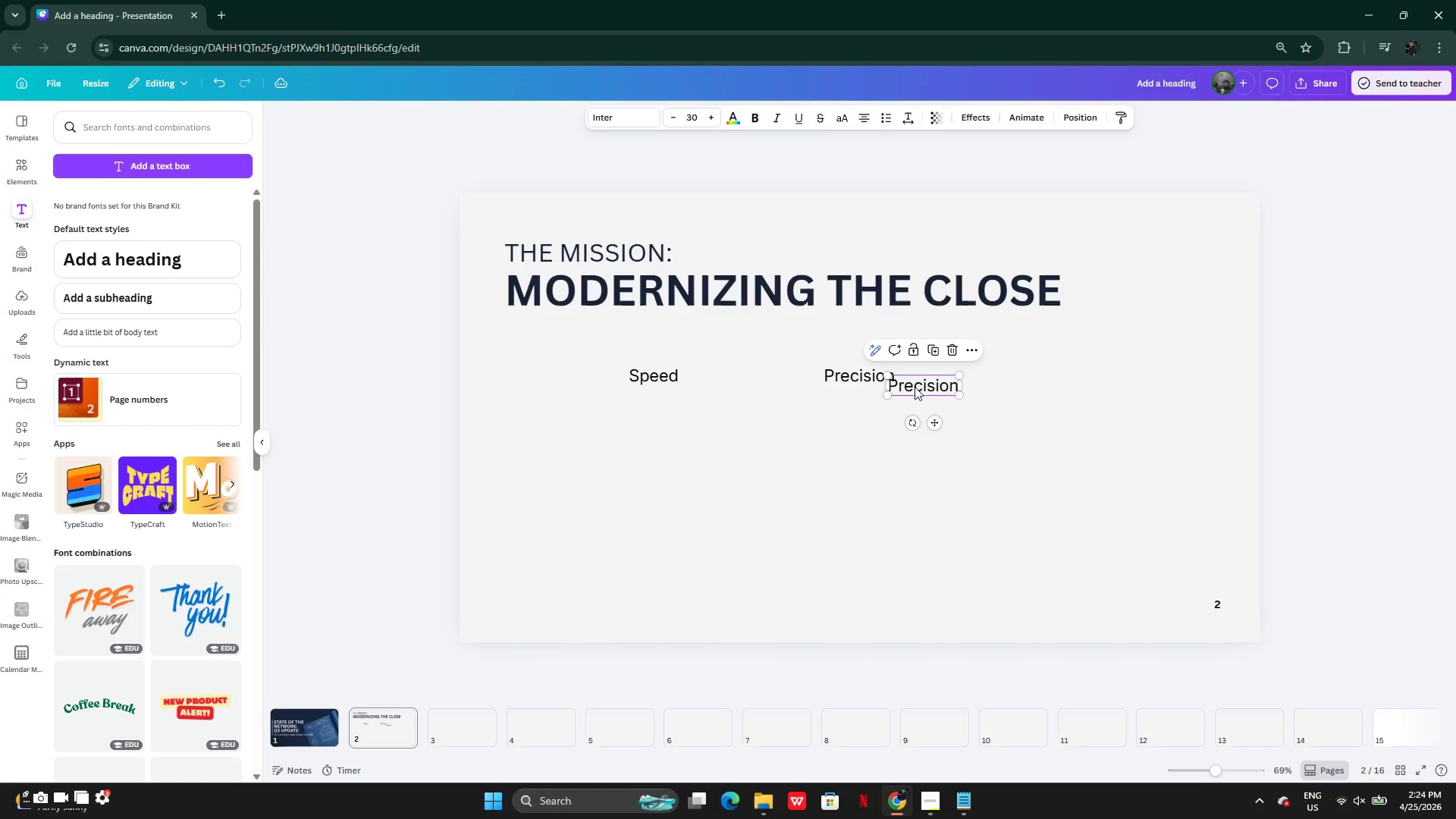 
left_click_drag(start_coordinate=[915, 387], to_coordinate=[1066, 376])
 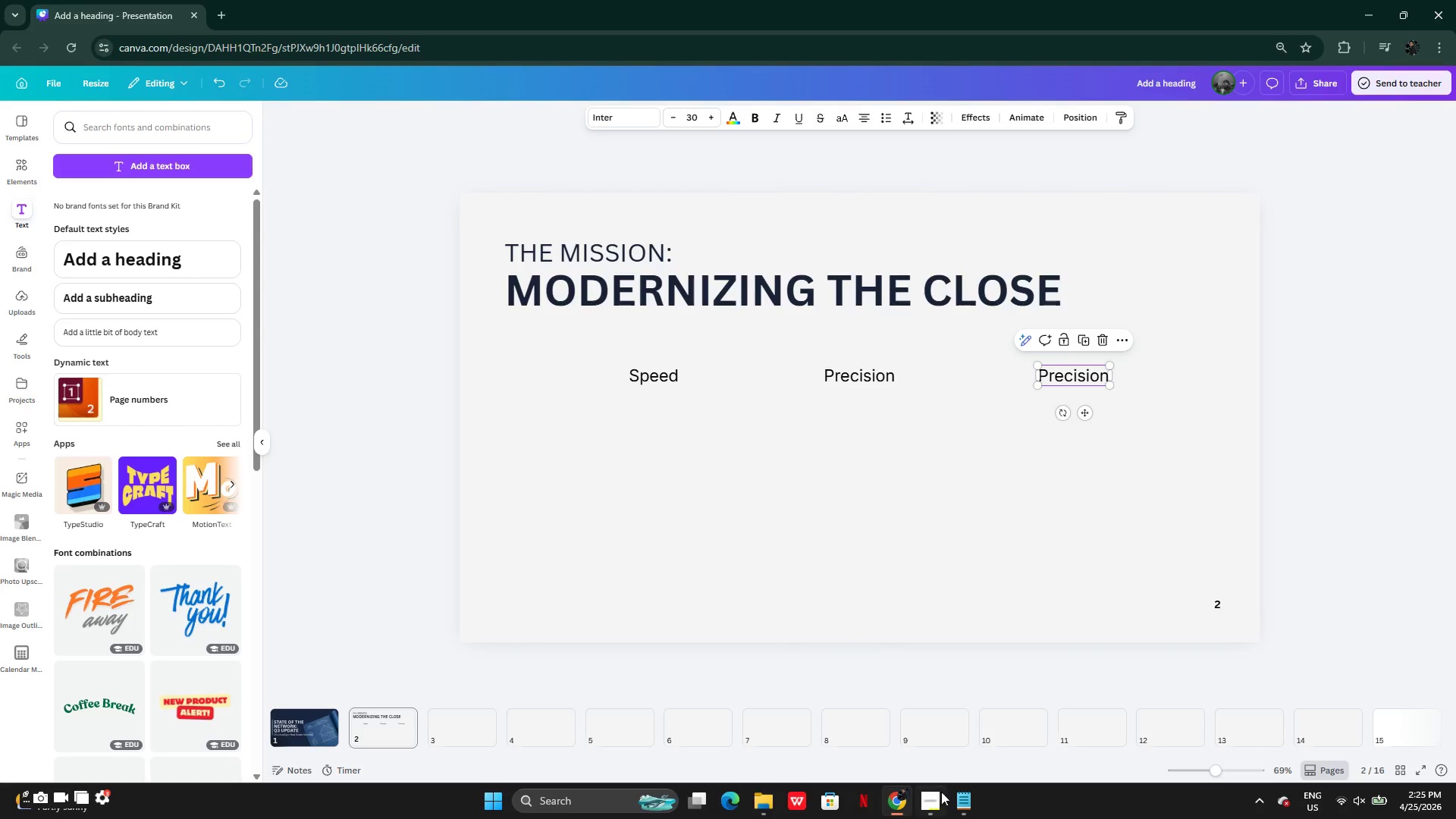 
left_click([959, 802])
 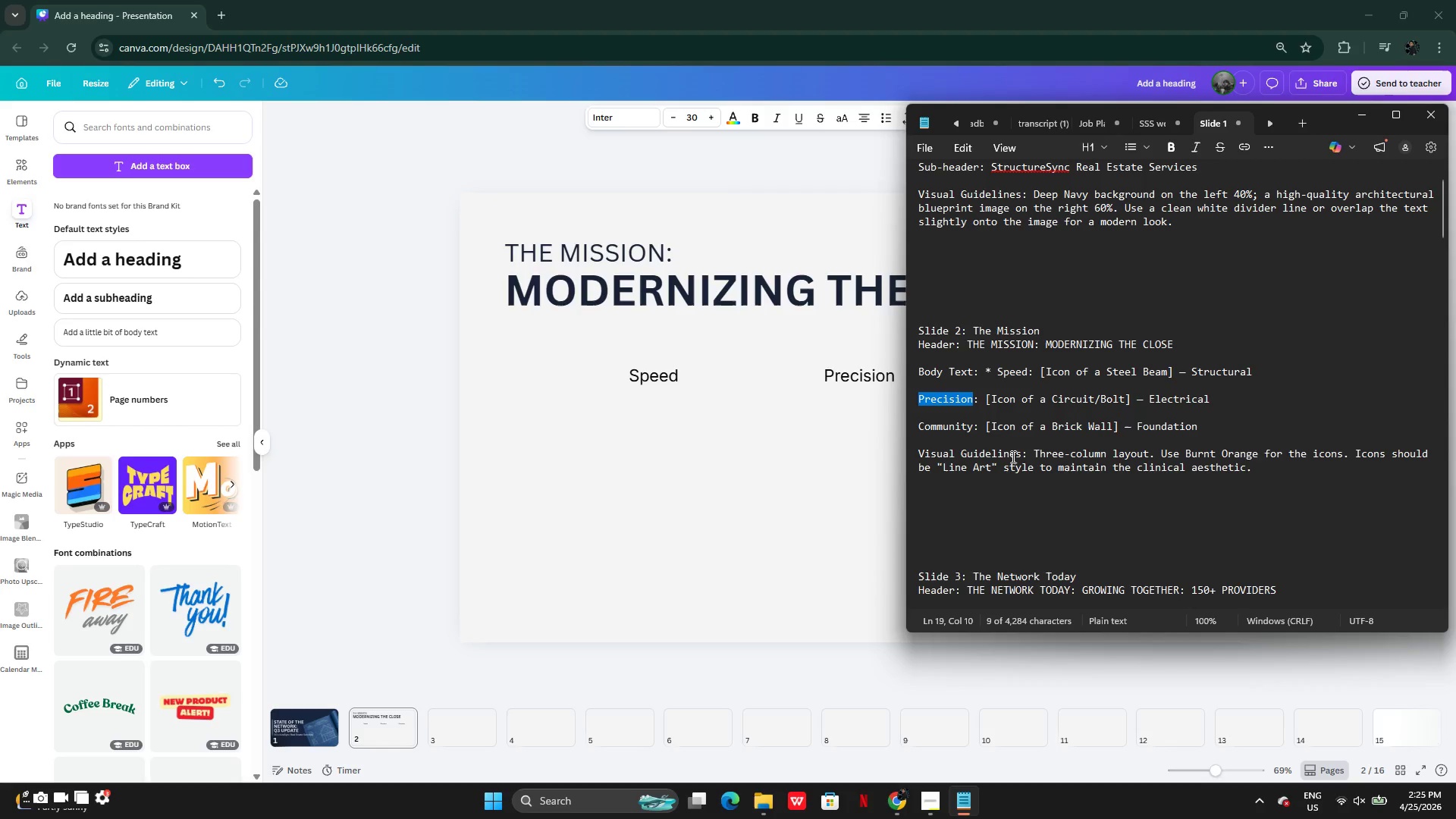 
left_click([977, 436])
 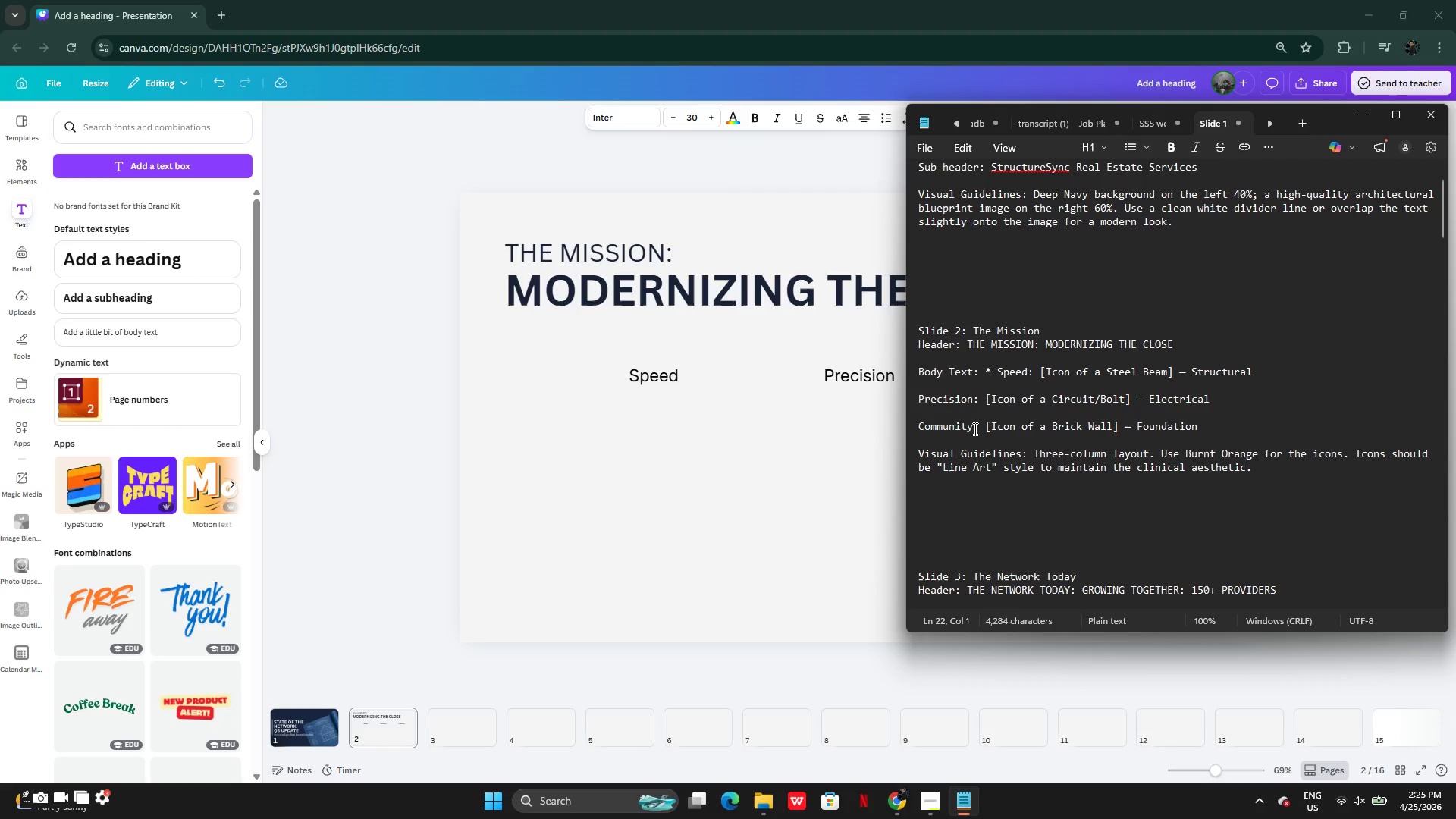 
left_click_drag(start_coordinate=[974, 428], to_coordinate=[913, 427])
 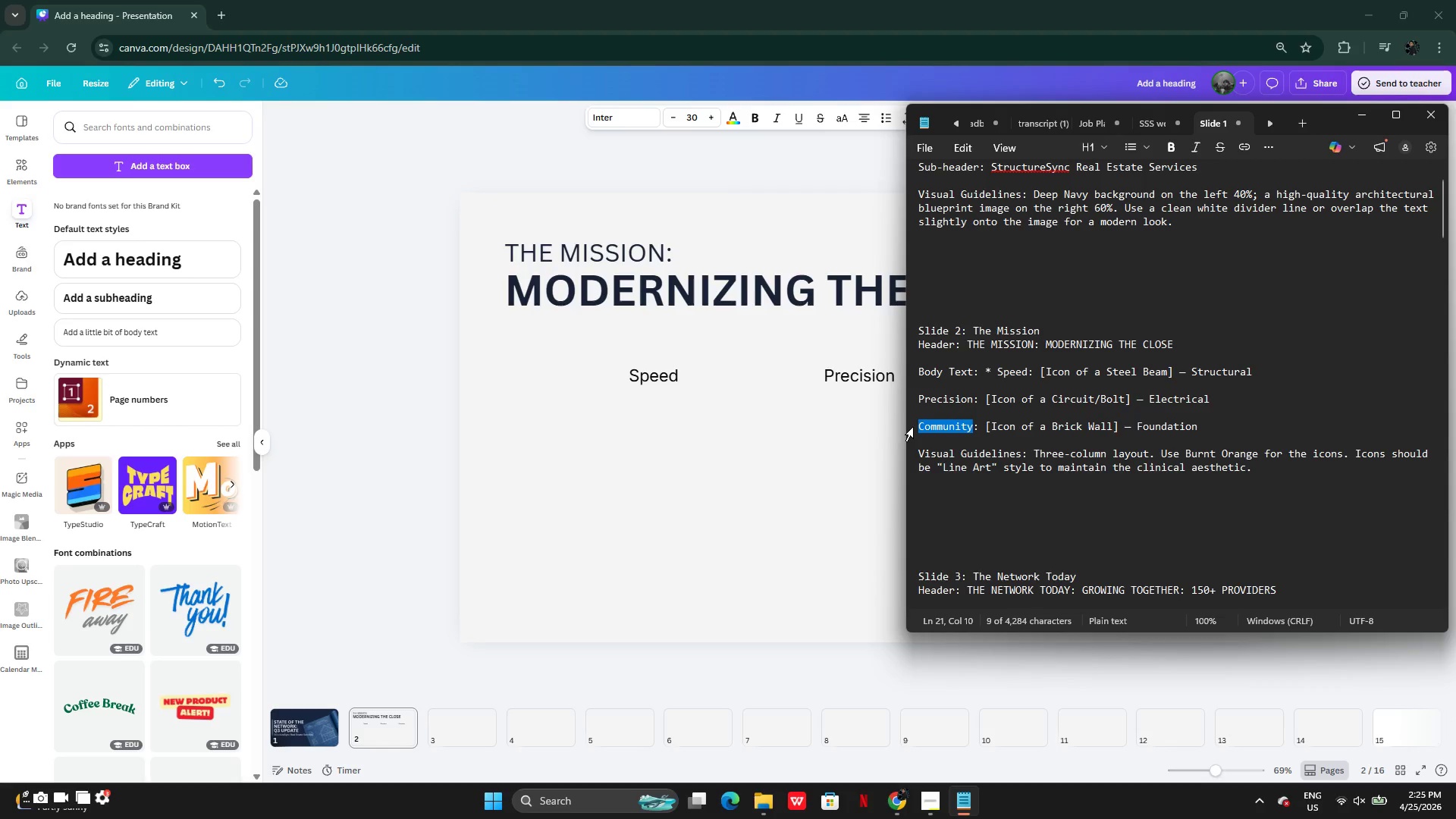 
key(Control+C)
 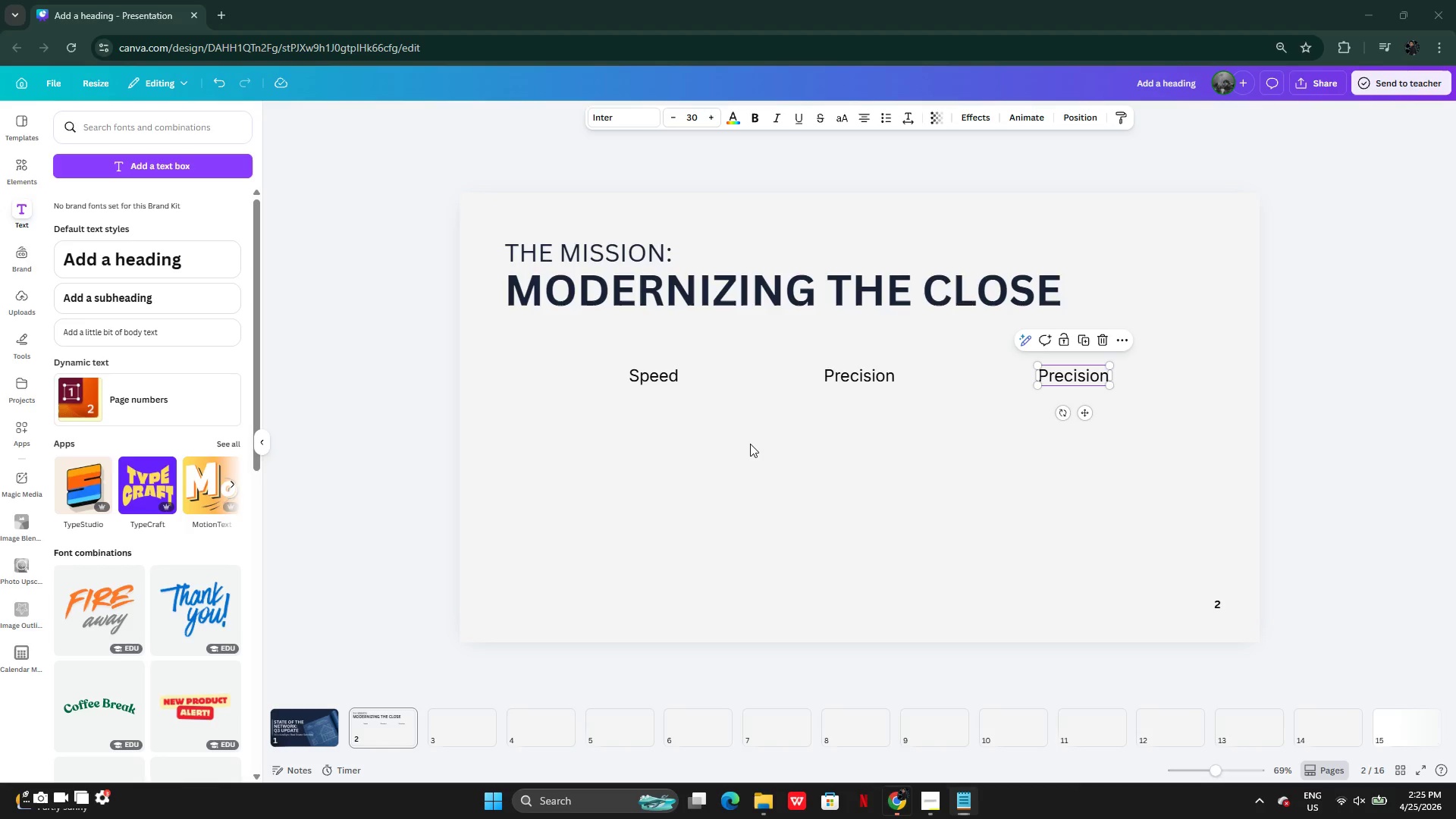 
left_click([750, 444])
 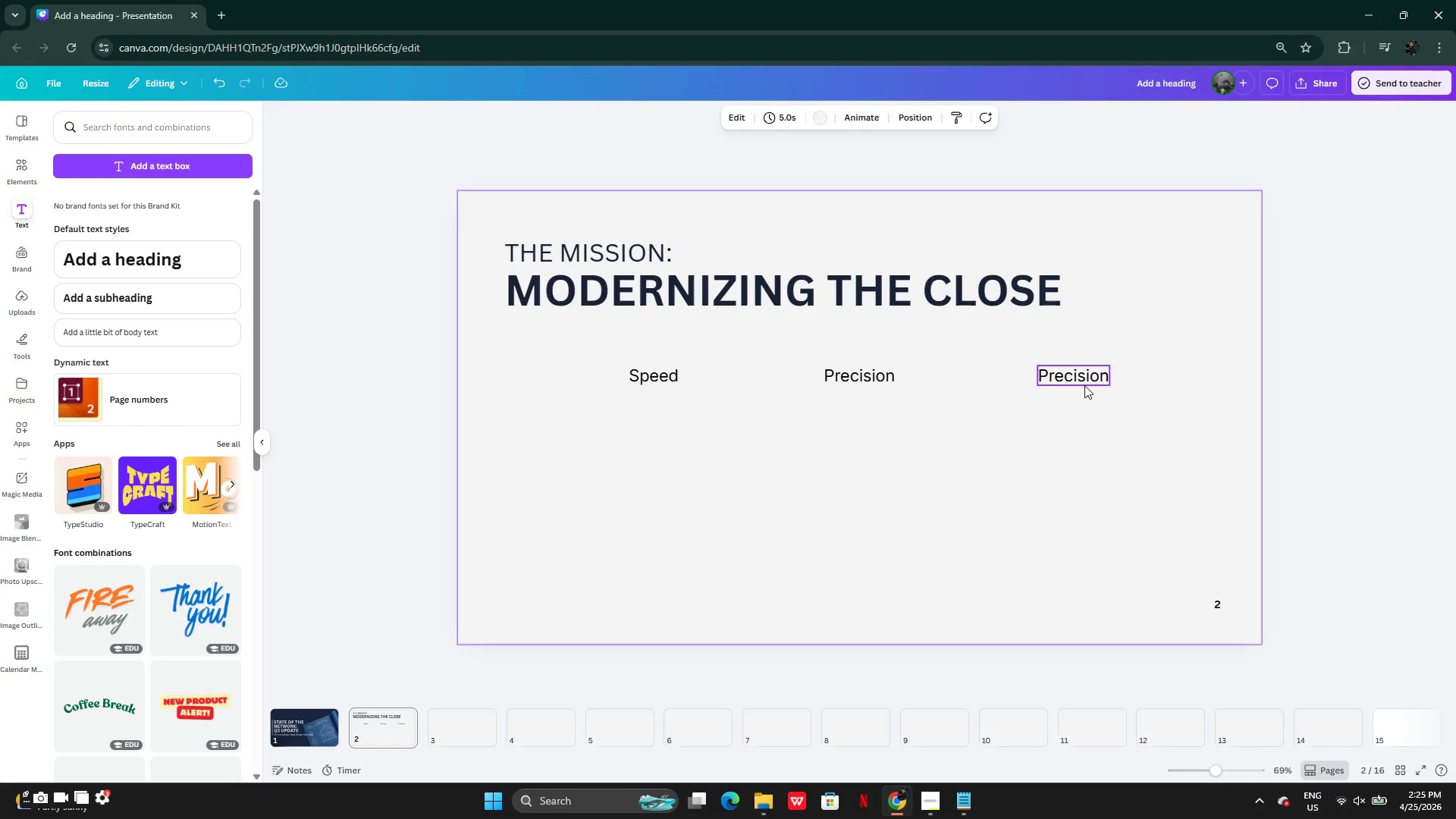 
double_click([1084, 385])
 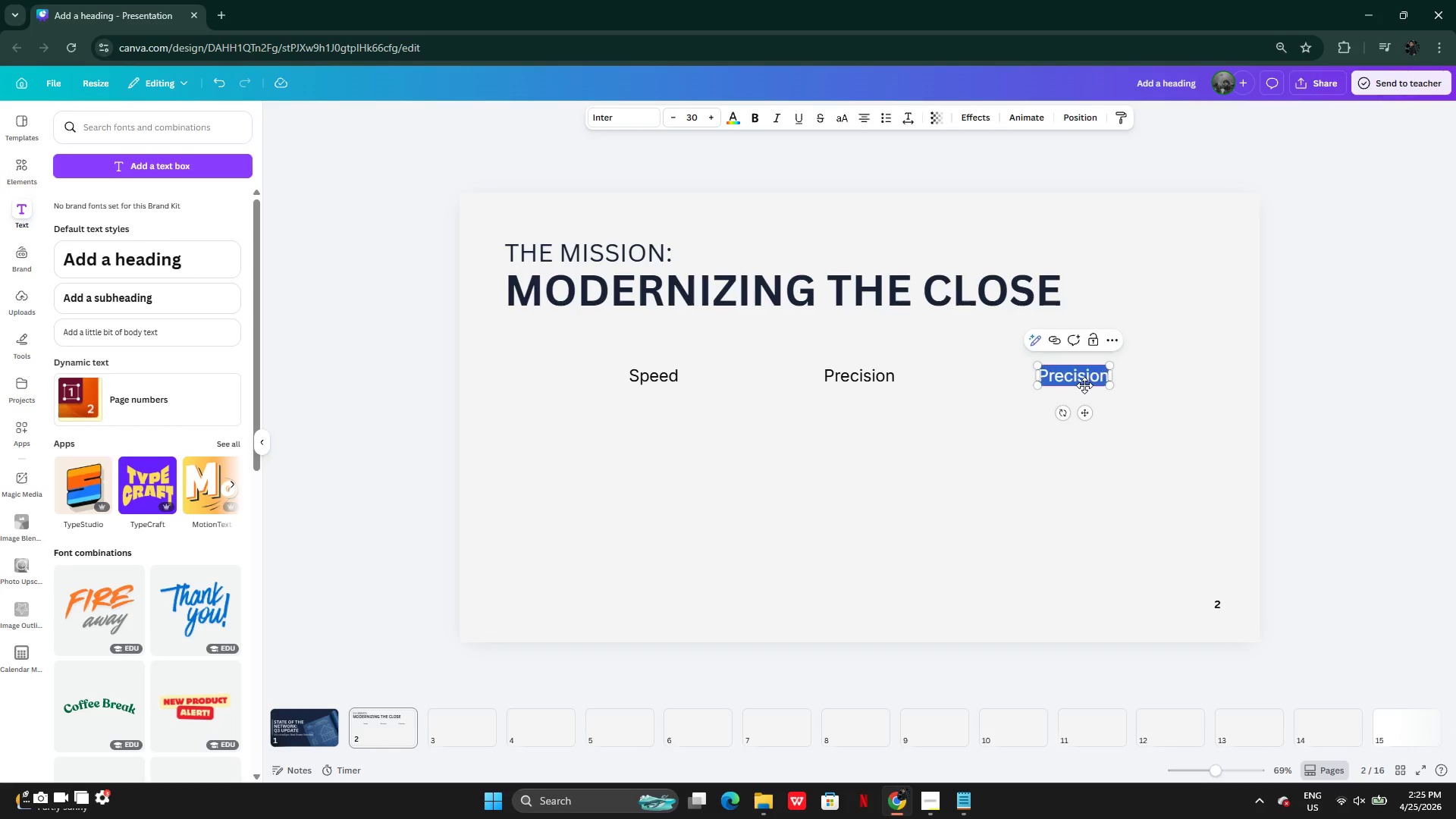 
key(Control+V)
 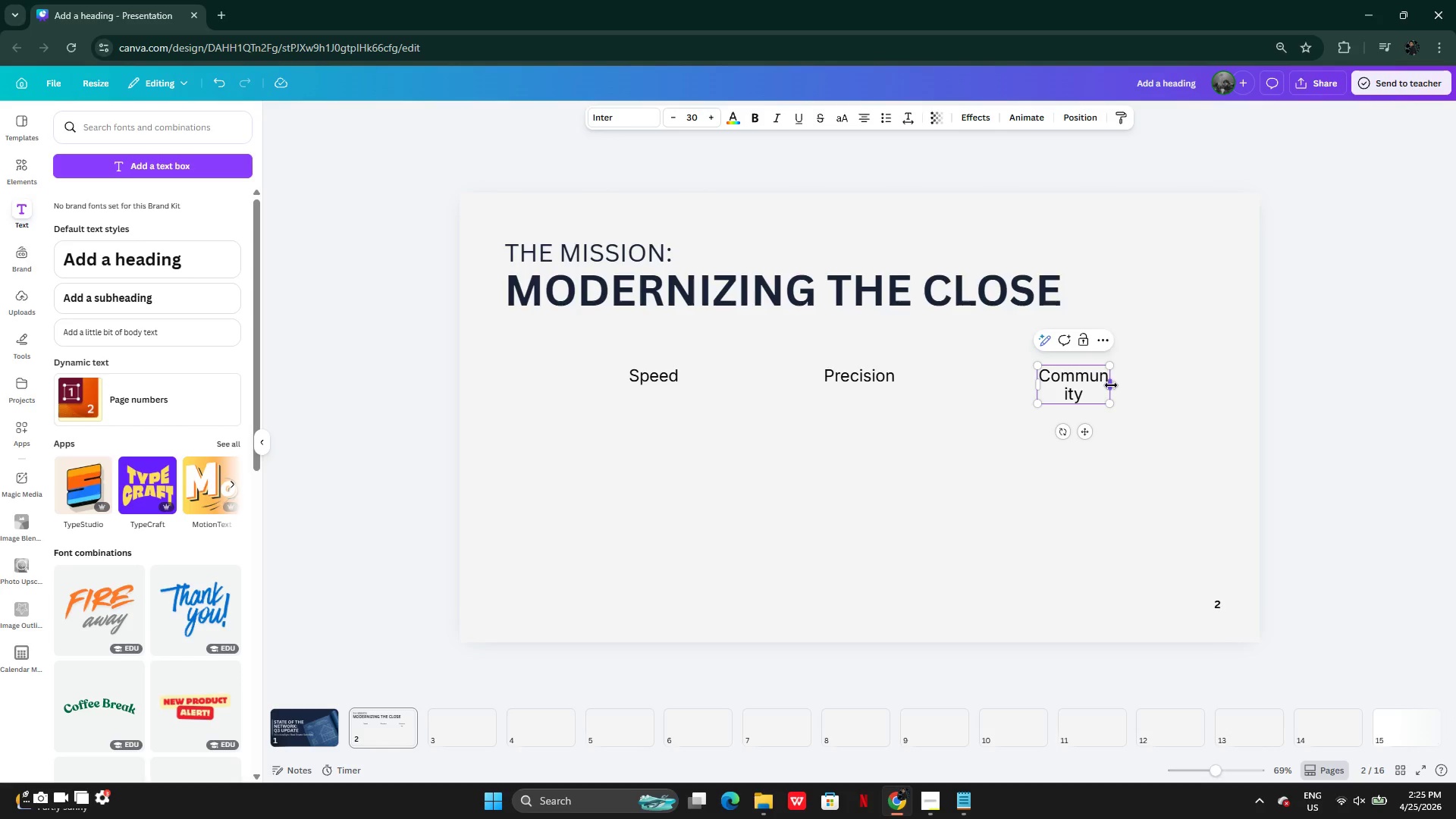 
left_click_drag(start_coordinate=[1112, 385], to_coordinate=[1131, 384])
 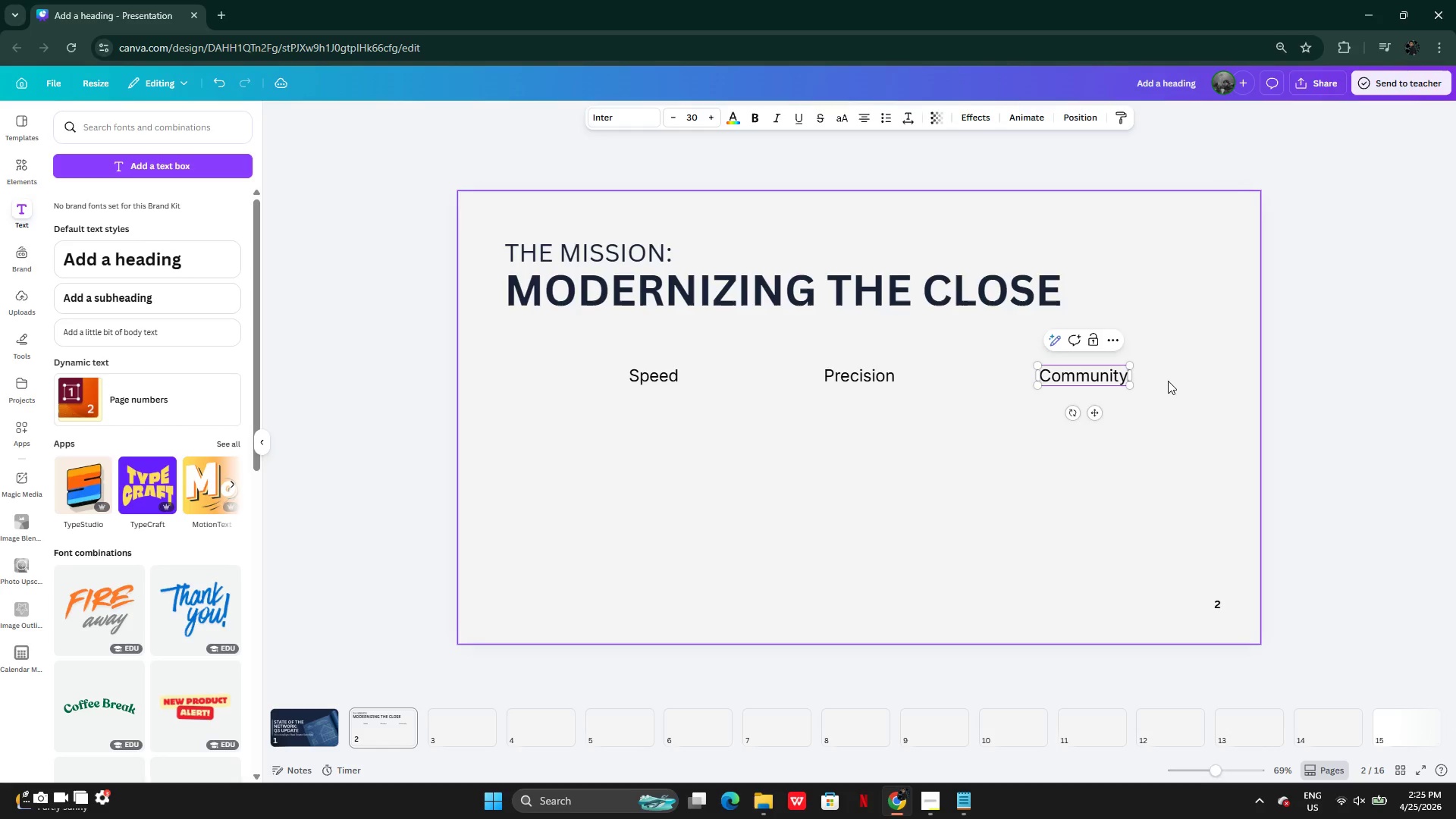 
left_click([1168, 381])
 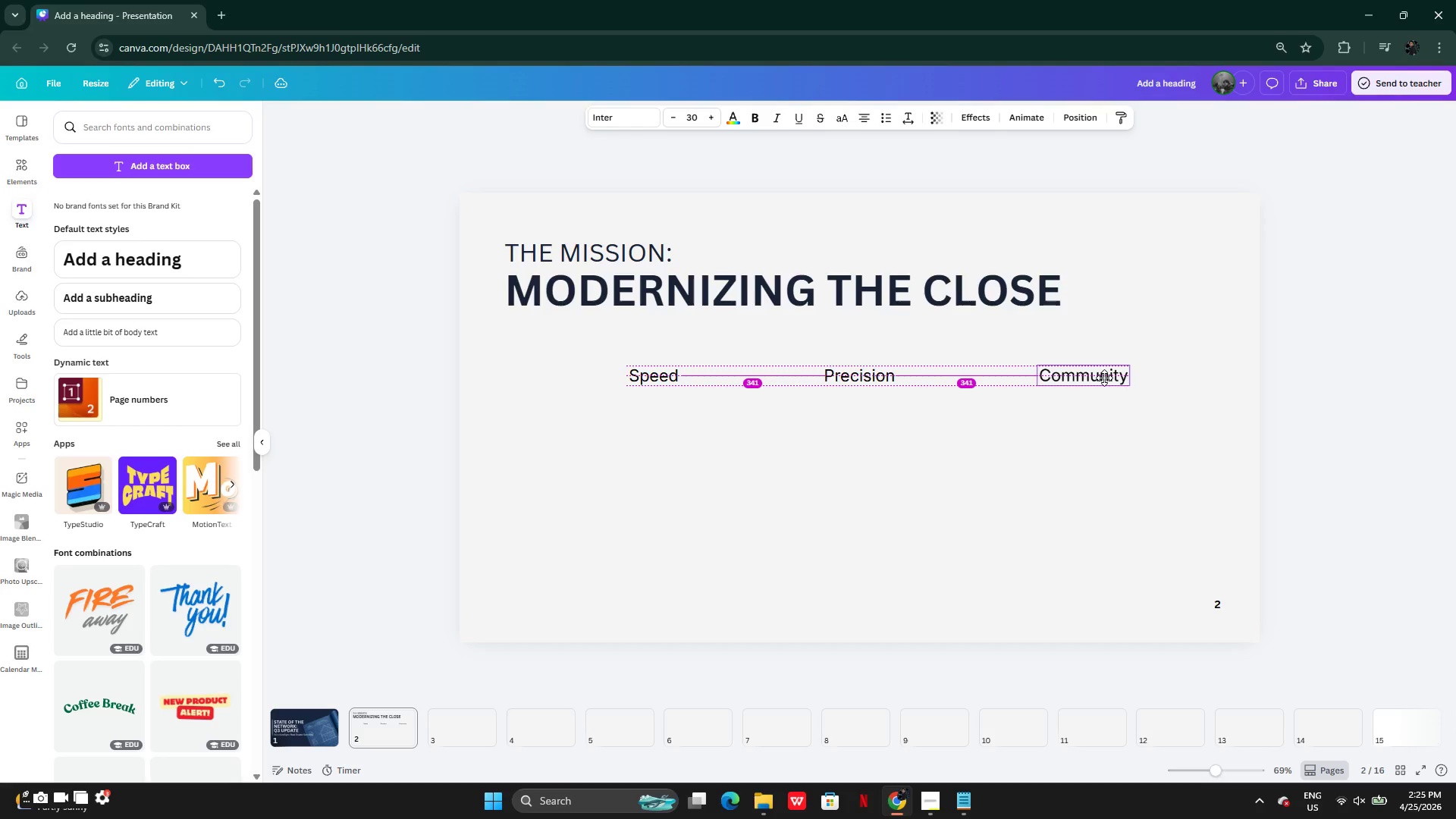 
left_click([991, 431])
 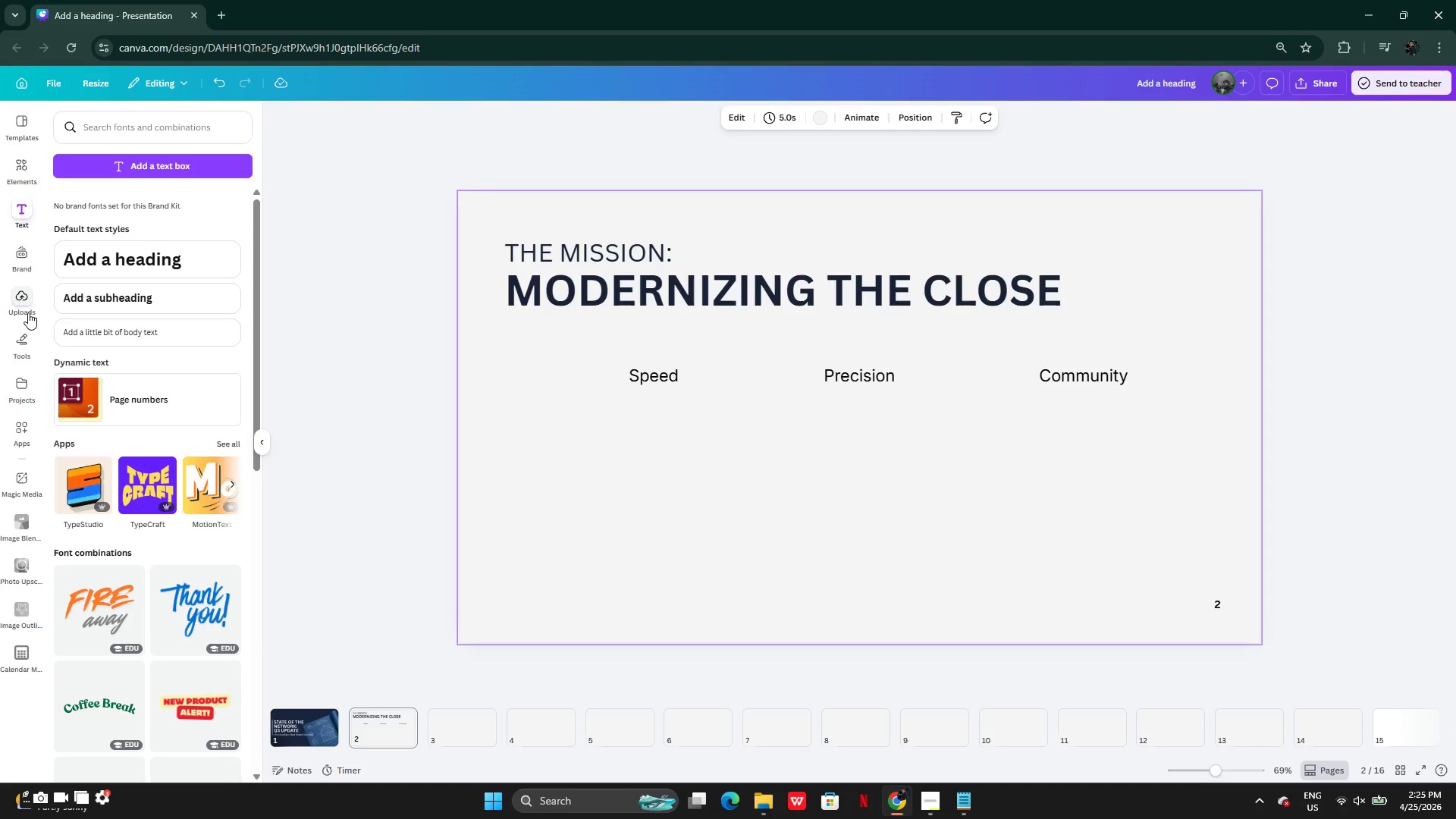 
wait(6.17)
 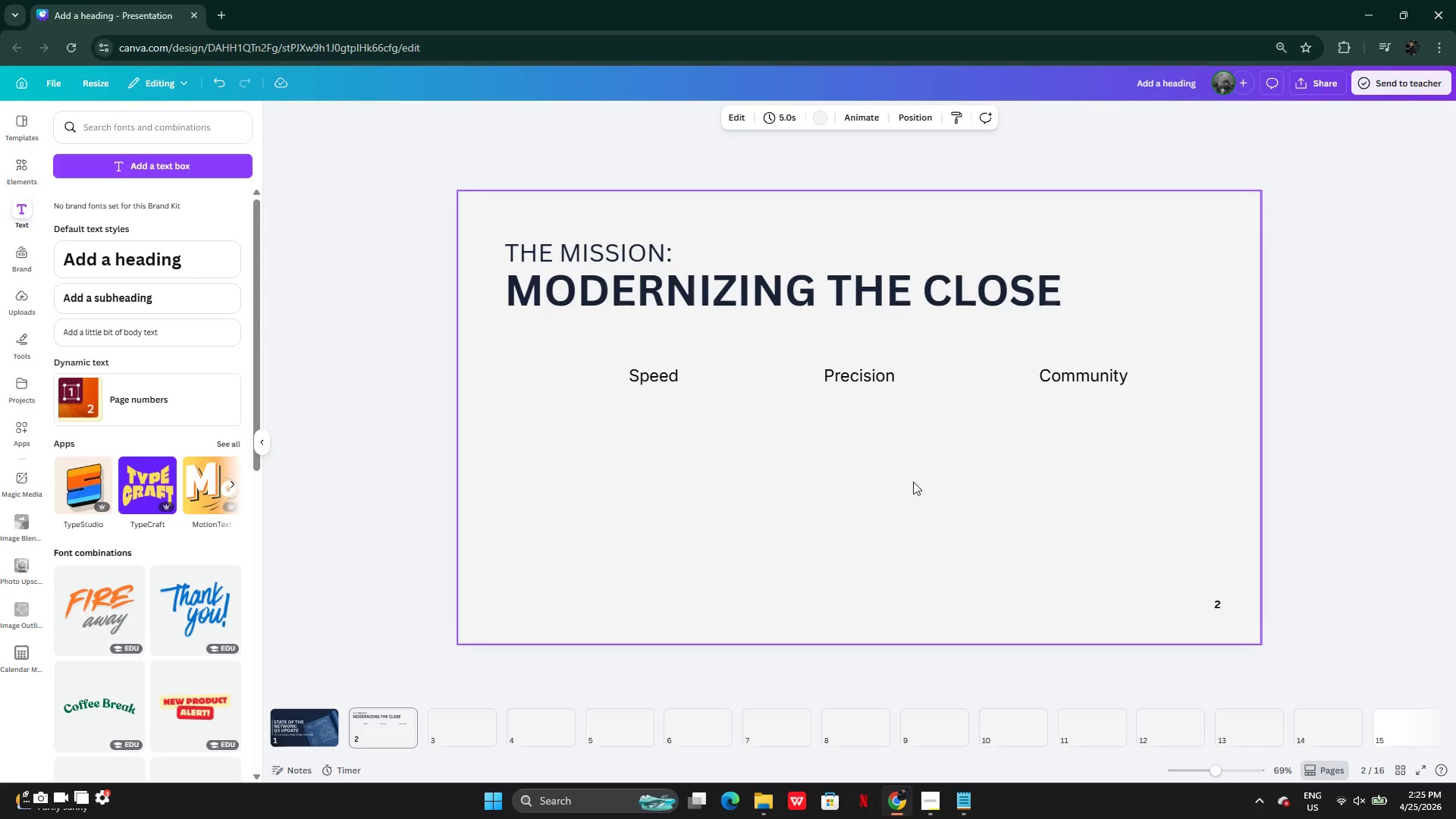 
left_click([32, 178])
 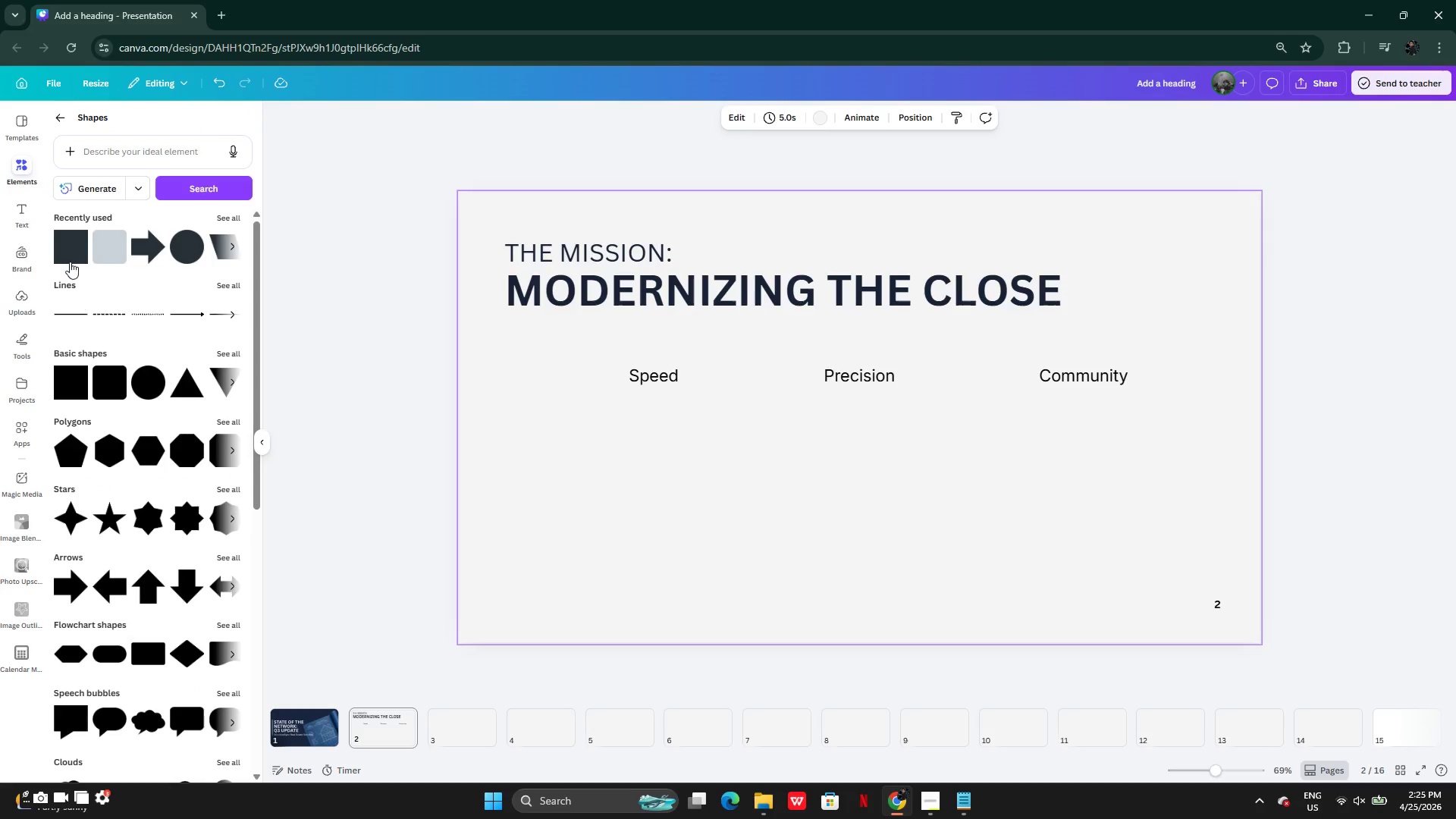 
left_click([69, 256])
 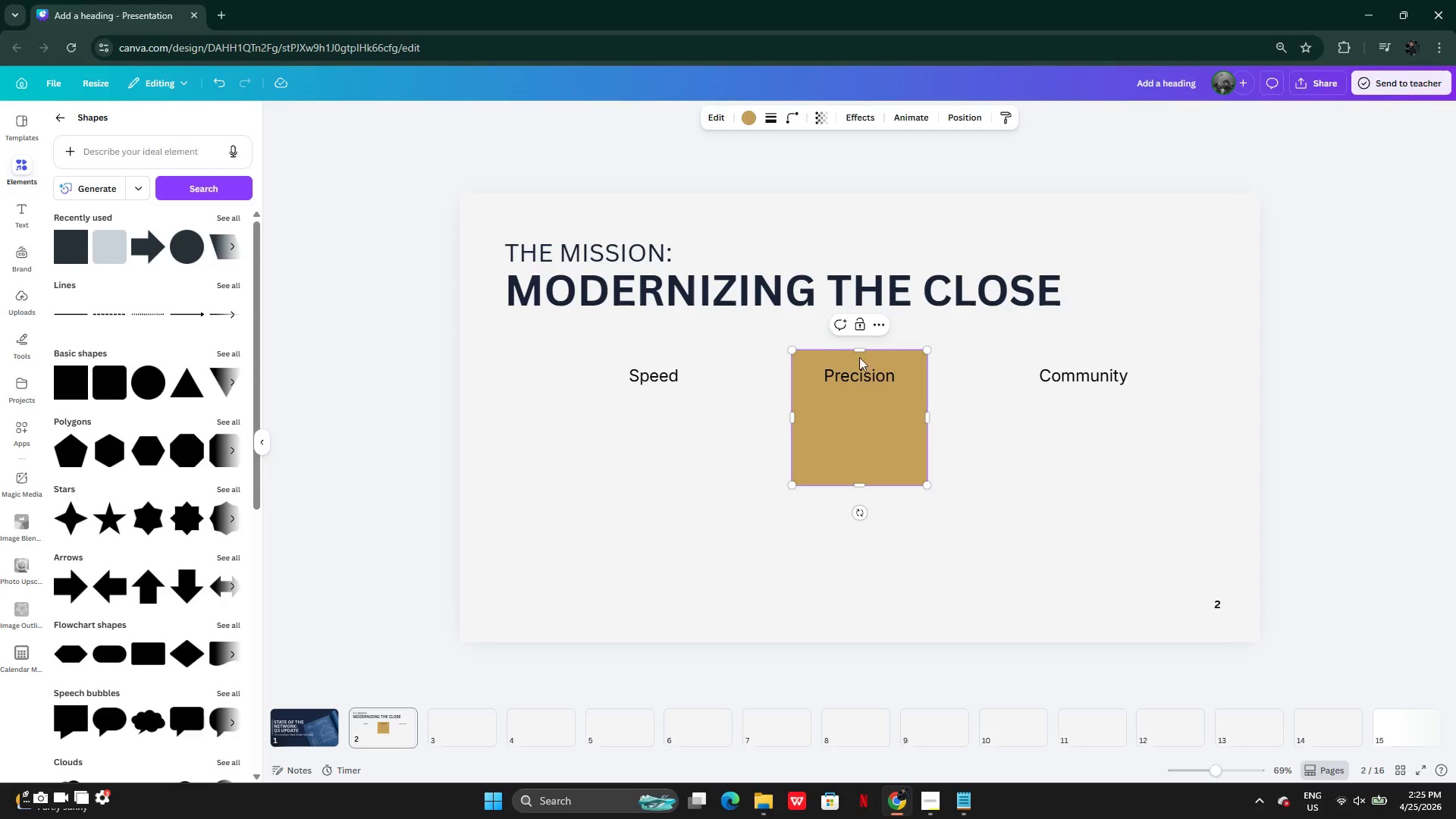 
left_click([710, 500])
 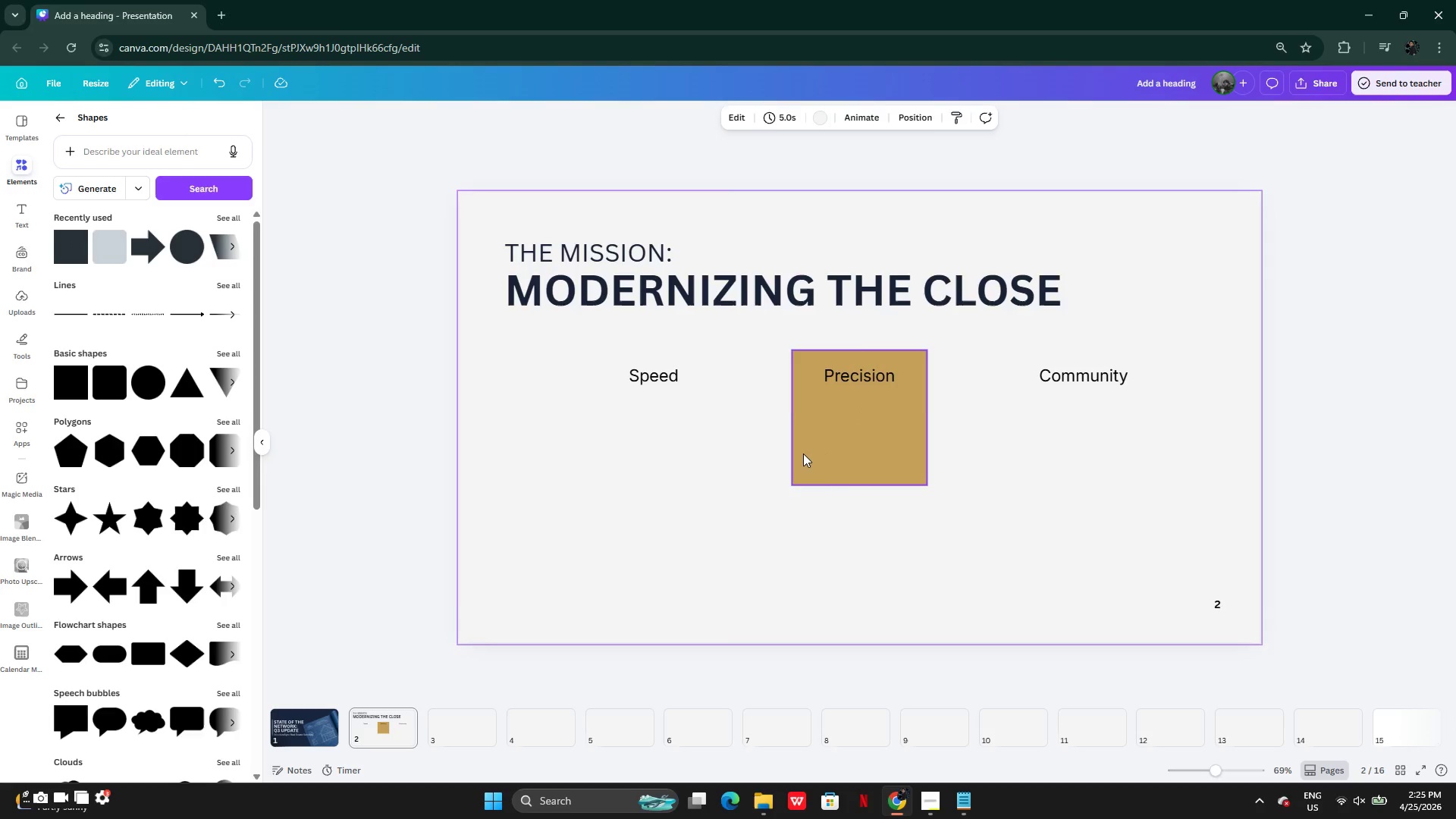 
left_click_drag(start_coordinate=[803, 453], to_coordinate=[803, 446])
 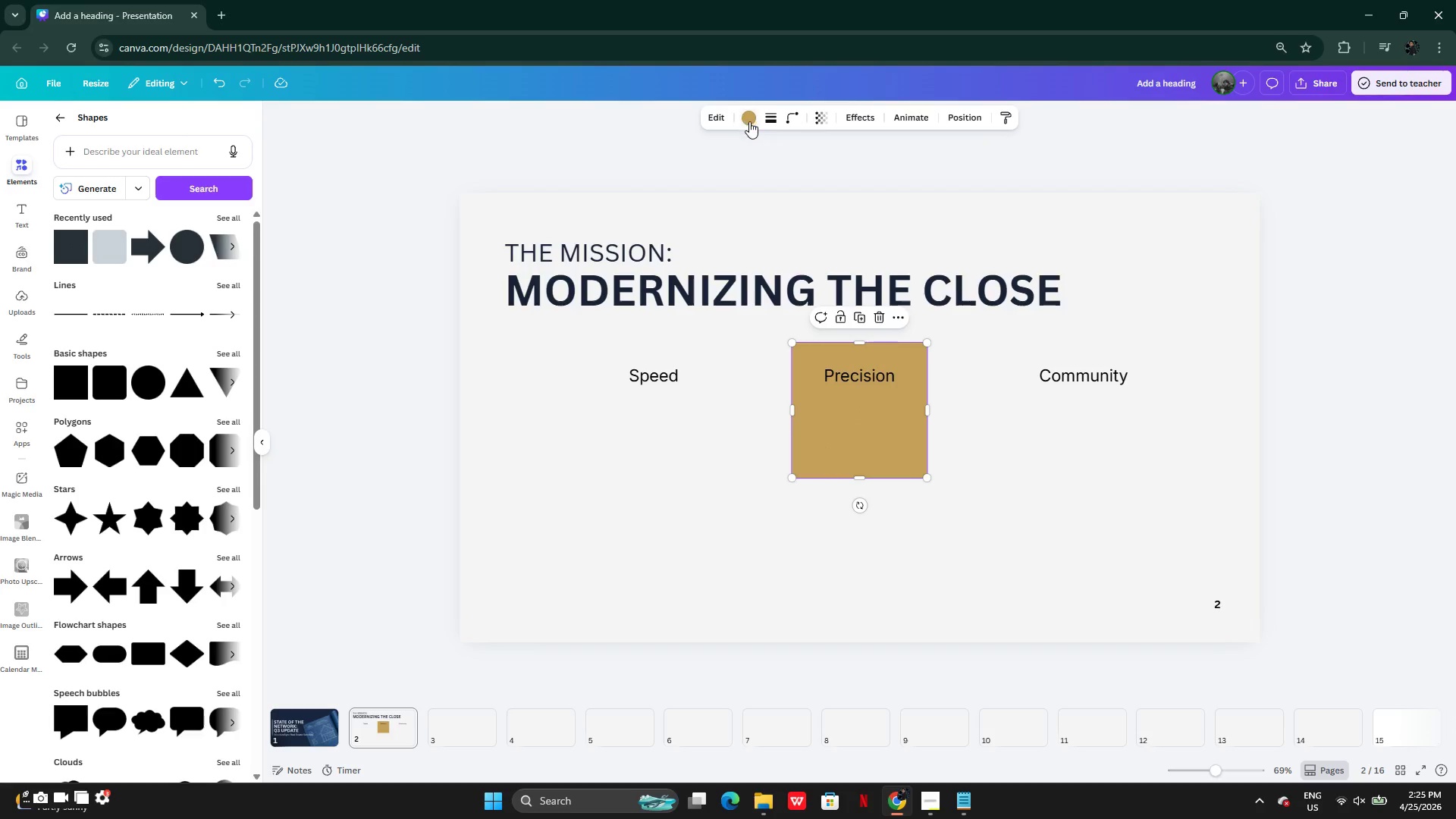 
left_click([750, 121])
 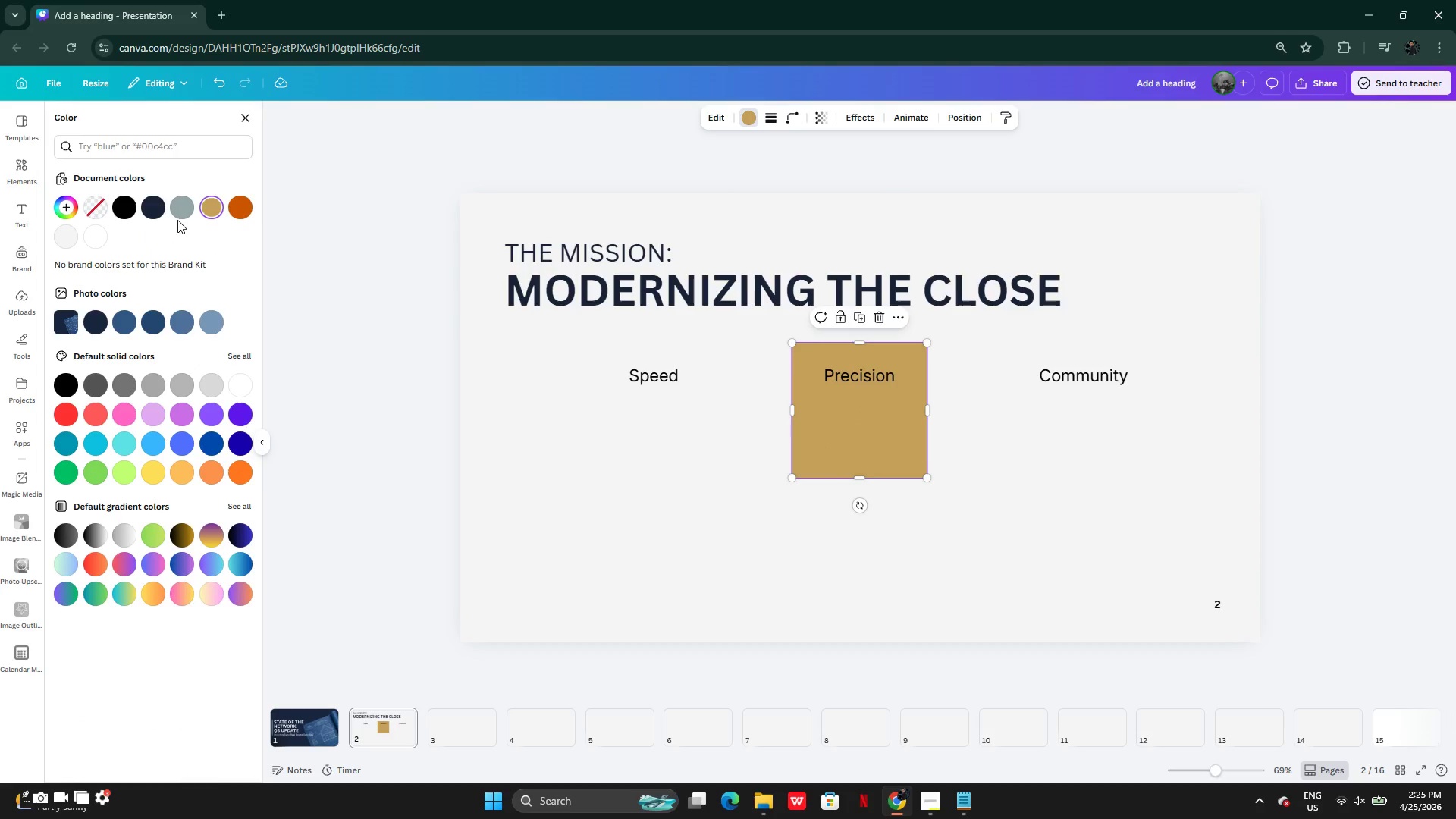 
double_click([178, 211])
 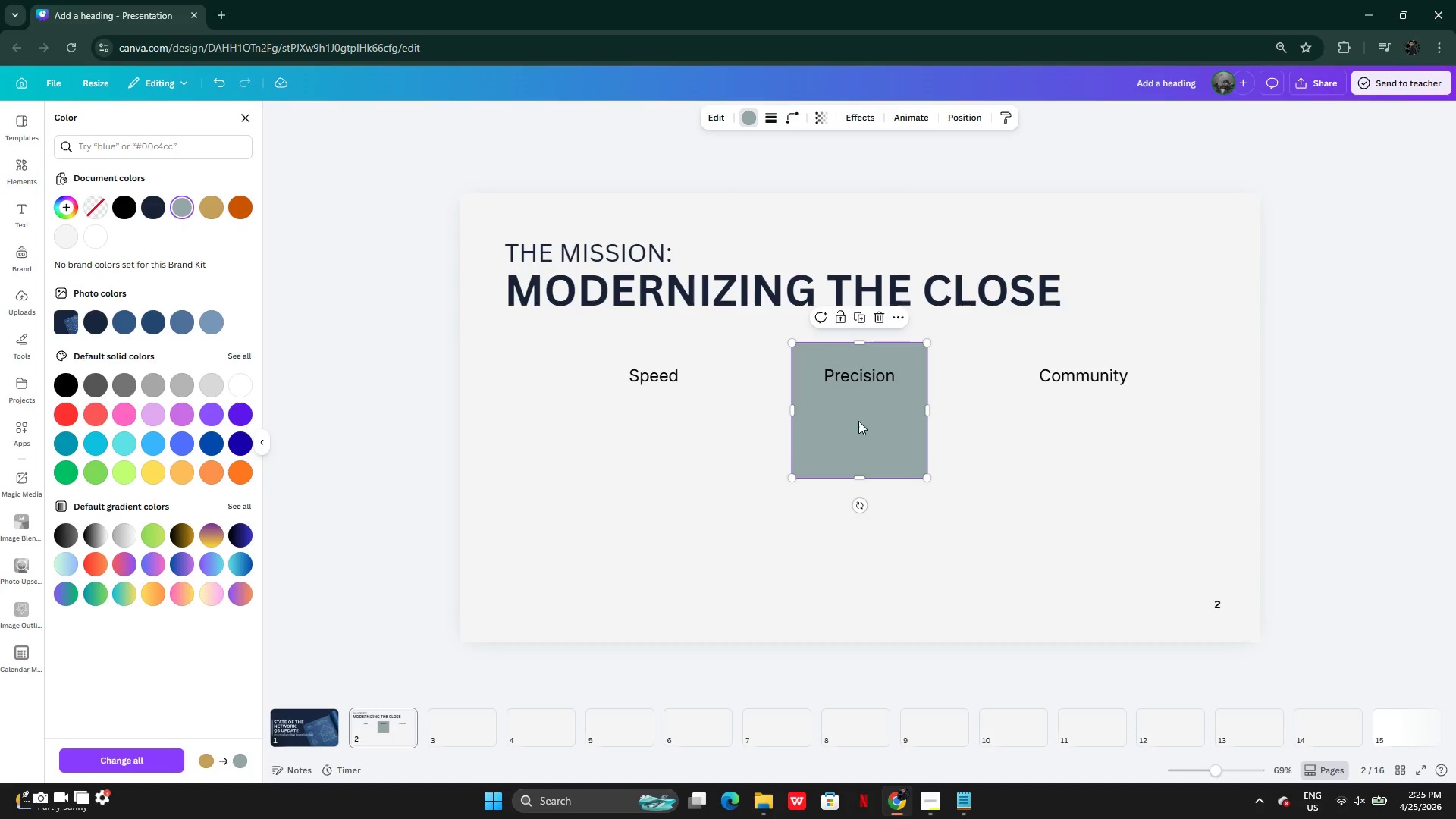 
left_click_drag(start_coordinate=[858, 421], to_coordinate=[761, 438])
 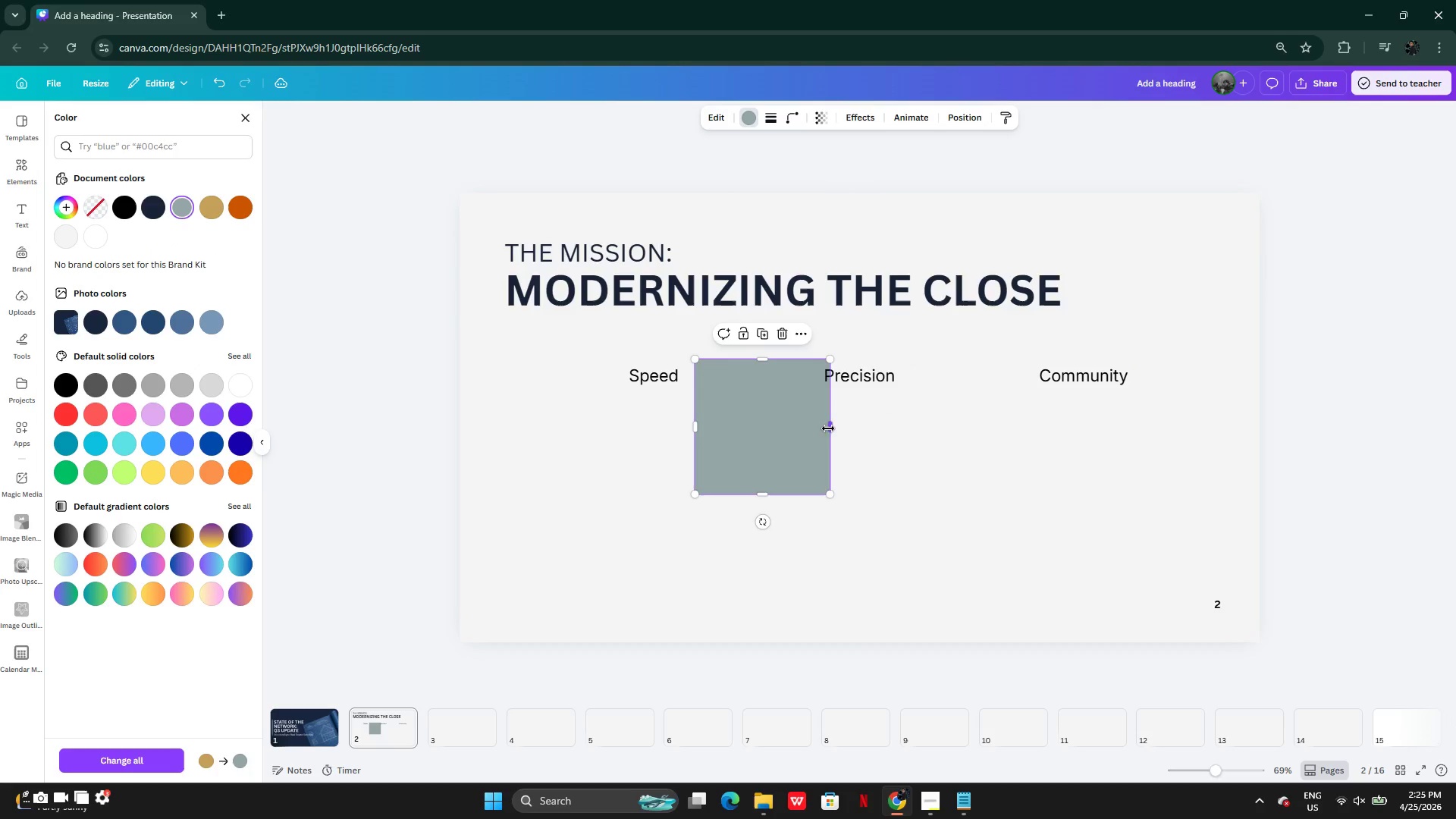 
left_click_drag(start_coordinate=[828, 428], to_coordinate=[694, 434])
 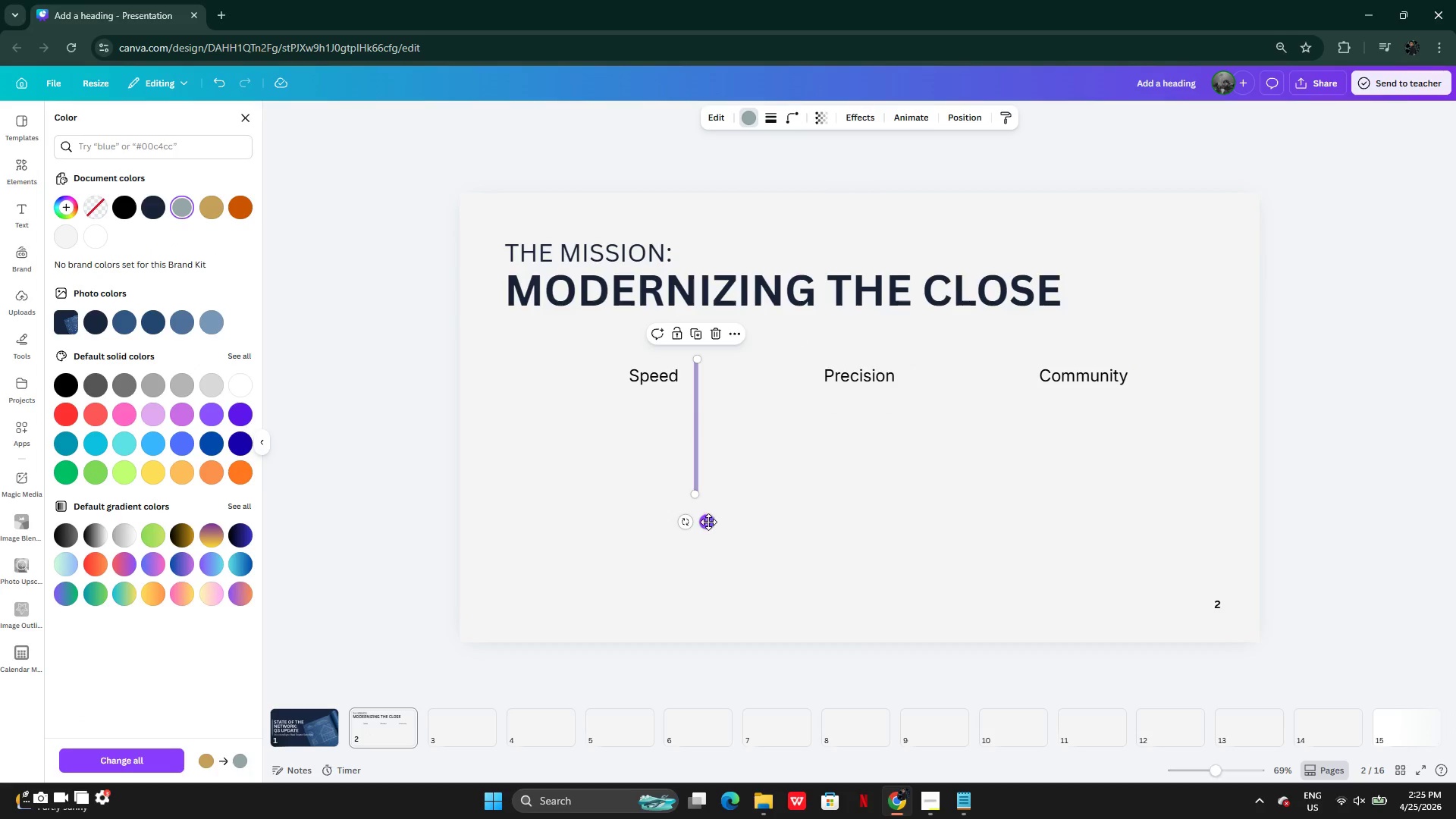 
left_click_drag(start_coordinate=[708, 522], to_coordinate=[762, 524])
 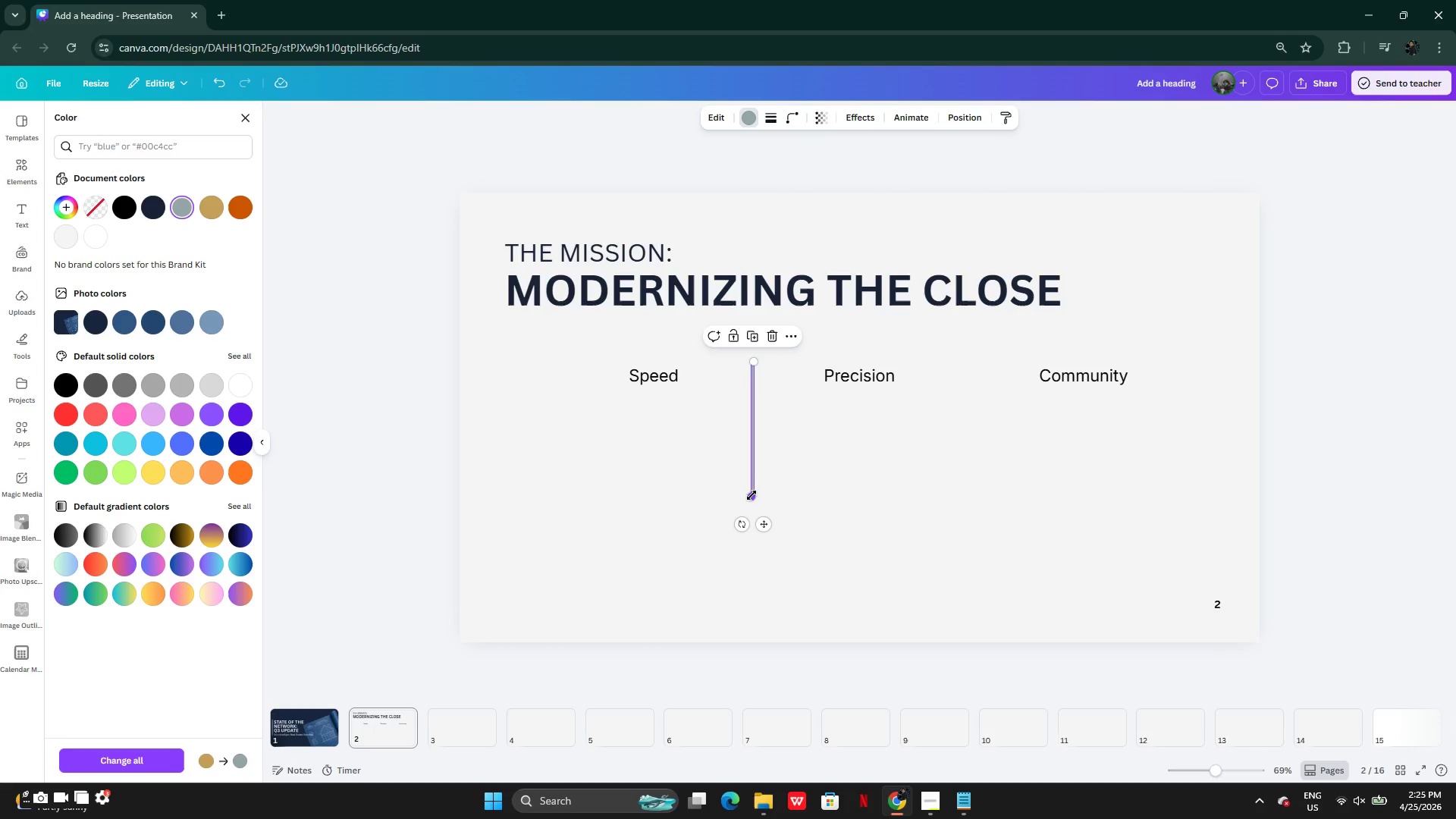 
left_click_drag(start_coordinate=[752, 495], to_coordinate=[761, 593])
 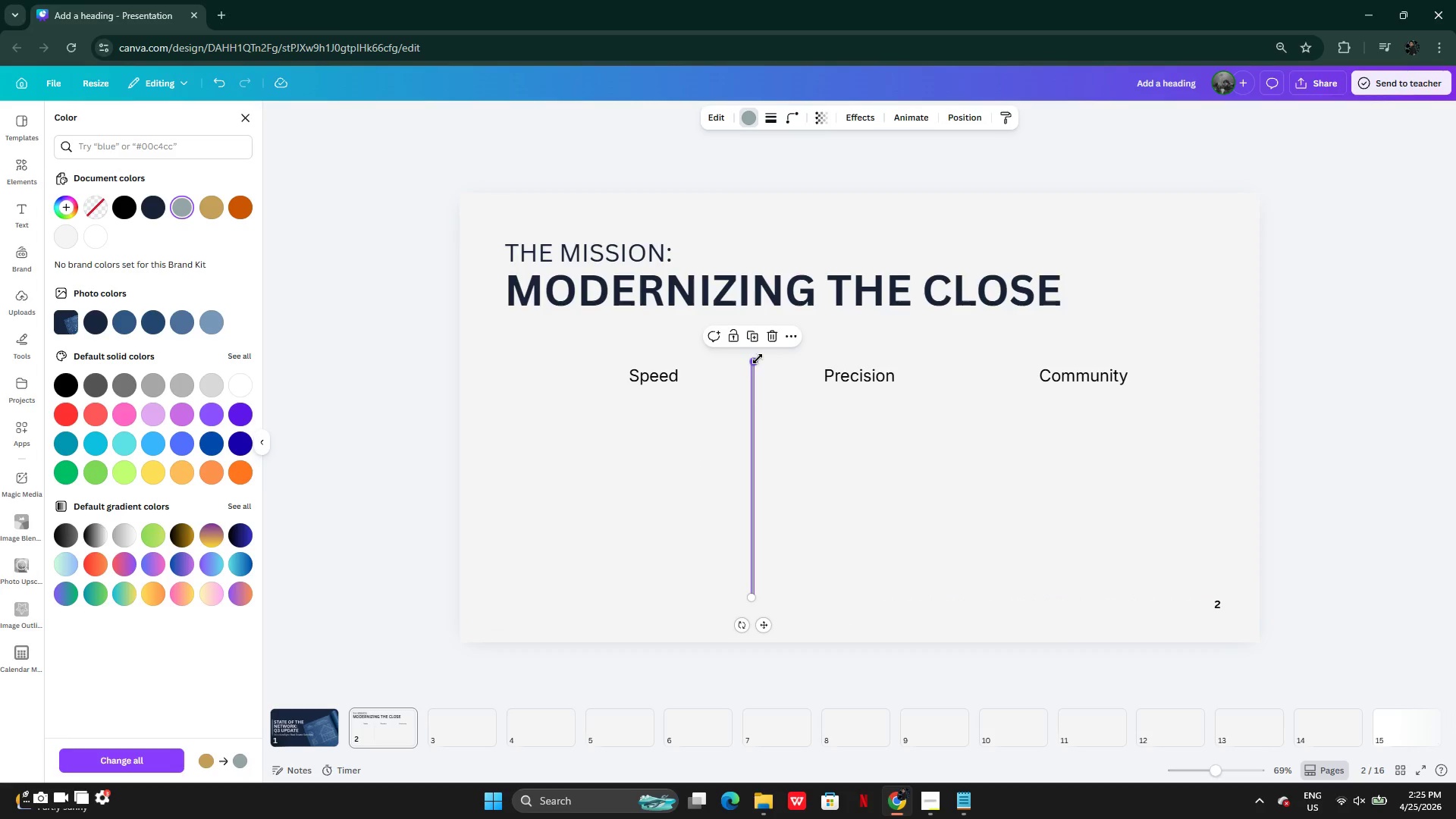 
left_click_drag(start_coordinate=[758, 359], to_coordinate=[758, 344])
 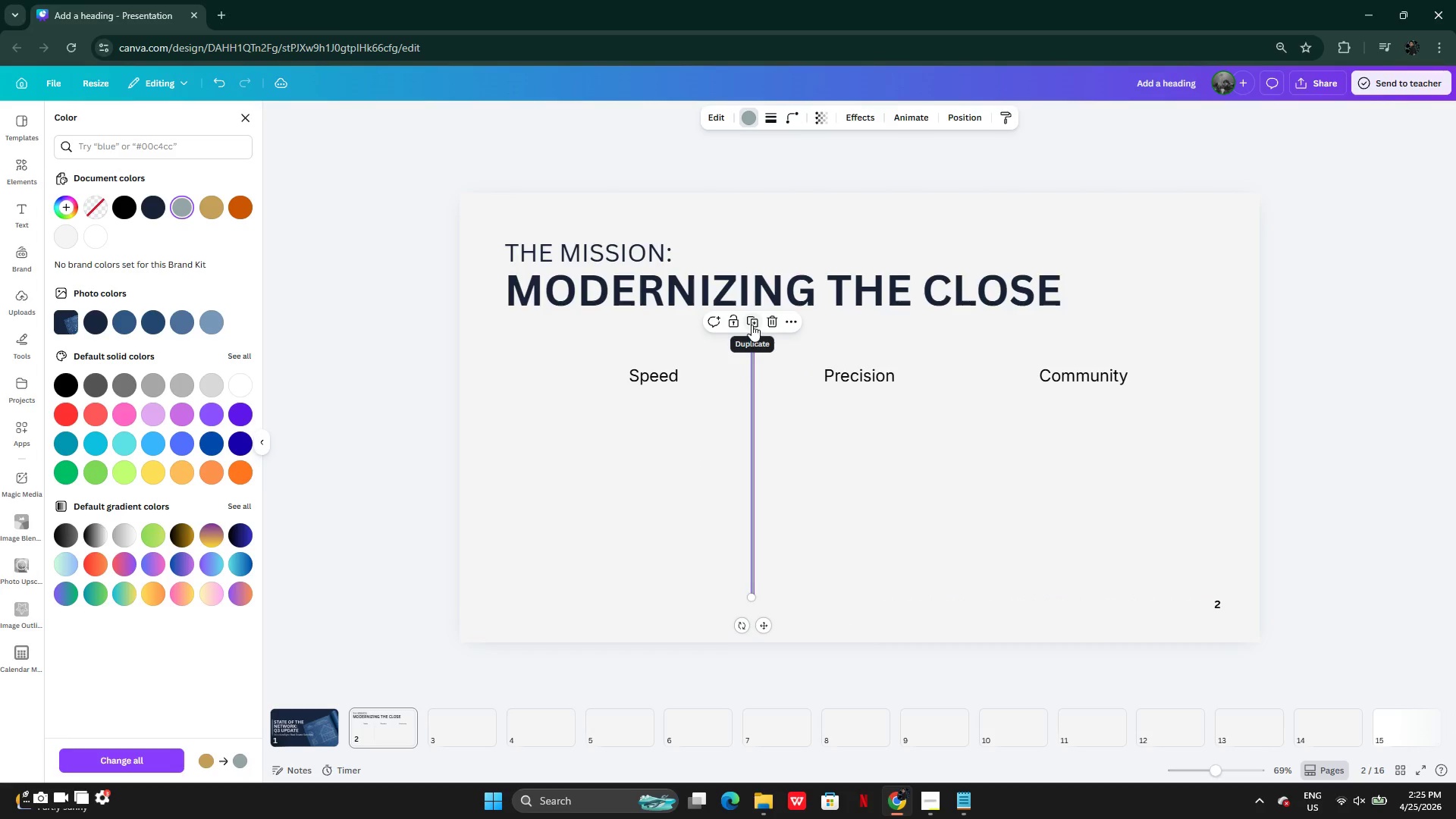 
left_click([752, 325])
 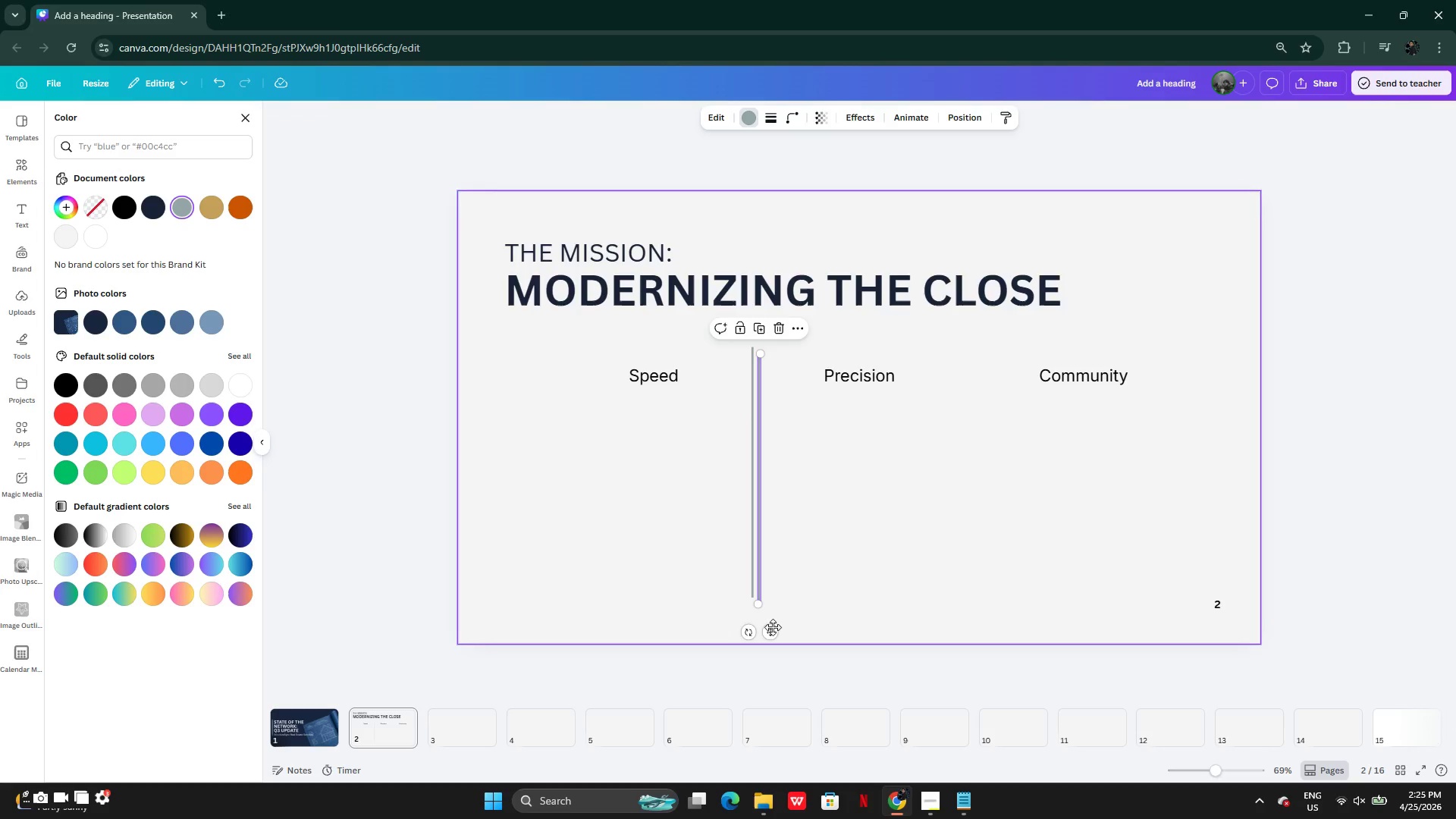 
left_click_drag(start_coordinate=[773, 631], to_coordinate=[981, 626])
 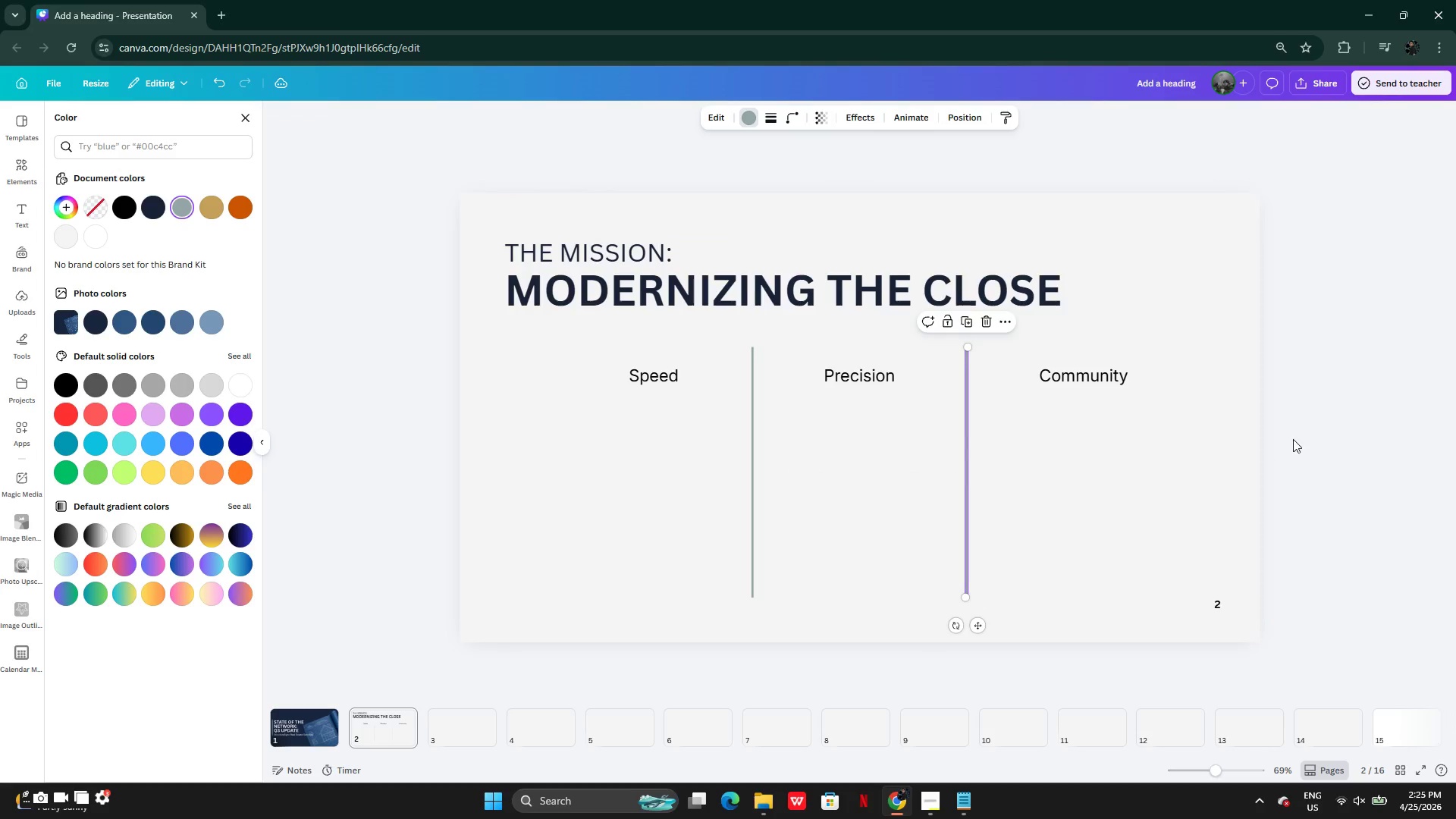 
left_click([1293, 439])
 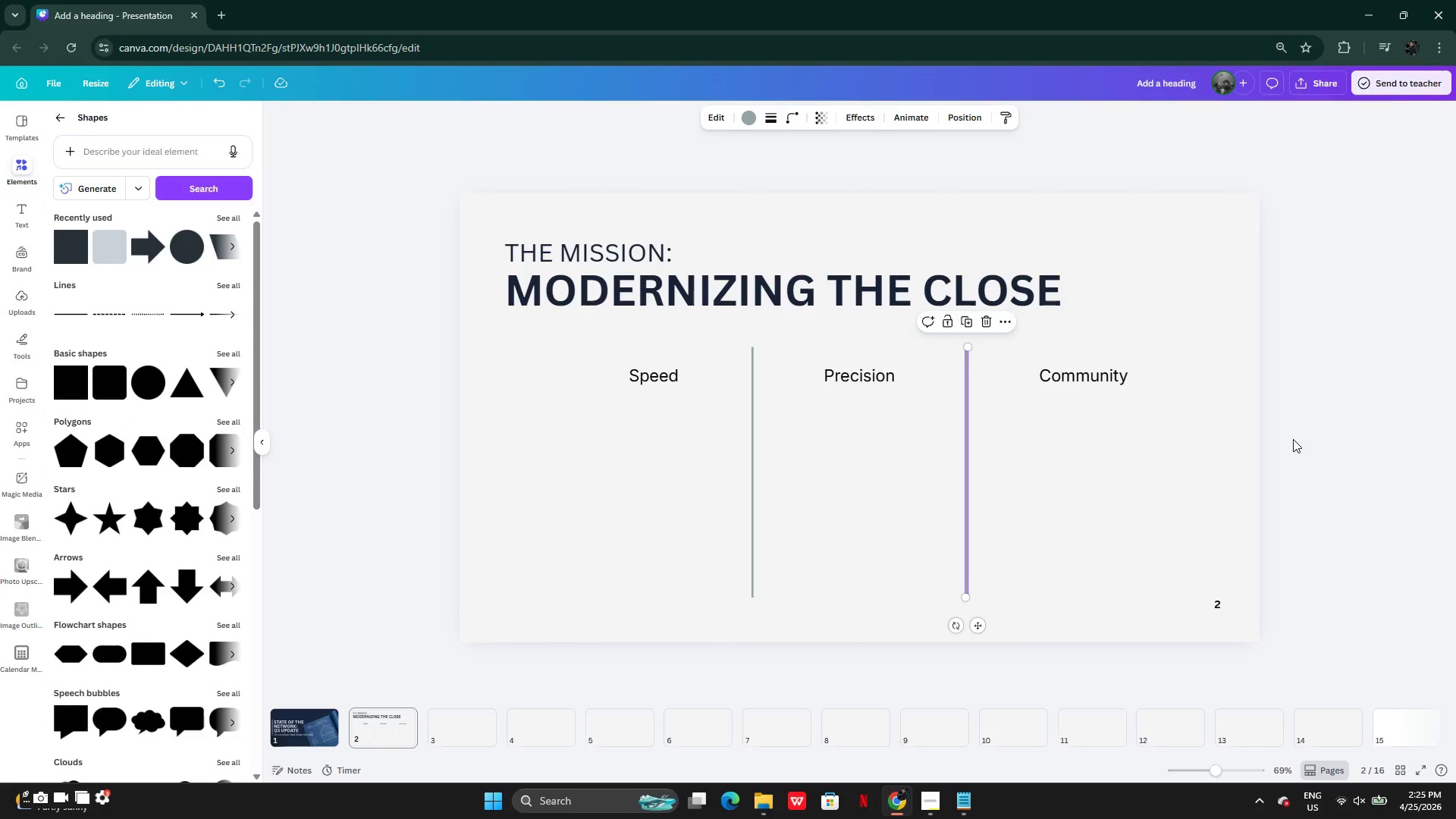 
left_click([1293, 439])
 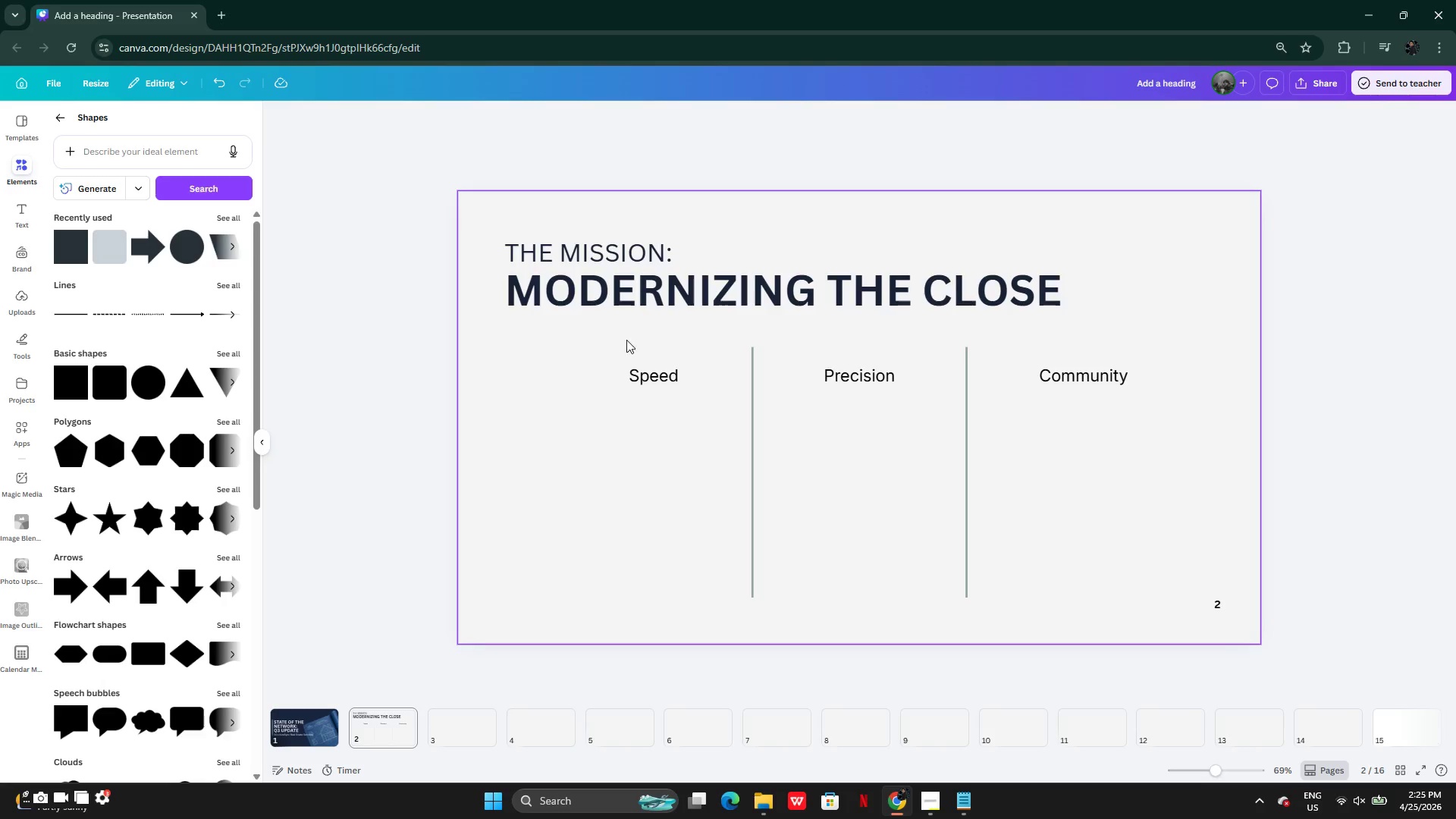 
left_click([522, 328])
 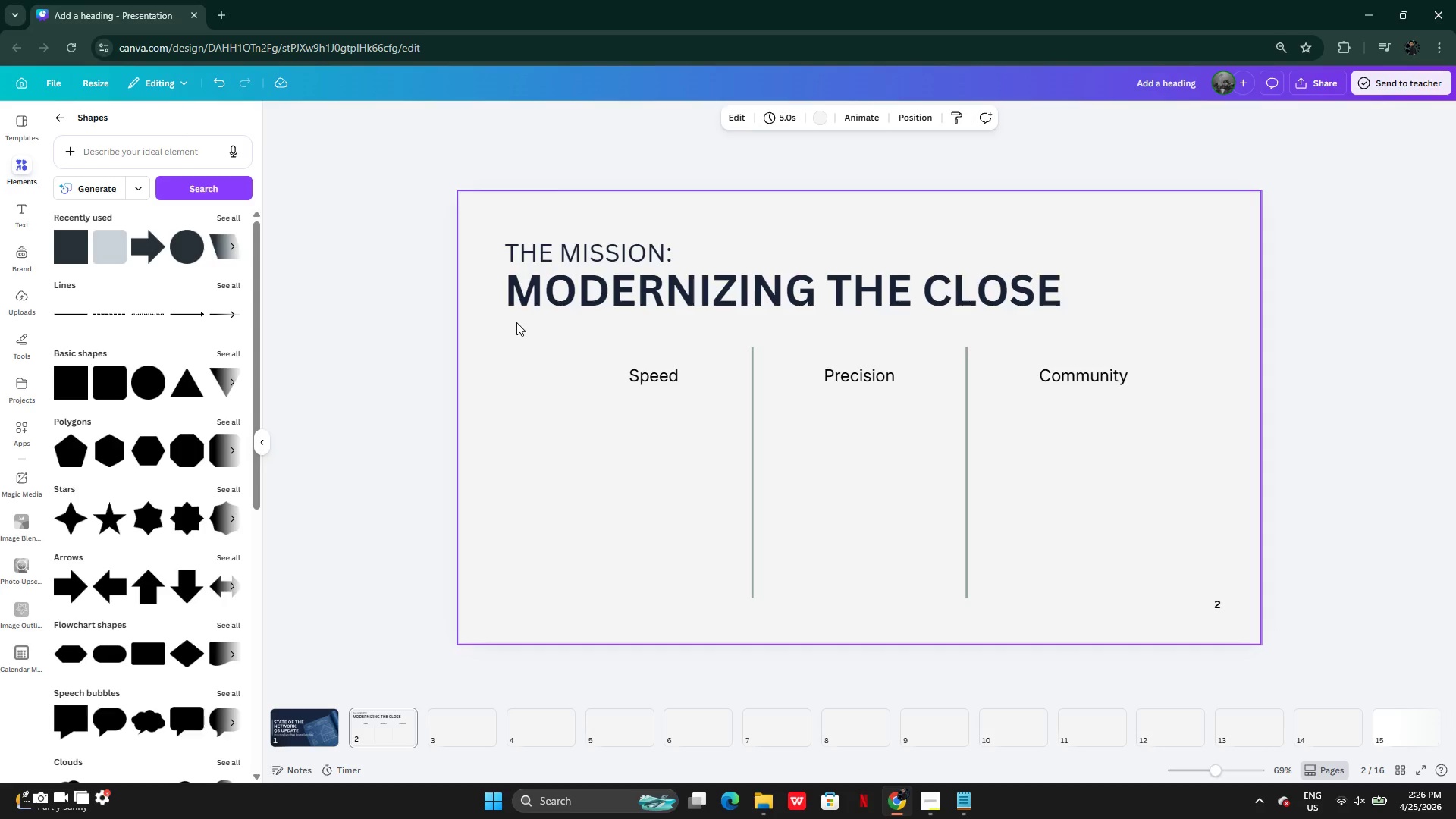 
left_click_drag(start_coordinate=[516, 322], to_coordinate=[1174, 602])
 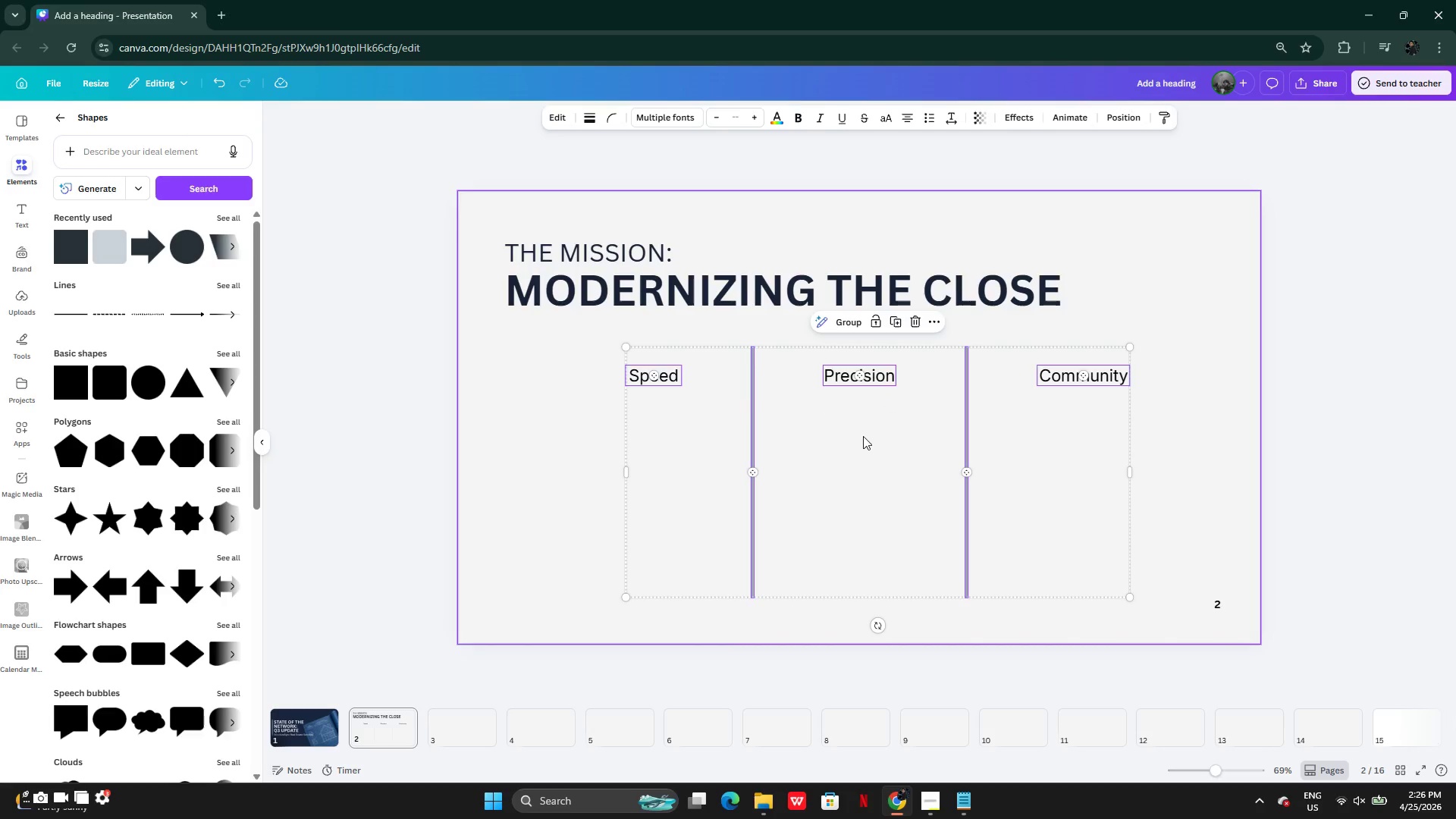 
left_click_drag(start_coordinate=[863, 438], to_coordinate=[846, 441])
 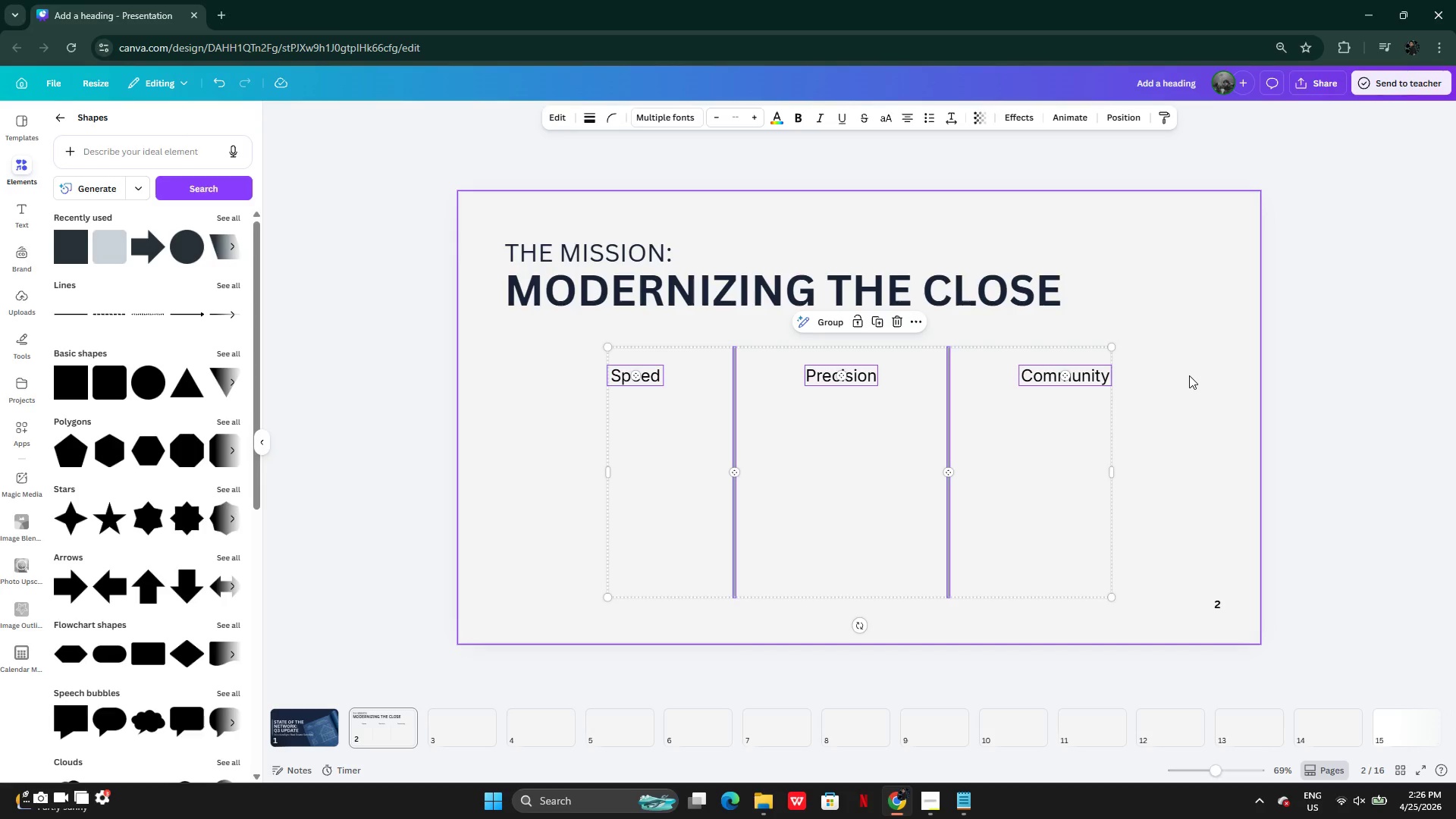 
left_click([1190, 375])
 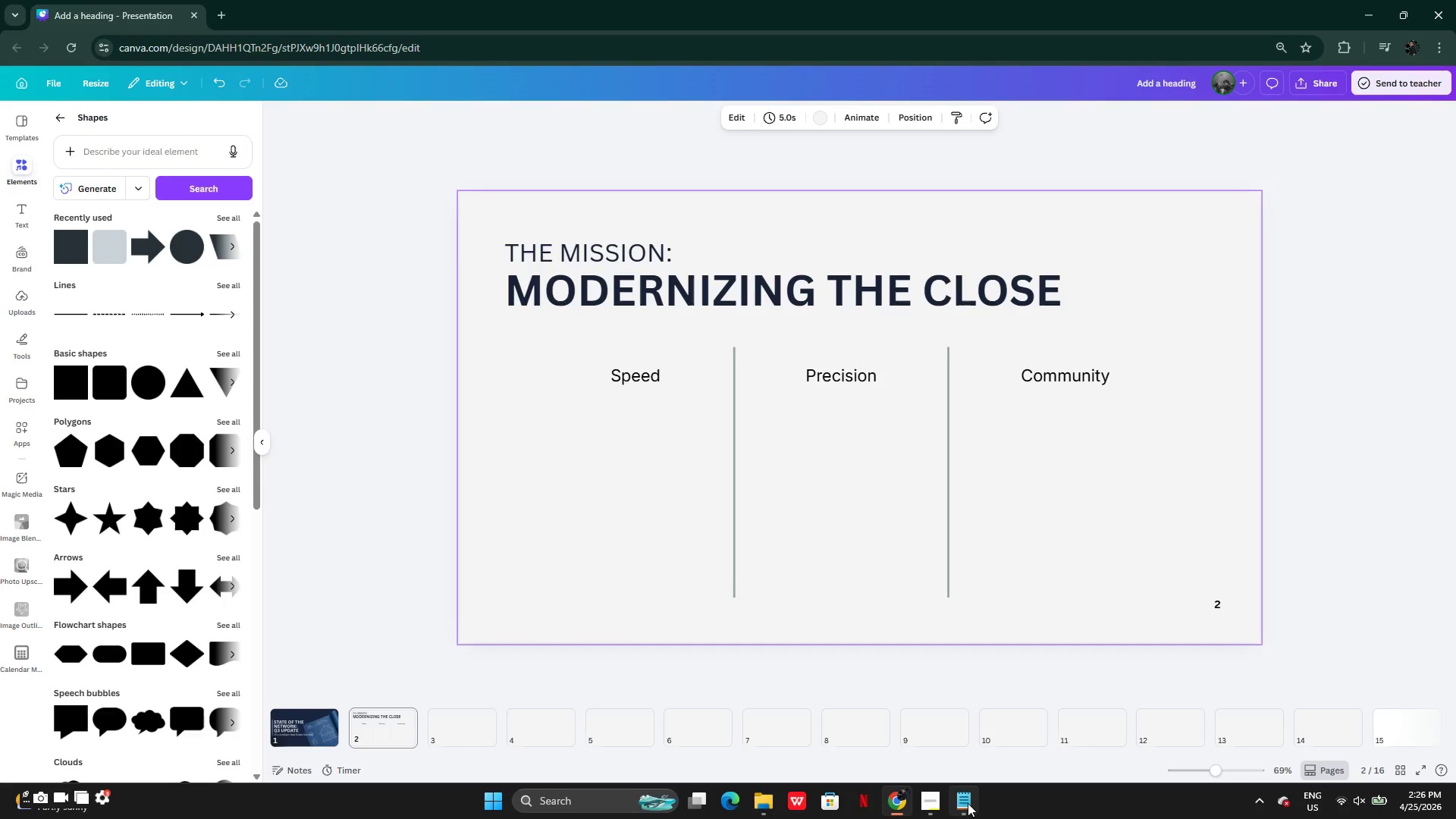 
wait(6.7)
 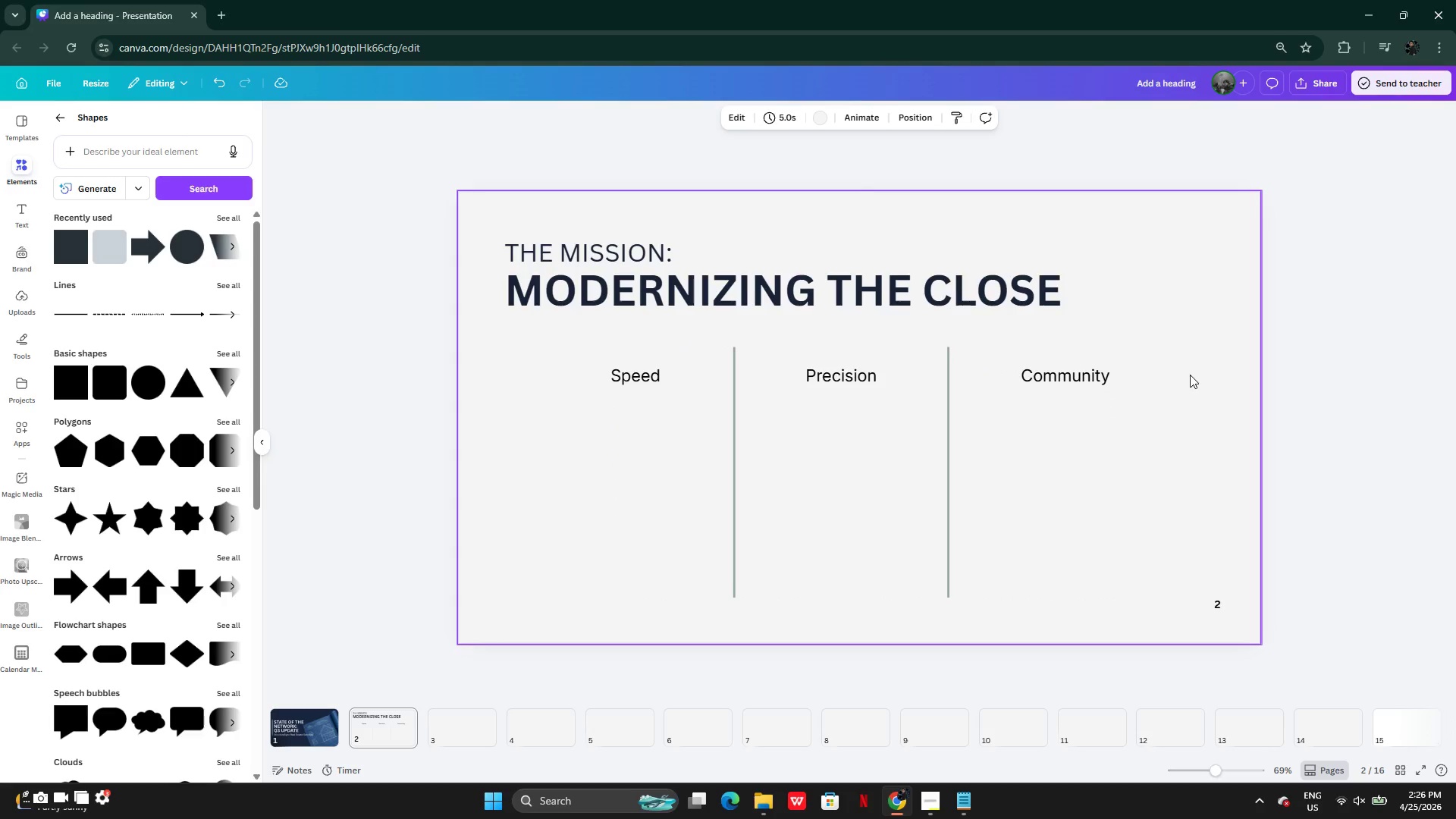 
left_click([967, 803])
 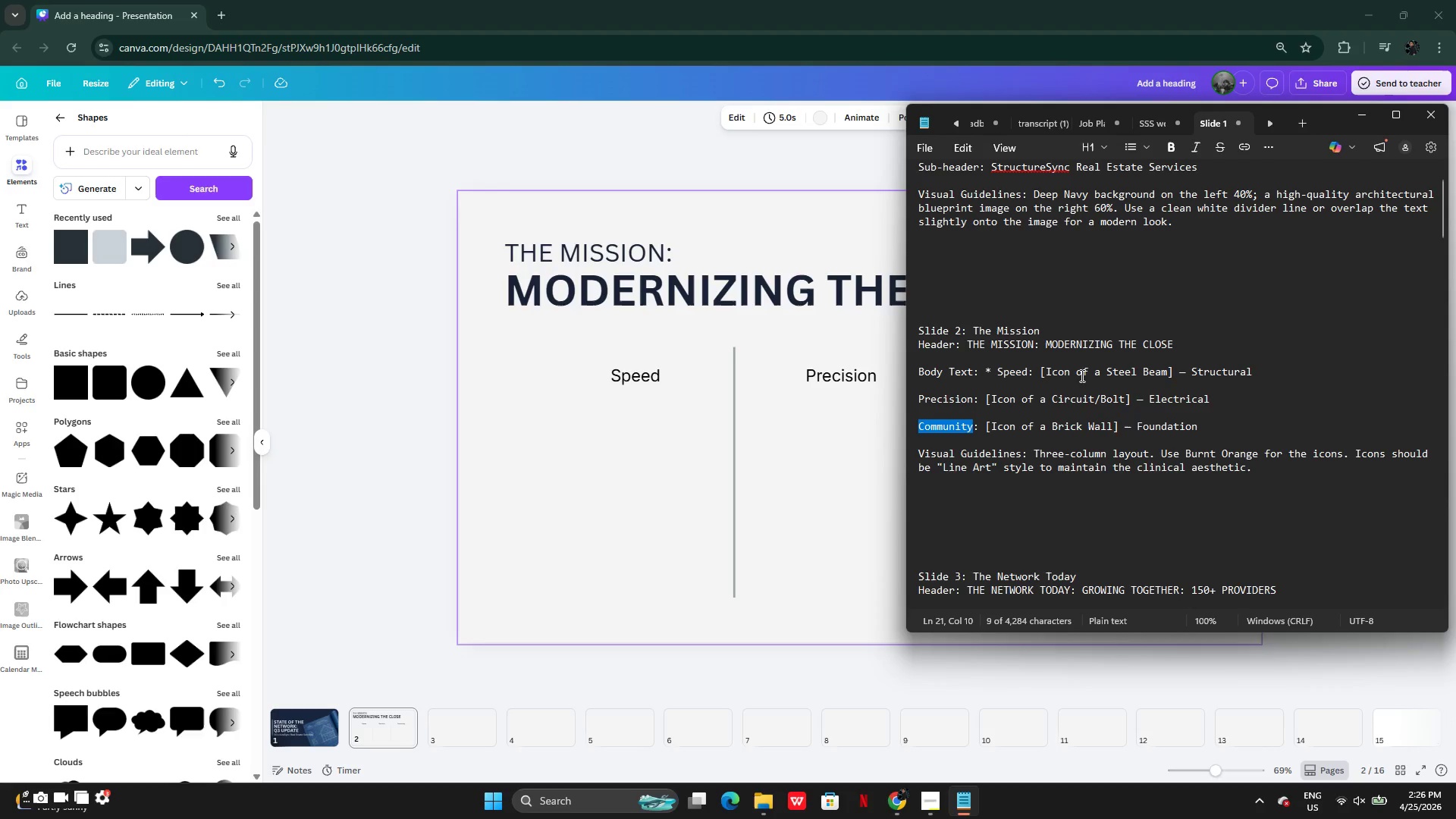 
left_click_drag(start_coordinate=[1045, 372], to_coordinate=[1170, 372])
 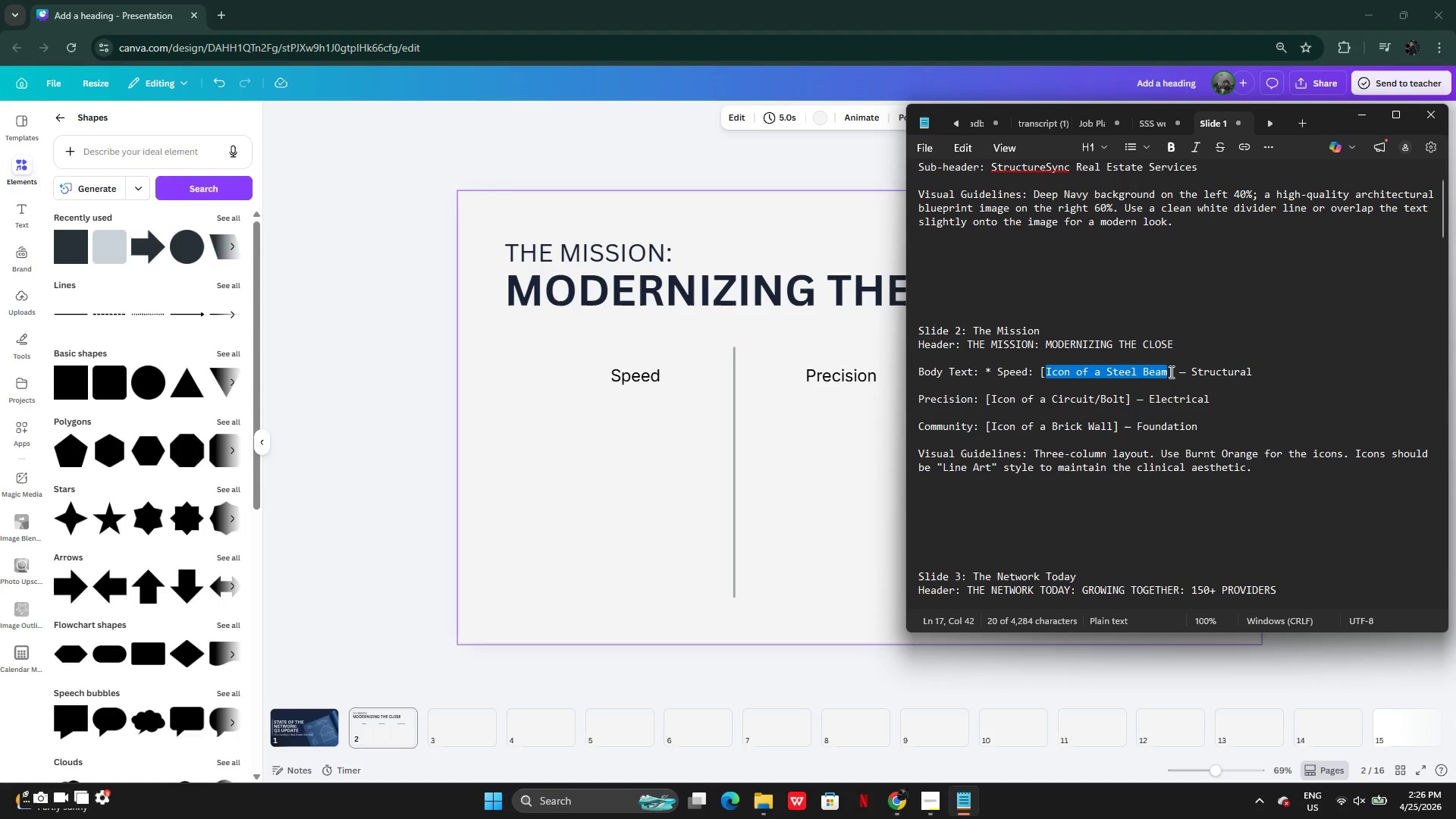 
key(Control+C)
 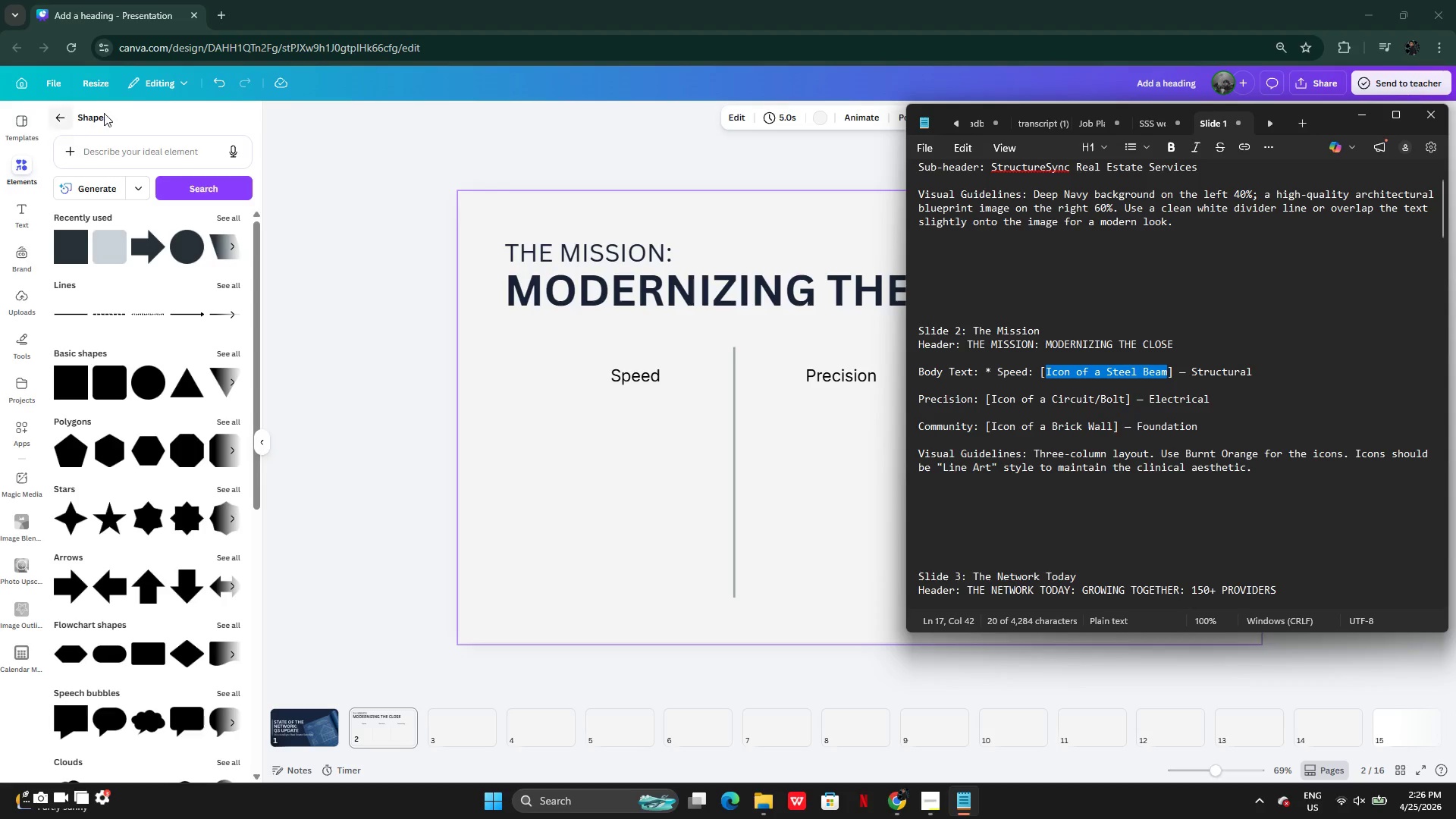 
left_click([104, 111])
 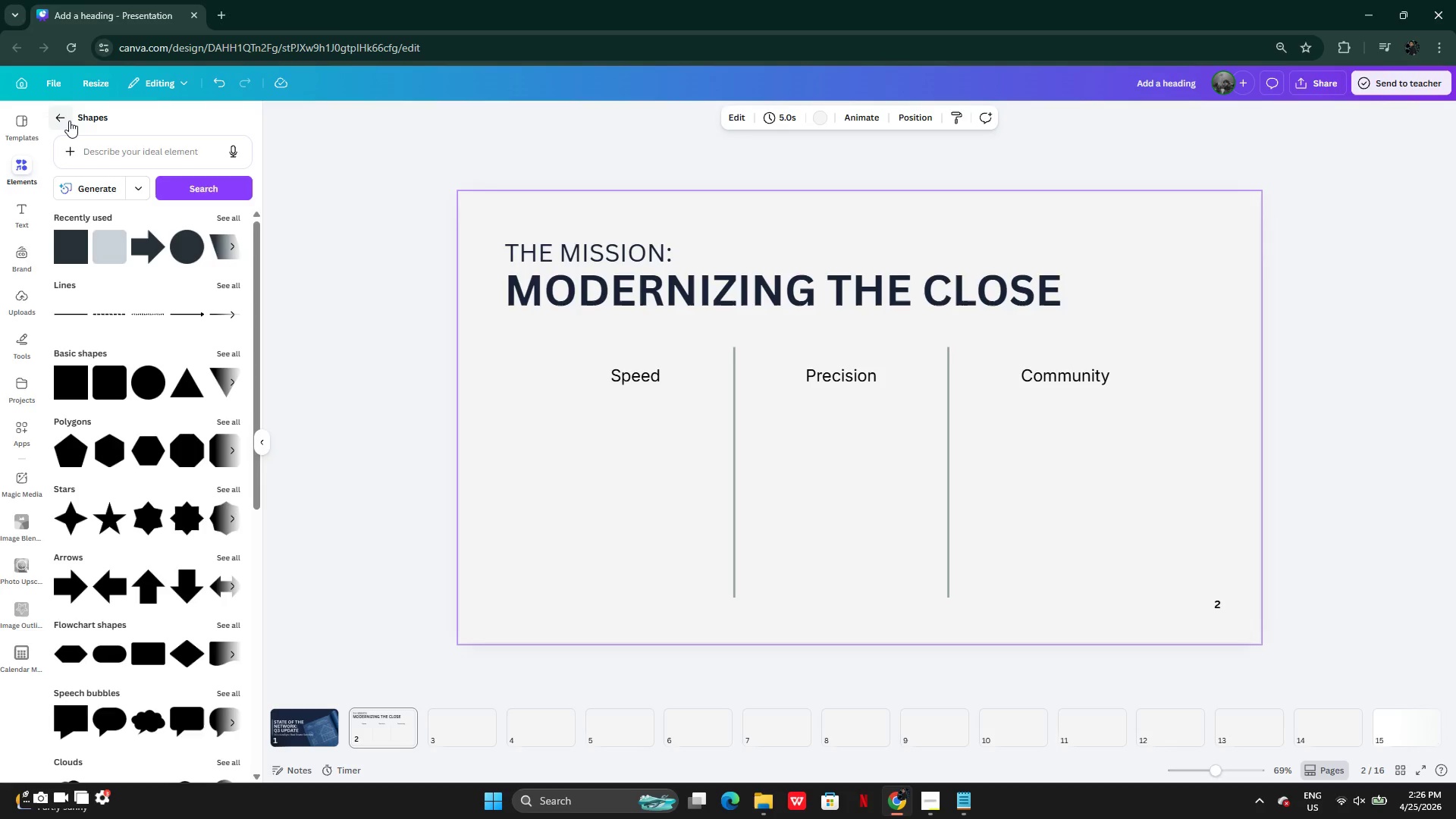 
left_click([69, 121])
 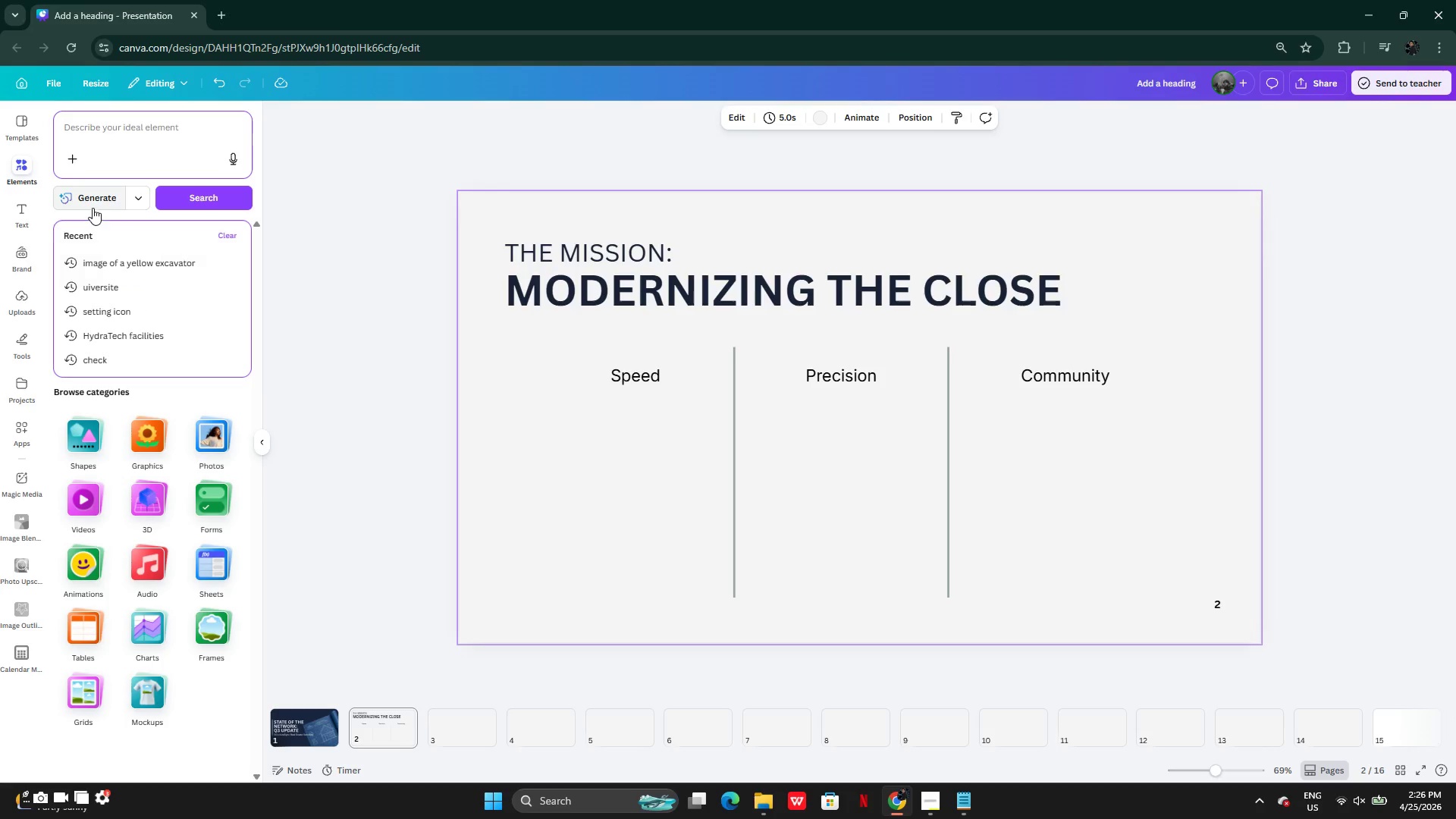 
left_click([127, 133])
 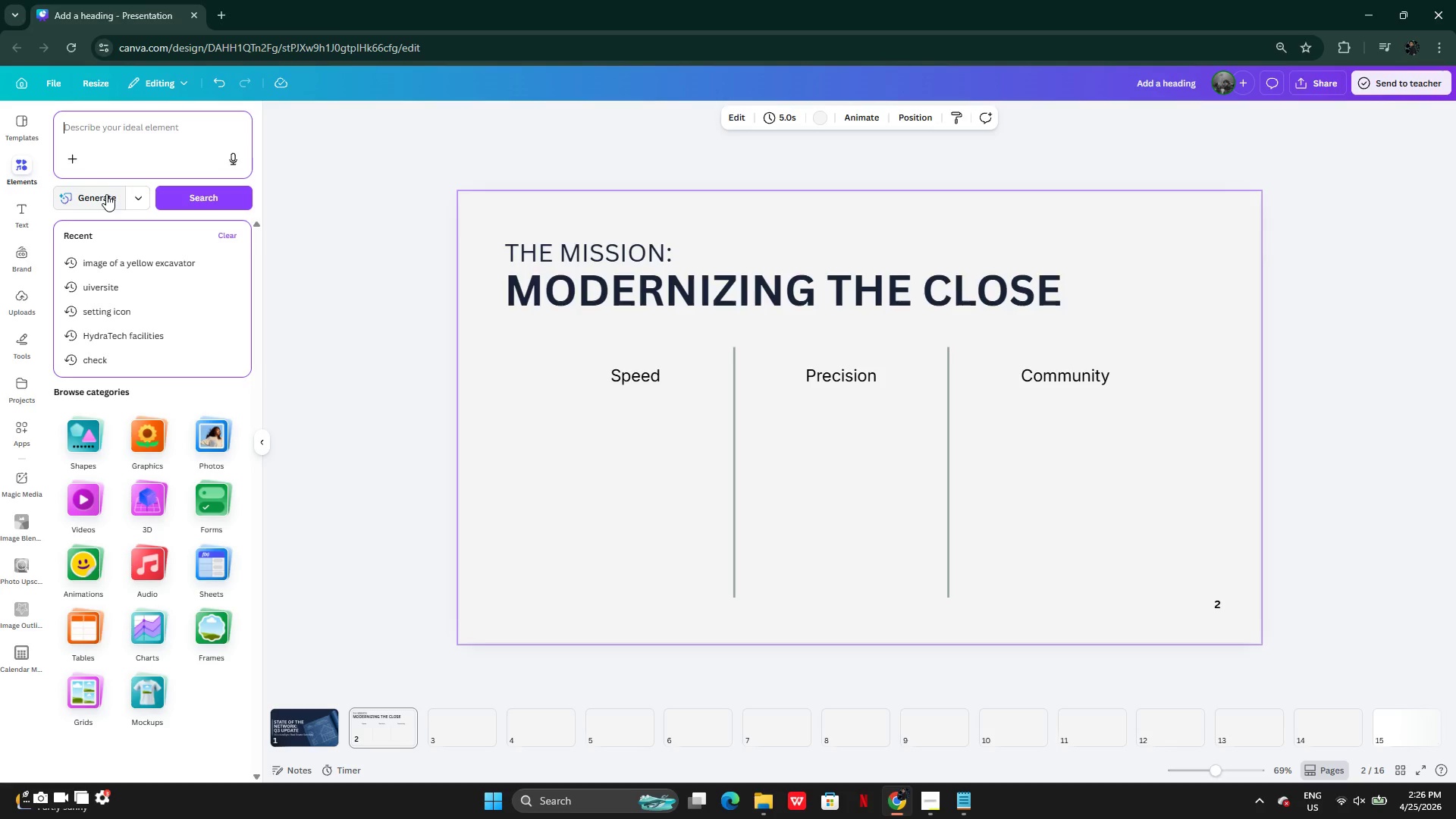 
key(Control+V)
 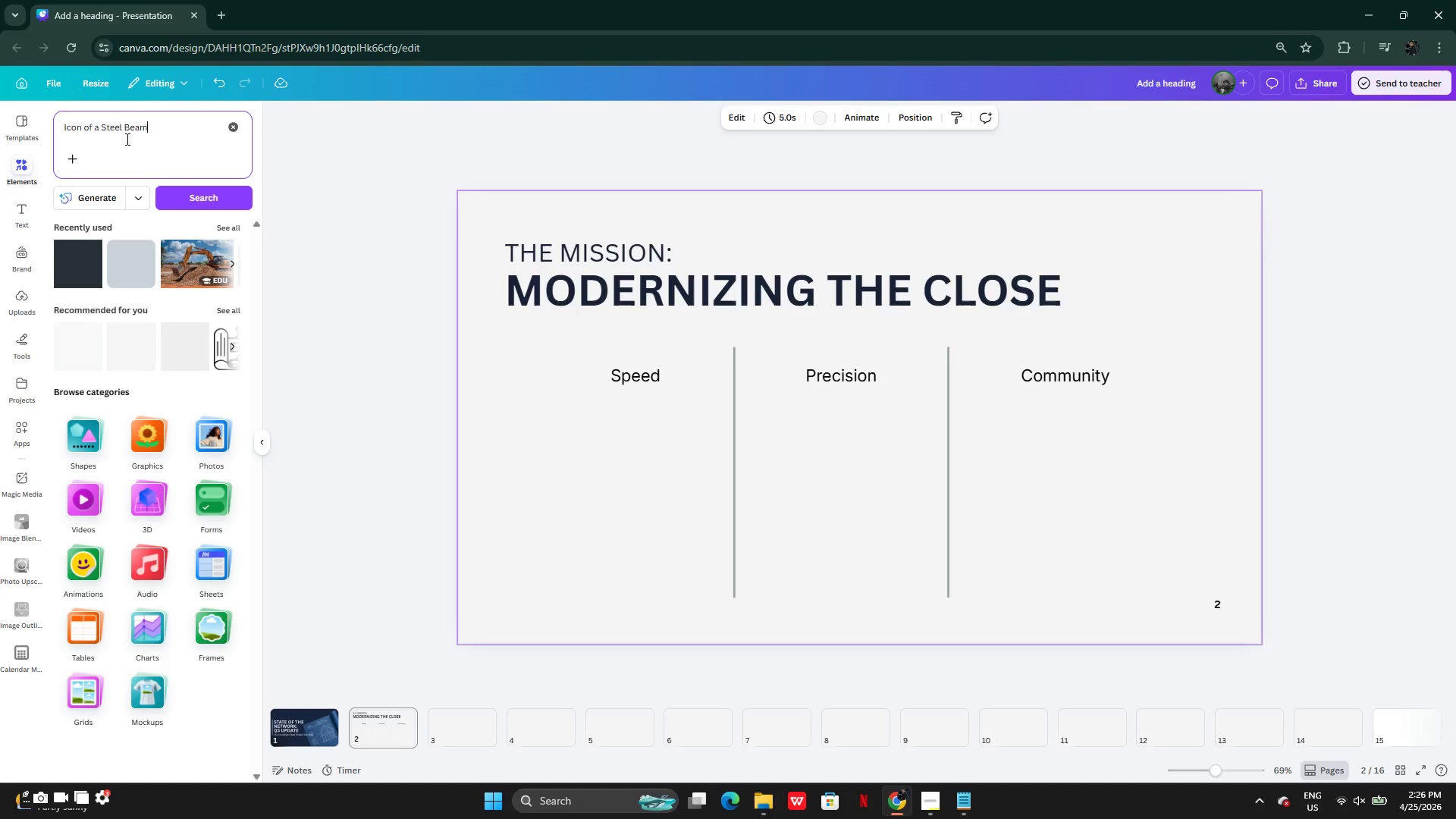 
key(Enter)
 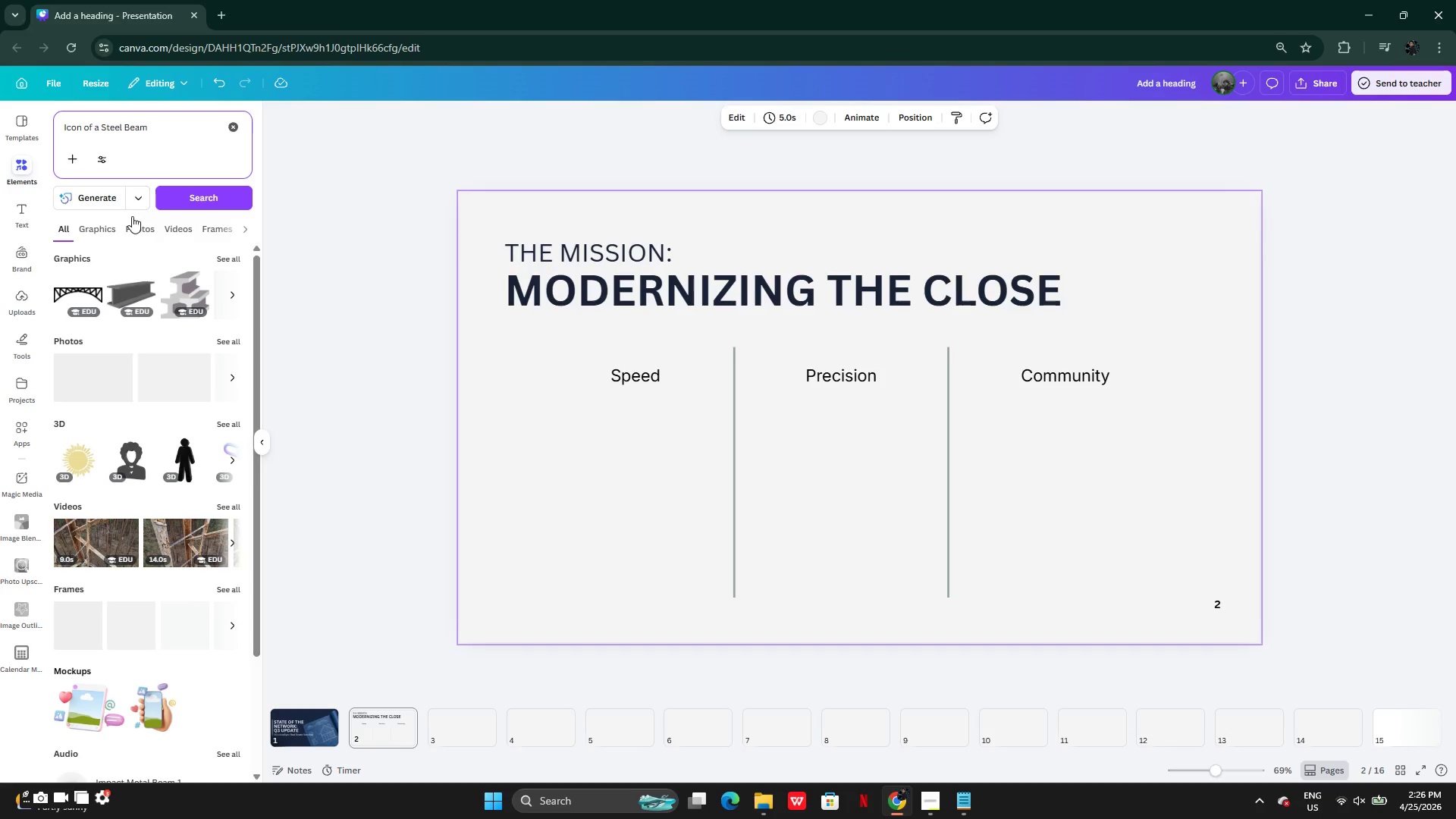 
wait(6.23)
 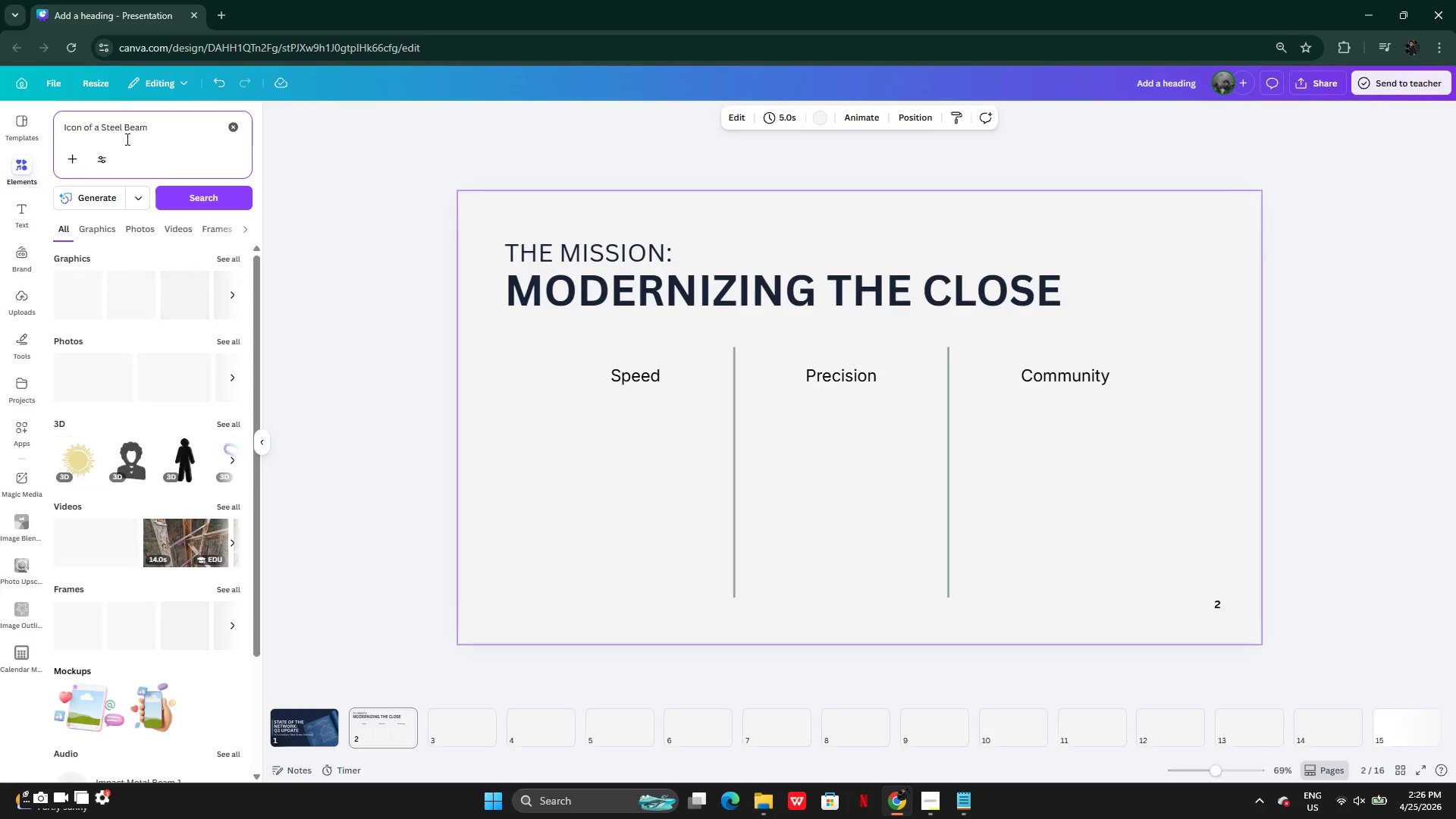 
left_click([217, 258])
 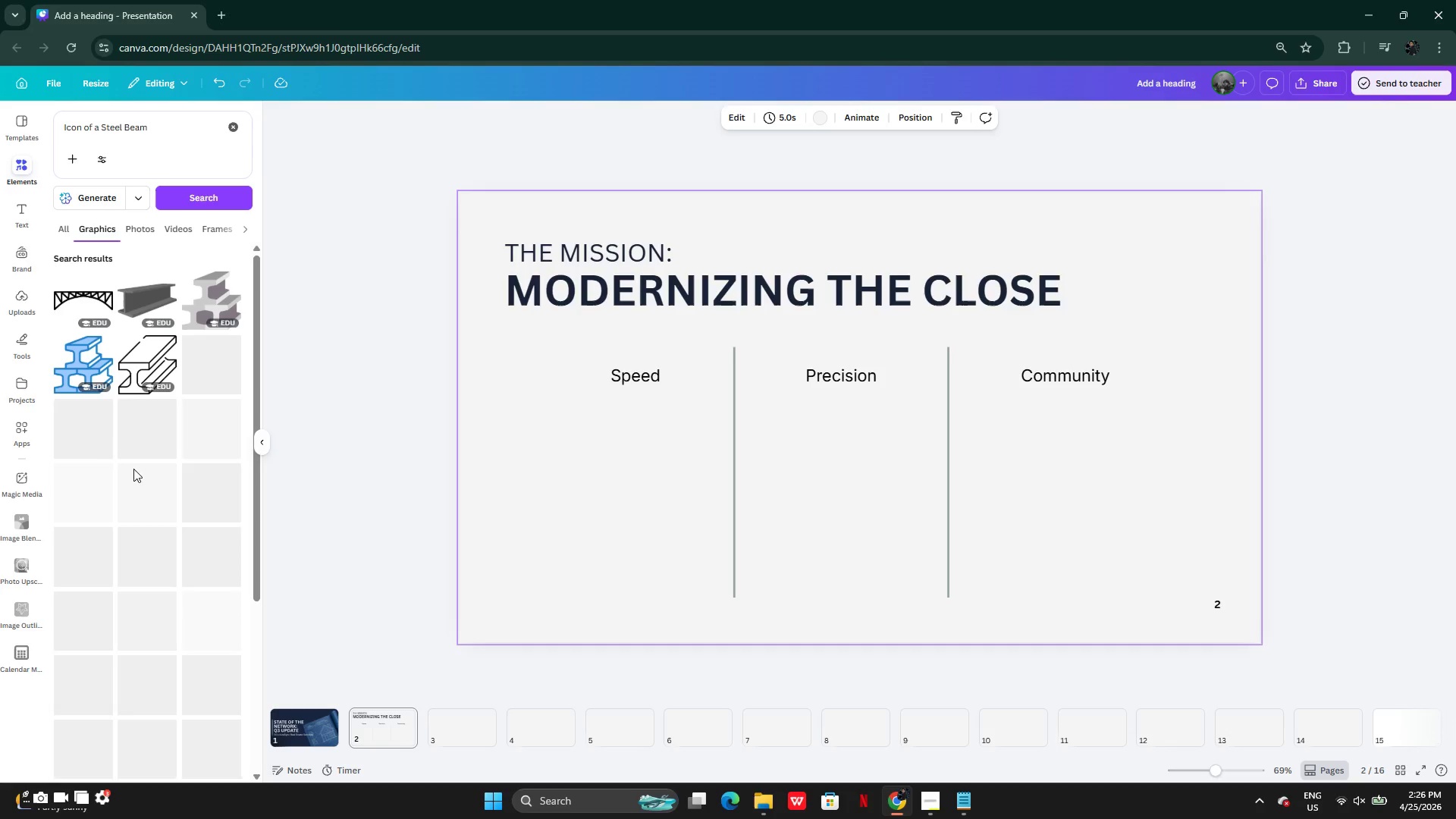 
wait(6.67)
 